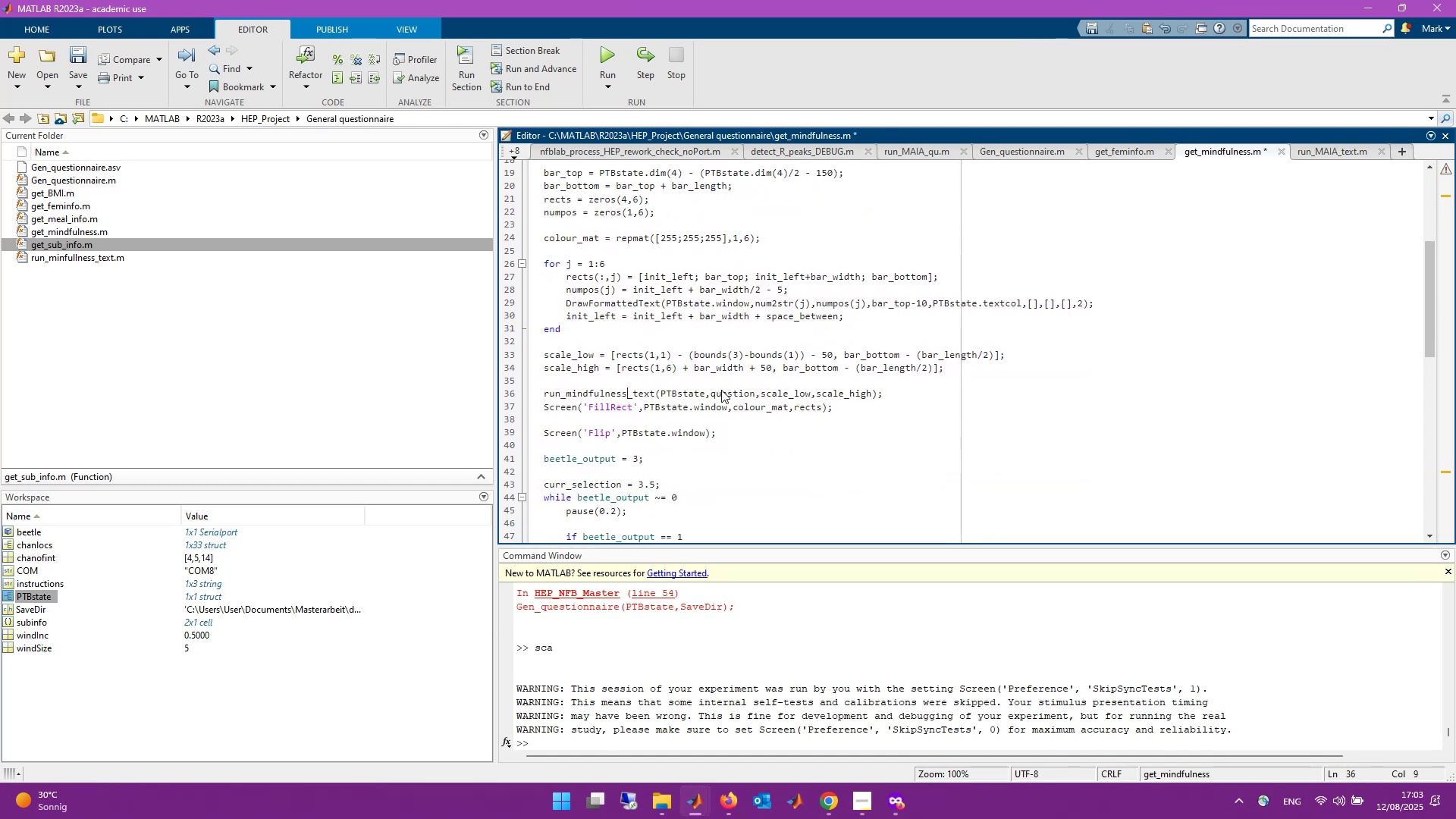 
key(Control+S)
 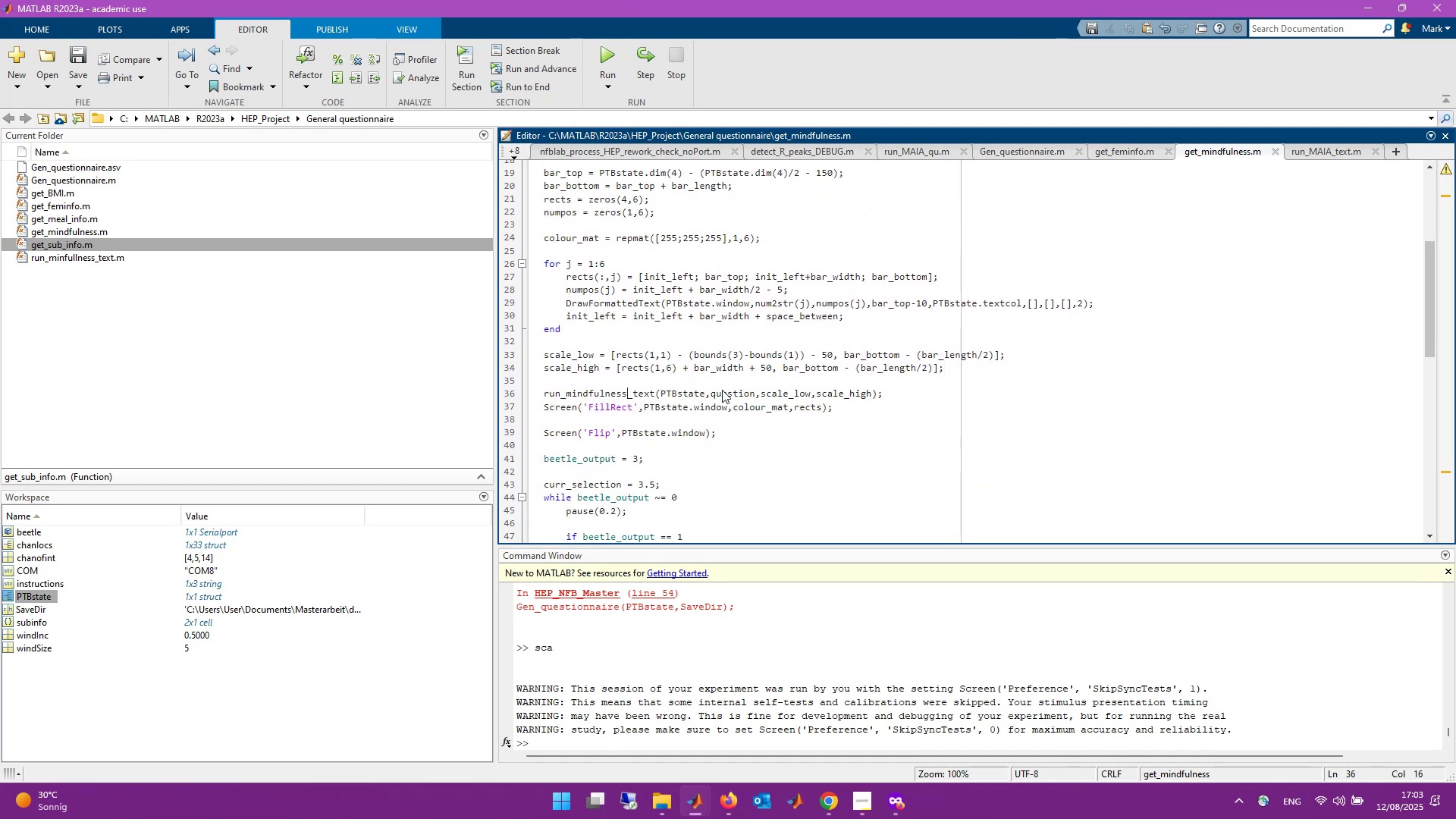 
scroll: coordinate [632, 328], scroll_direction: down, amount: 6.0
 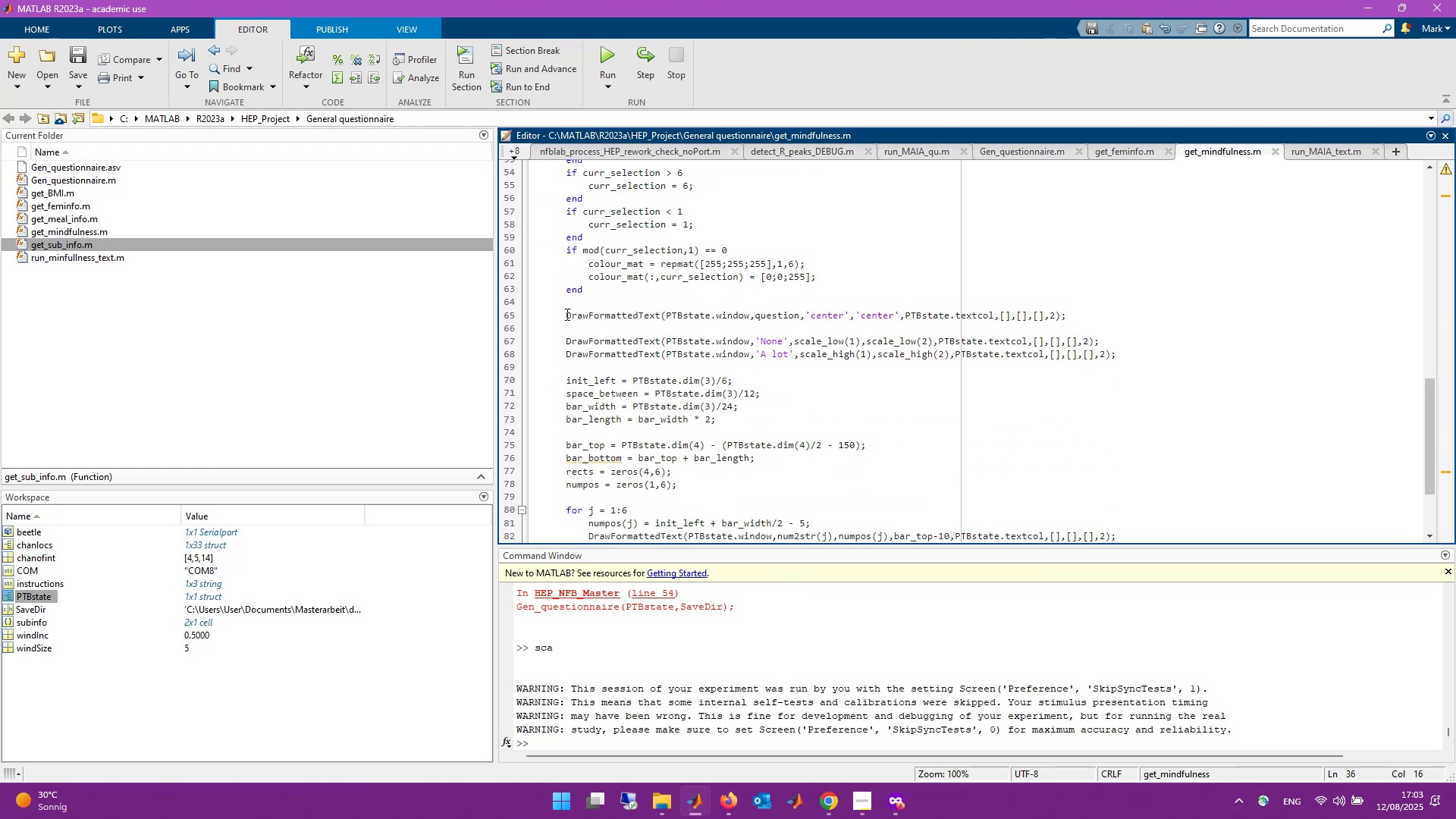 
left_click_drag(start_coordinate=[563, 314], to_coordinate=[852, 482])
 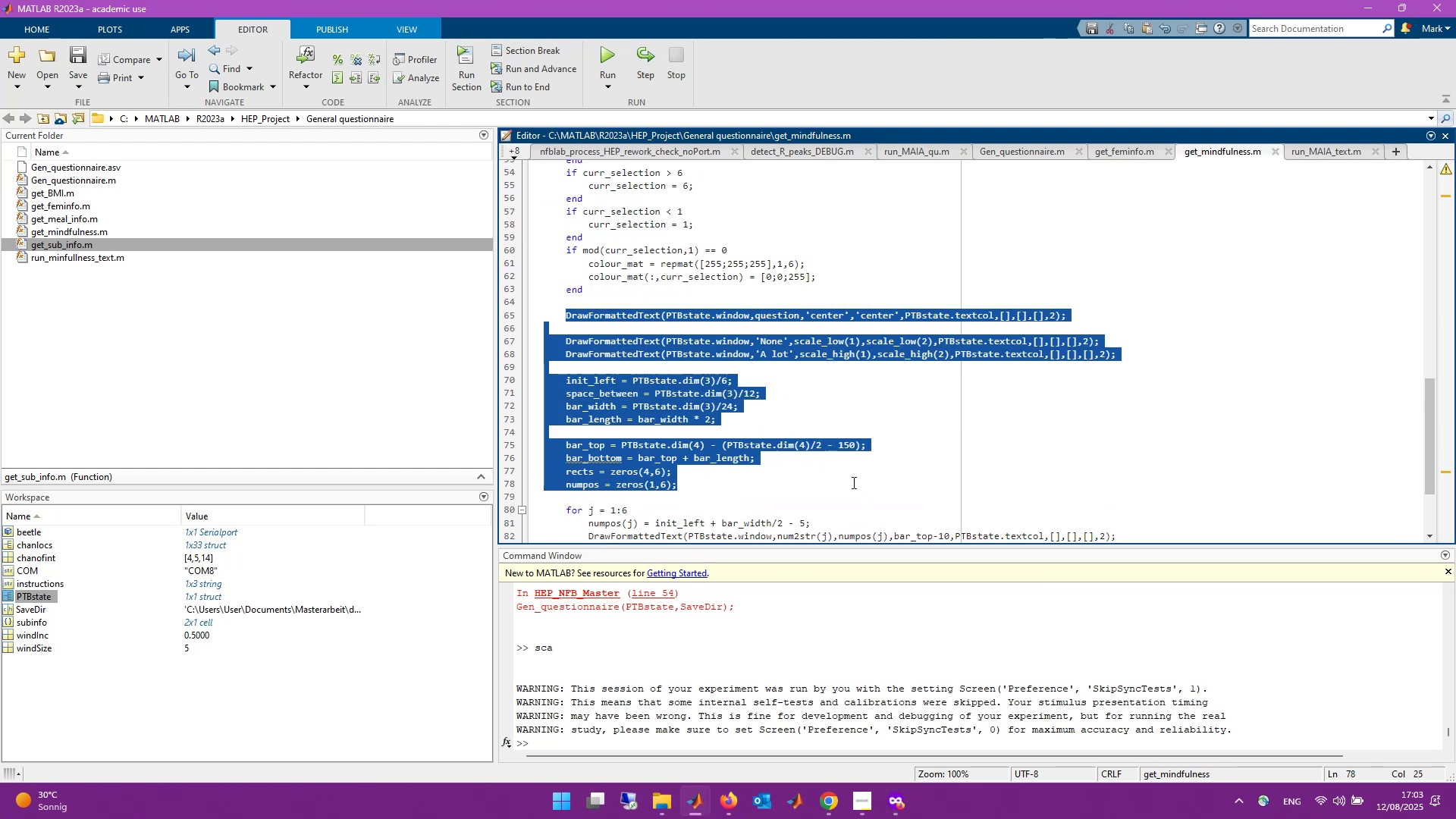 
key(Backspace)
 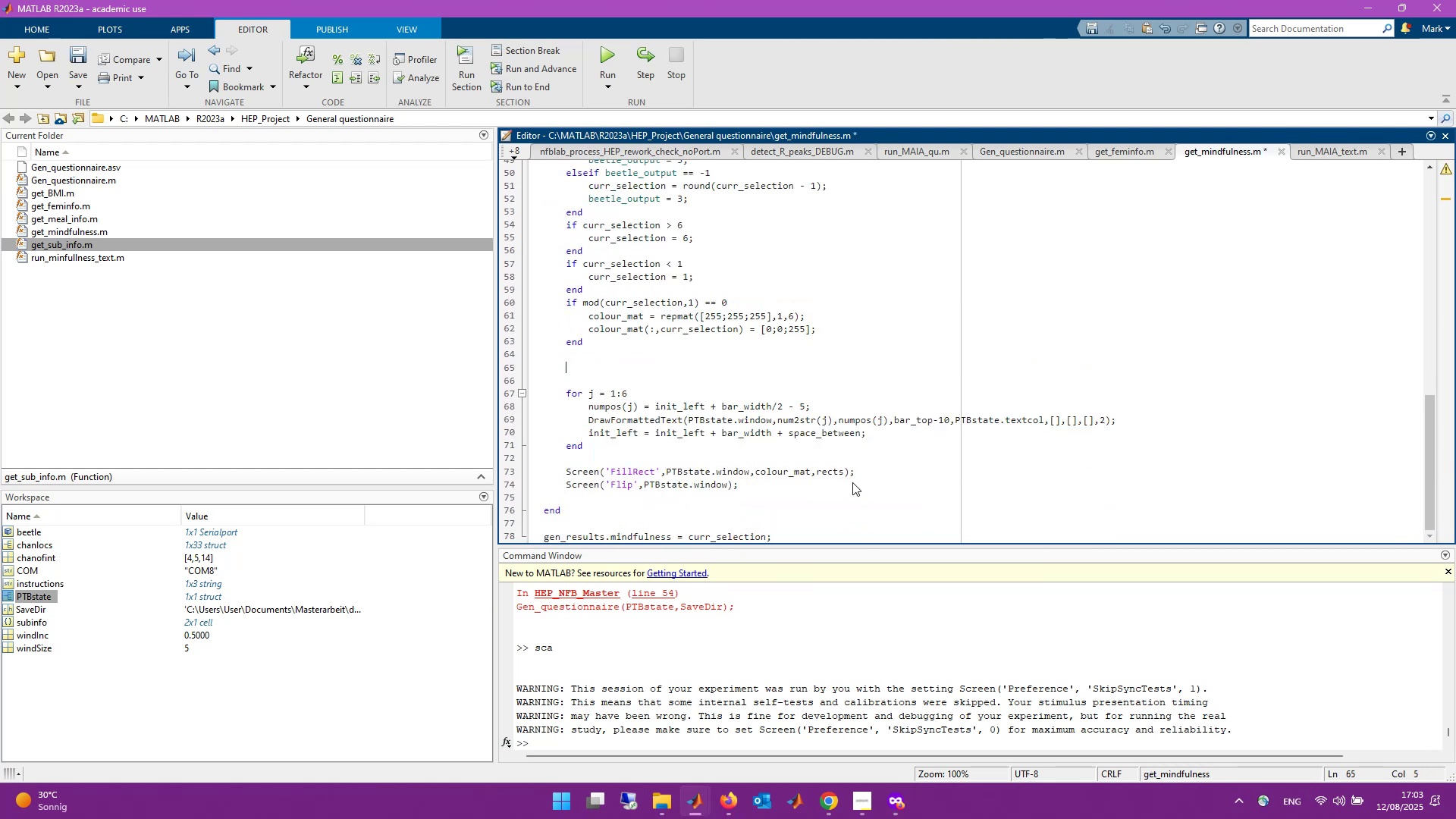 
key(Backspace)
 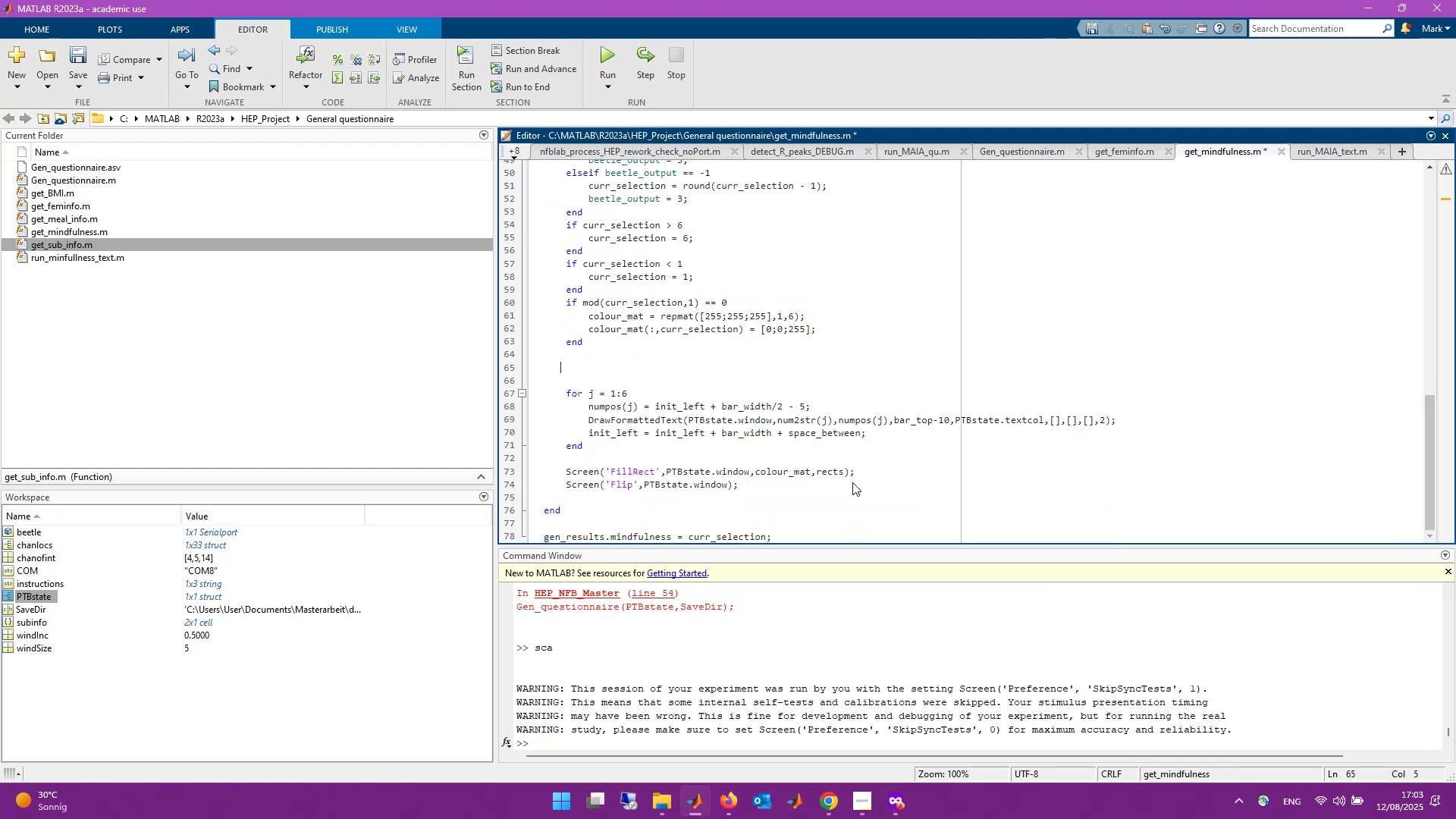 
key(Backspace)
 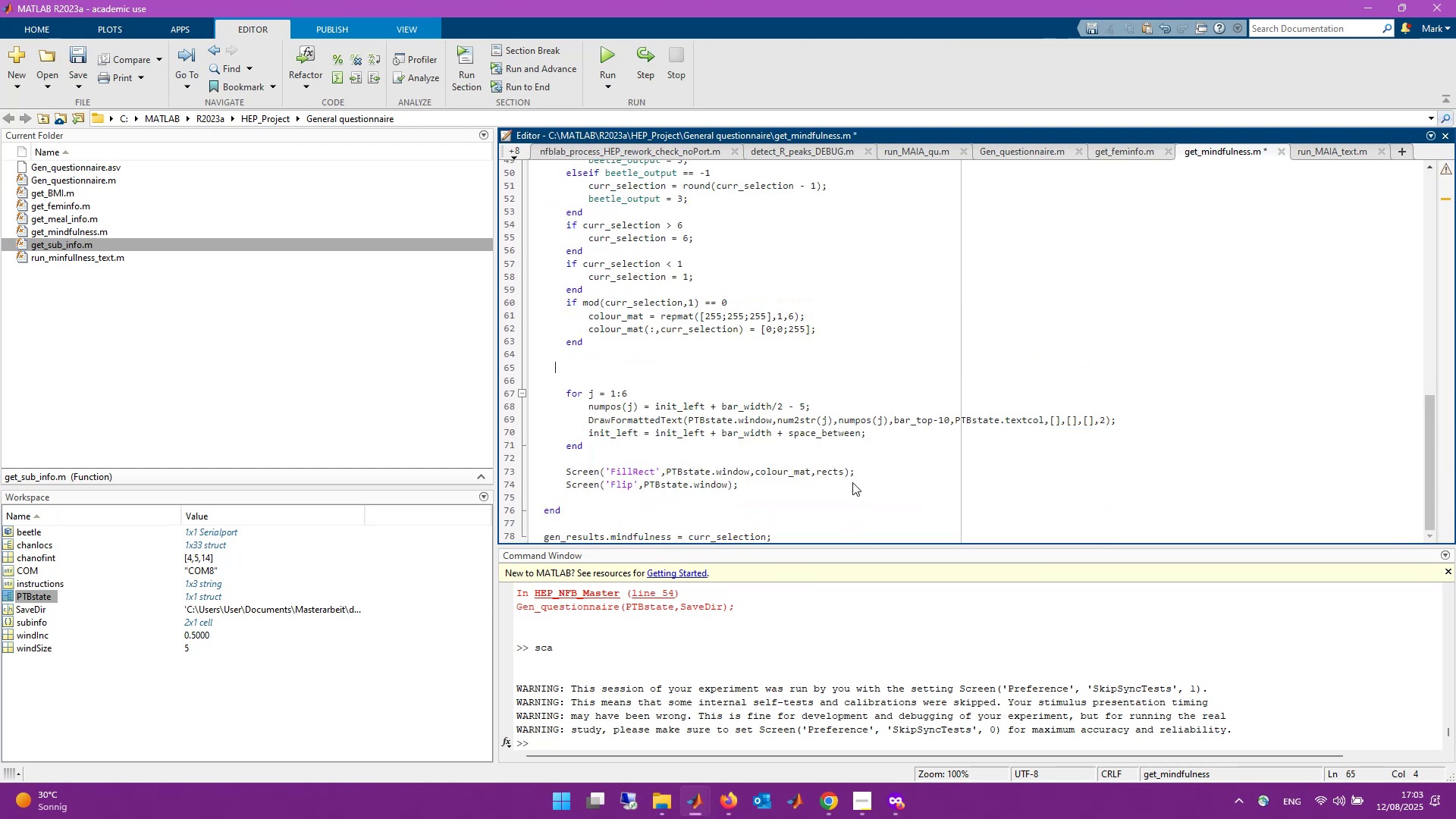 
key(Backspace)
 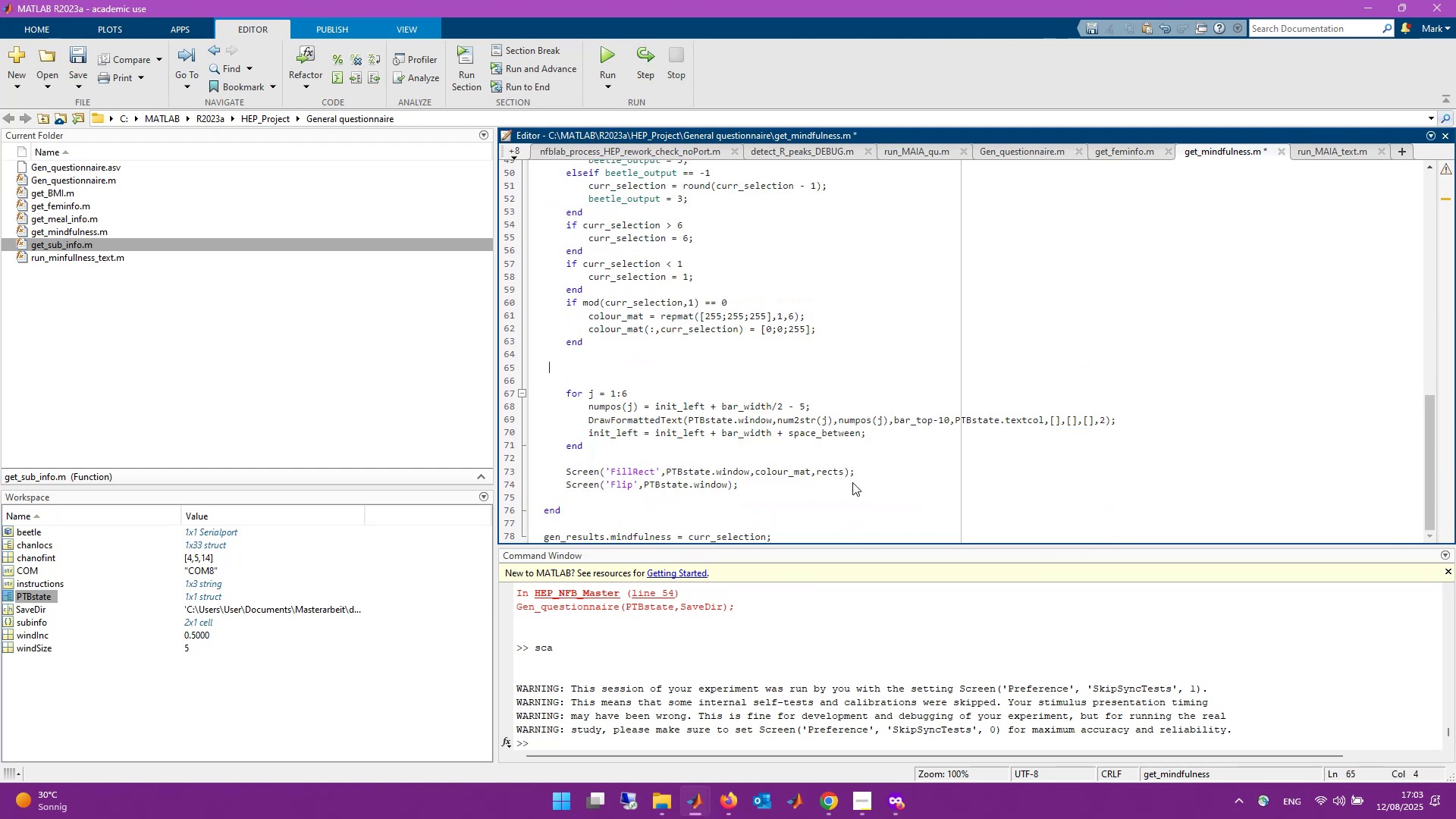 
key(Backspace)
 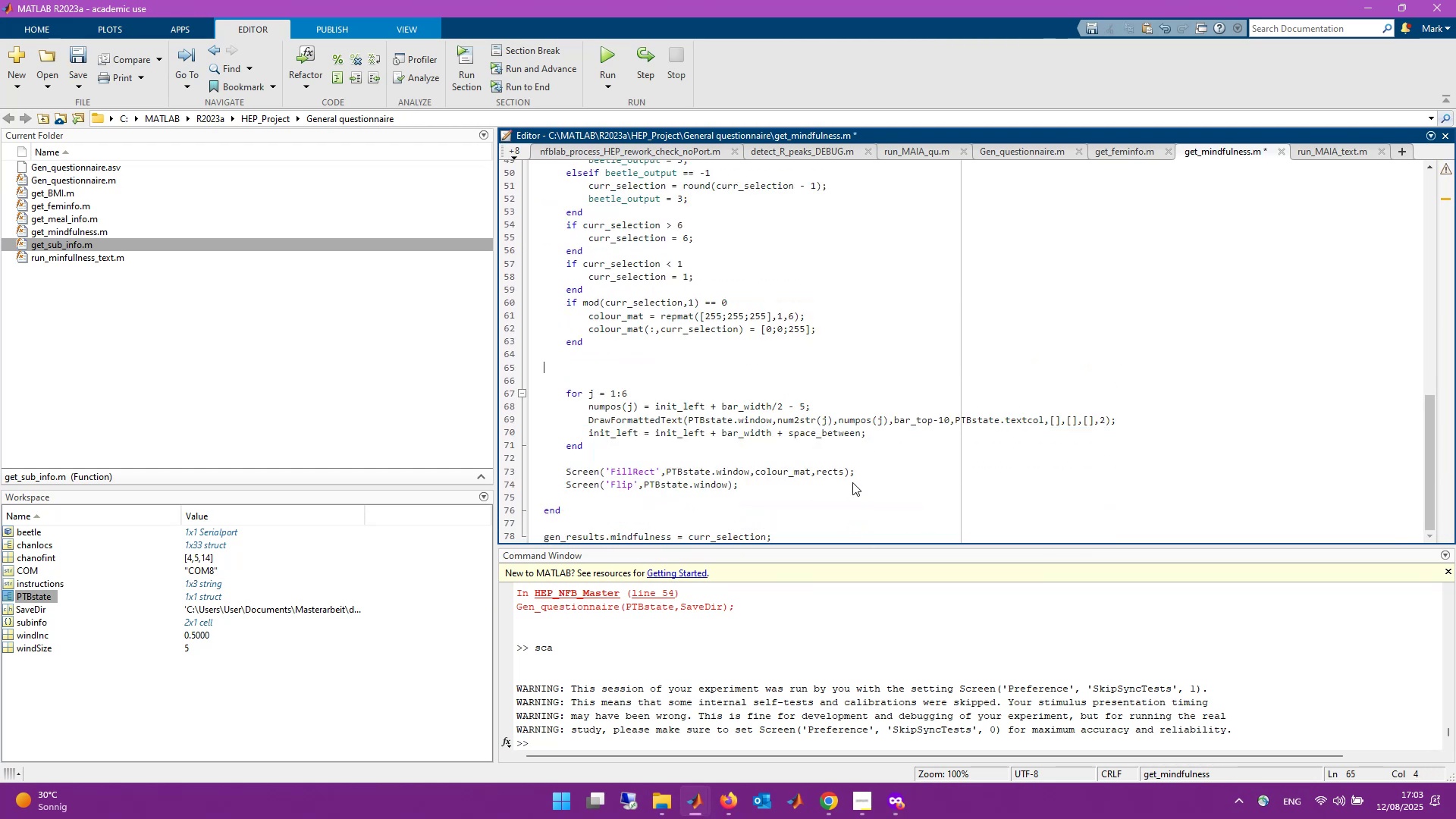 
key(Backspace)
 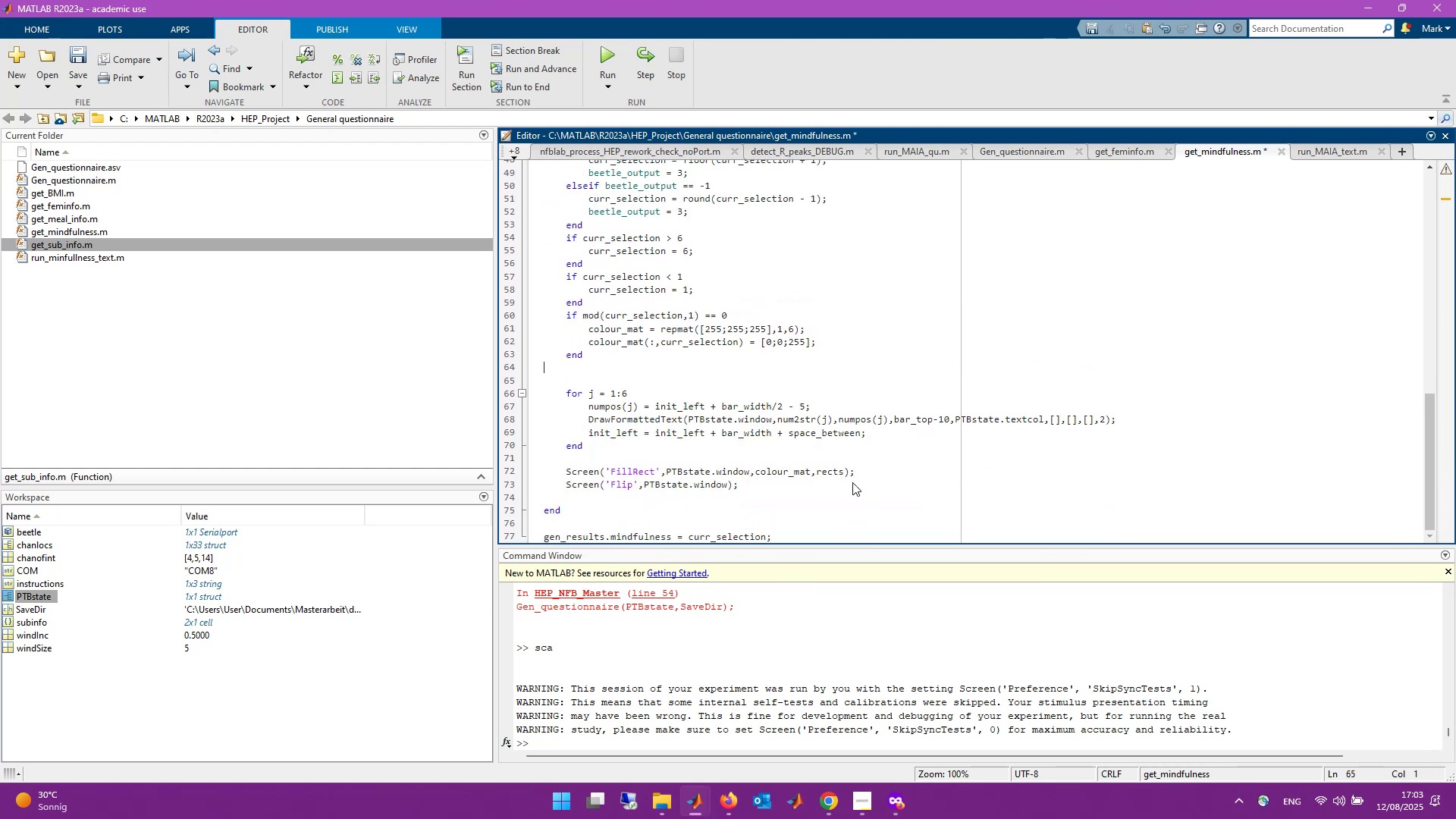 
key(Backspace)
 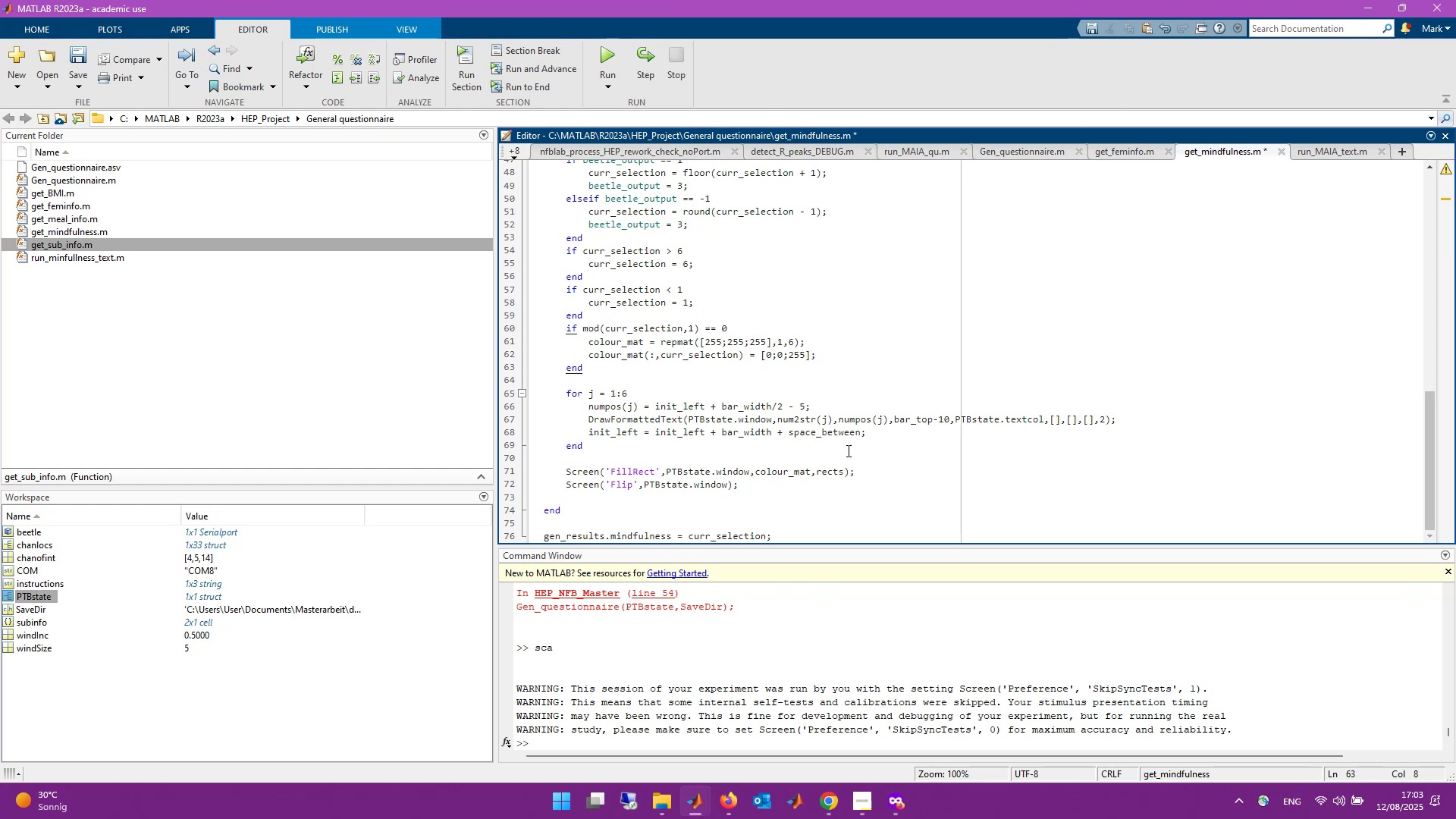 
scroll: coordinate [919, 434], scroll_direction: down, amount: 1.0
 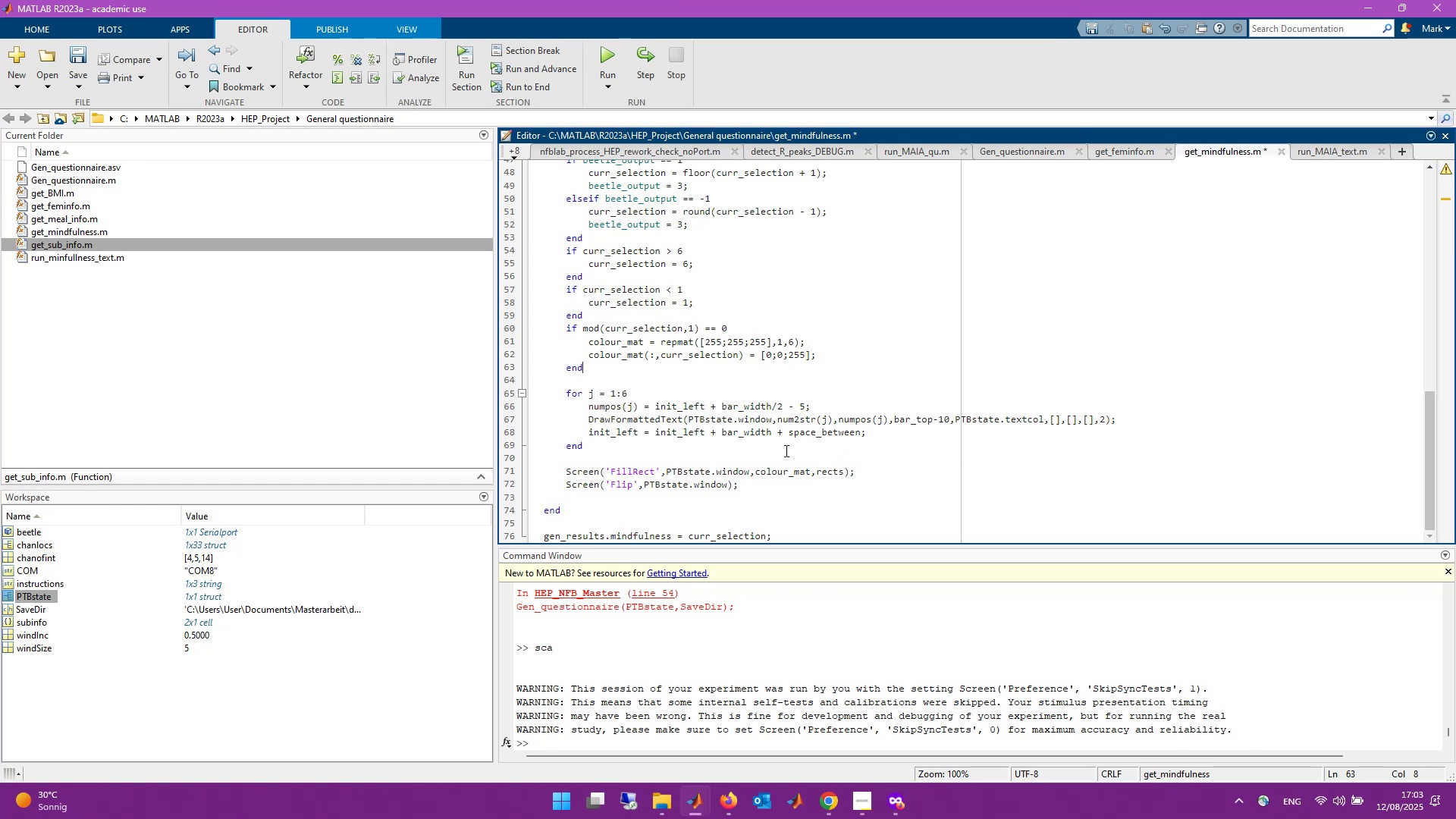 
wait(5.43)
 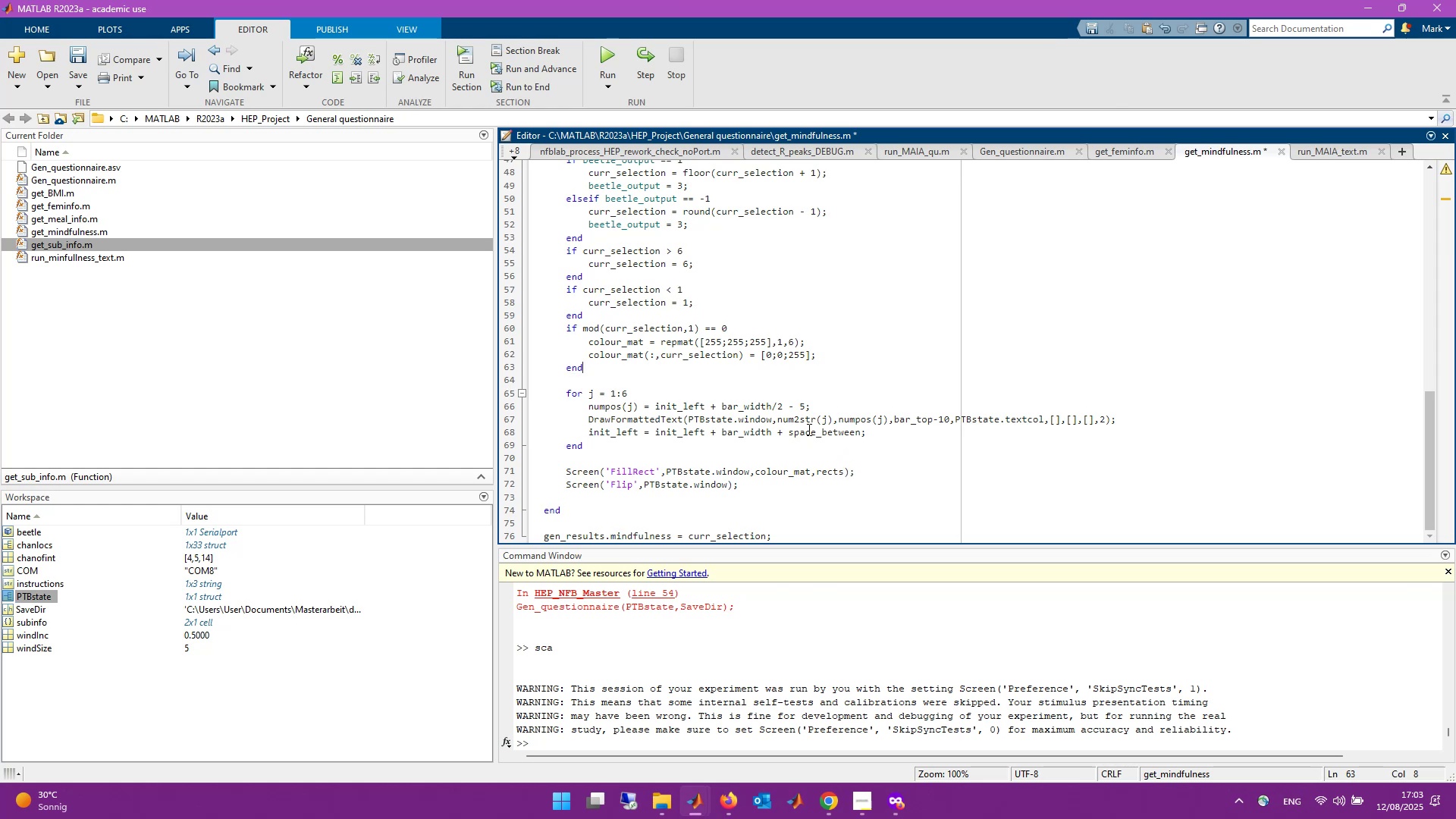 
key(Control+S)
 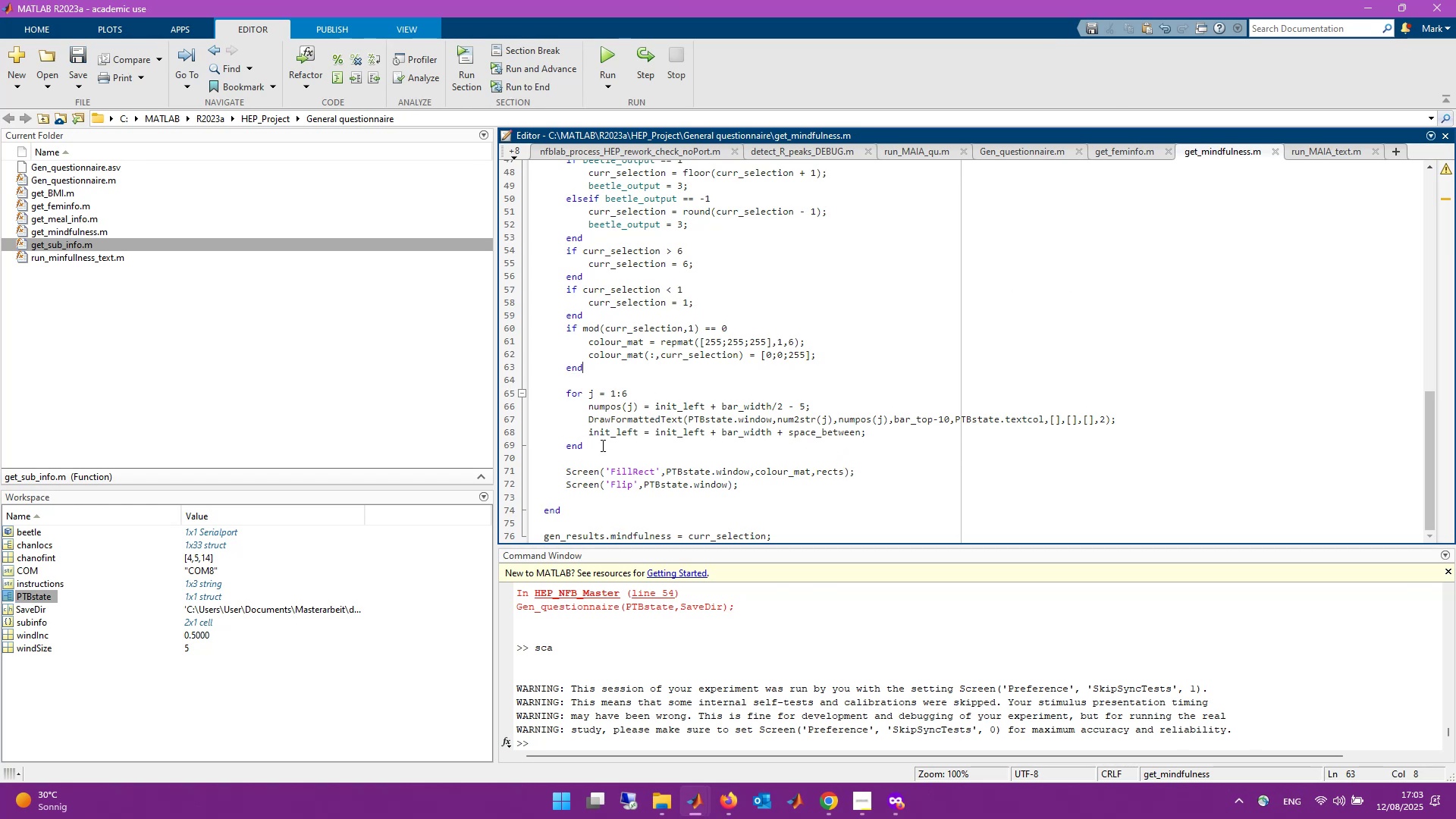 
key(Alt+Tab)
 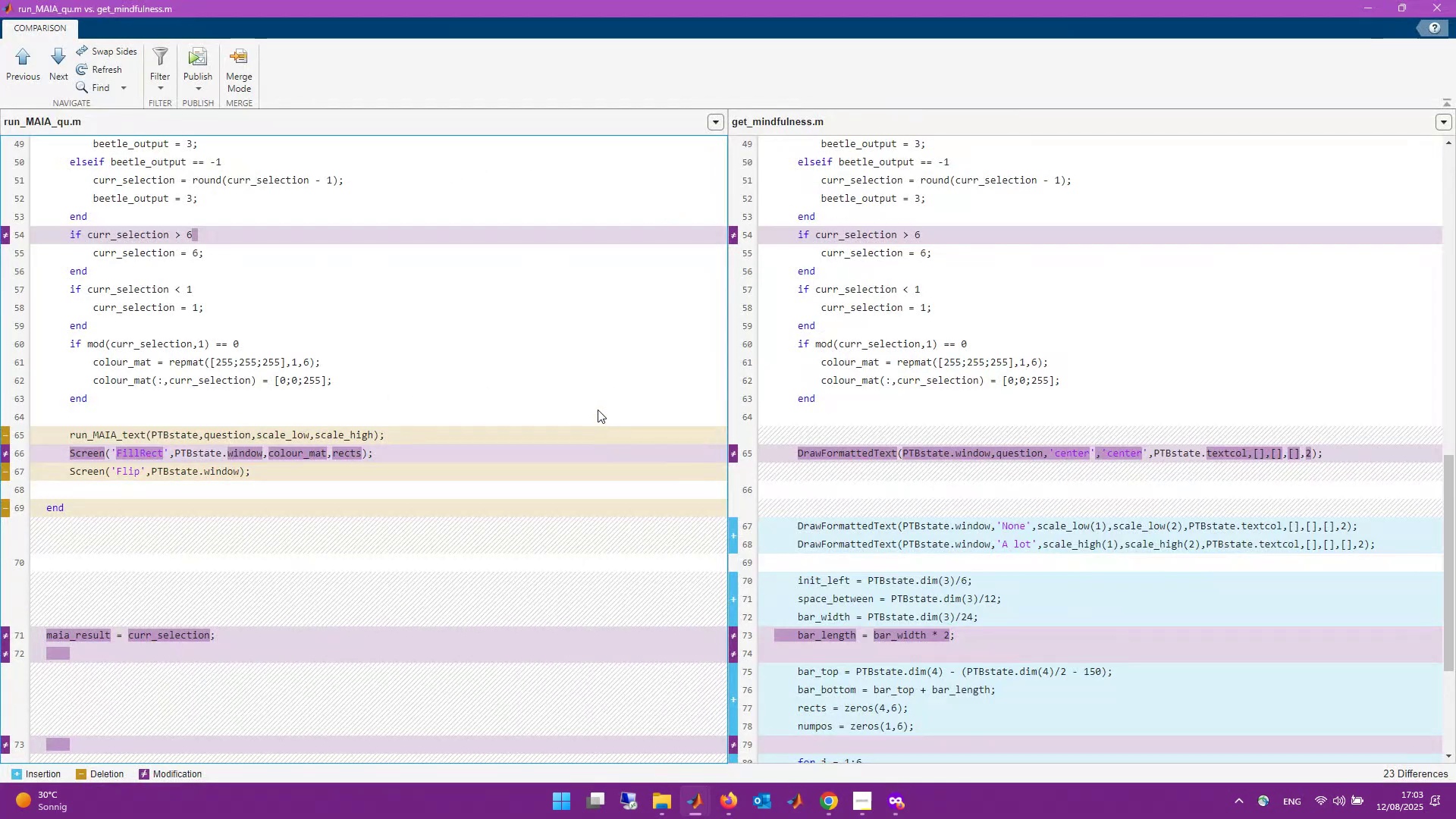 
scroll: coordinate [544, 536], scroll_direction: down, amount: 3.0
 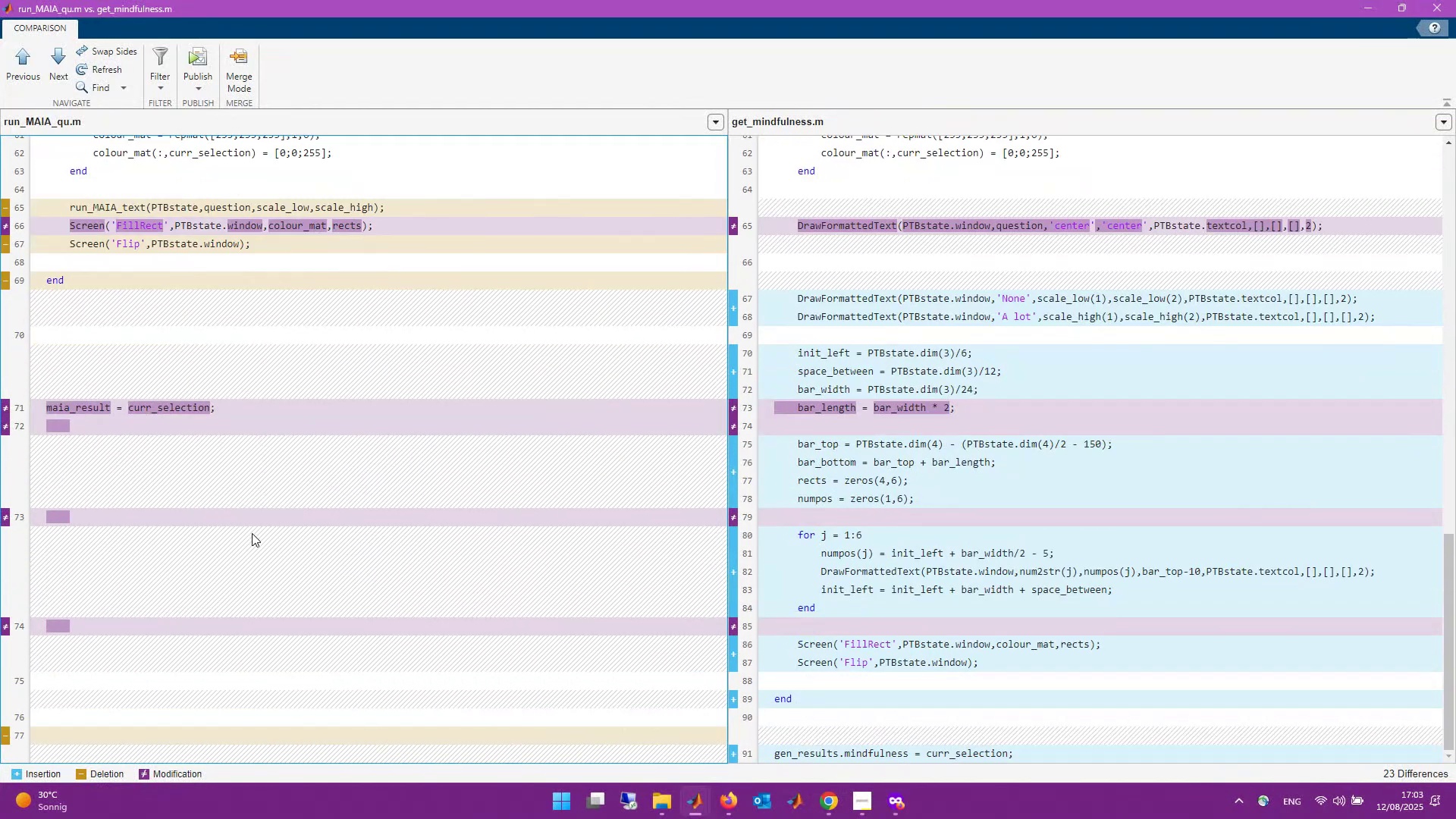 
scroll: coordinate [252, 533], scroll_direction: none, amount: 0.0
 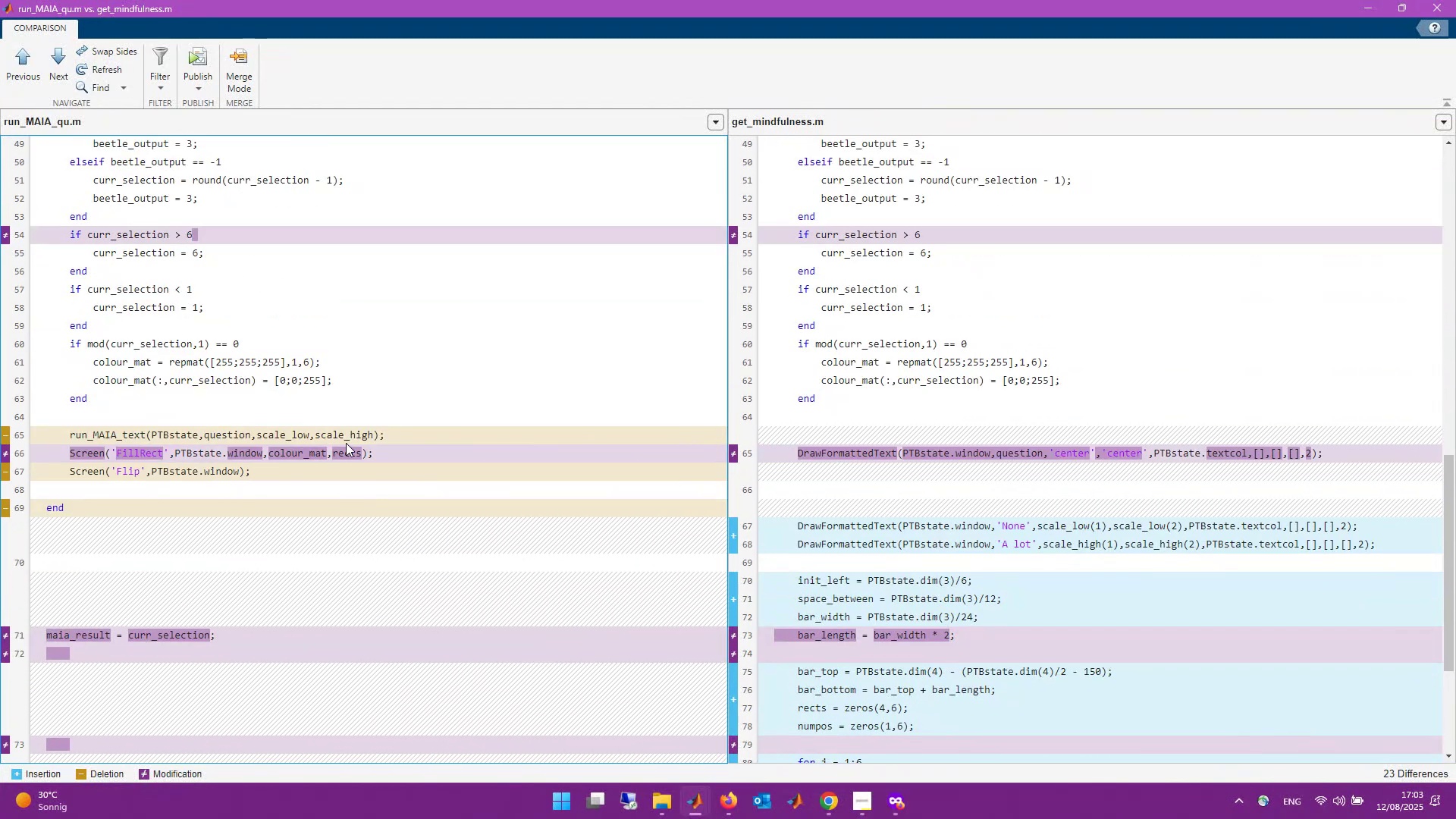 
scroll: coordinate [268, 467], scroll_direction: down, amount: 2.0
 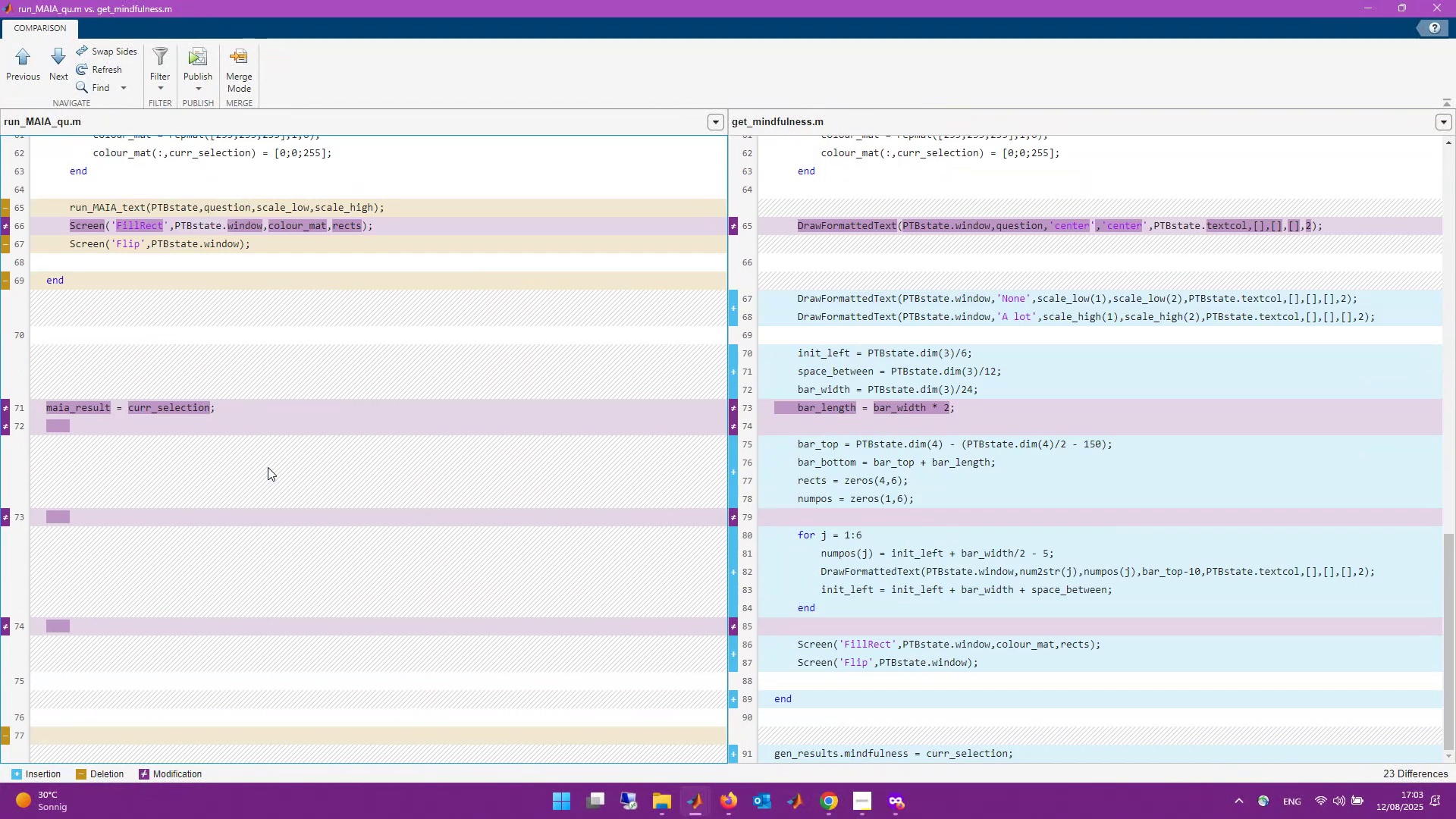 
scroll: coordinate [268, 467], scroll_direction: up, amount: 1.0
 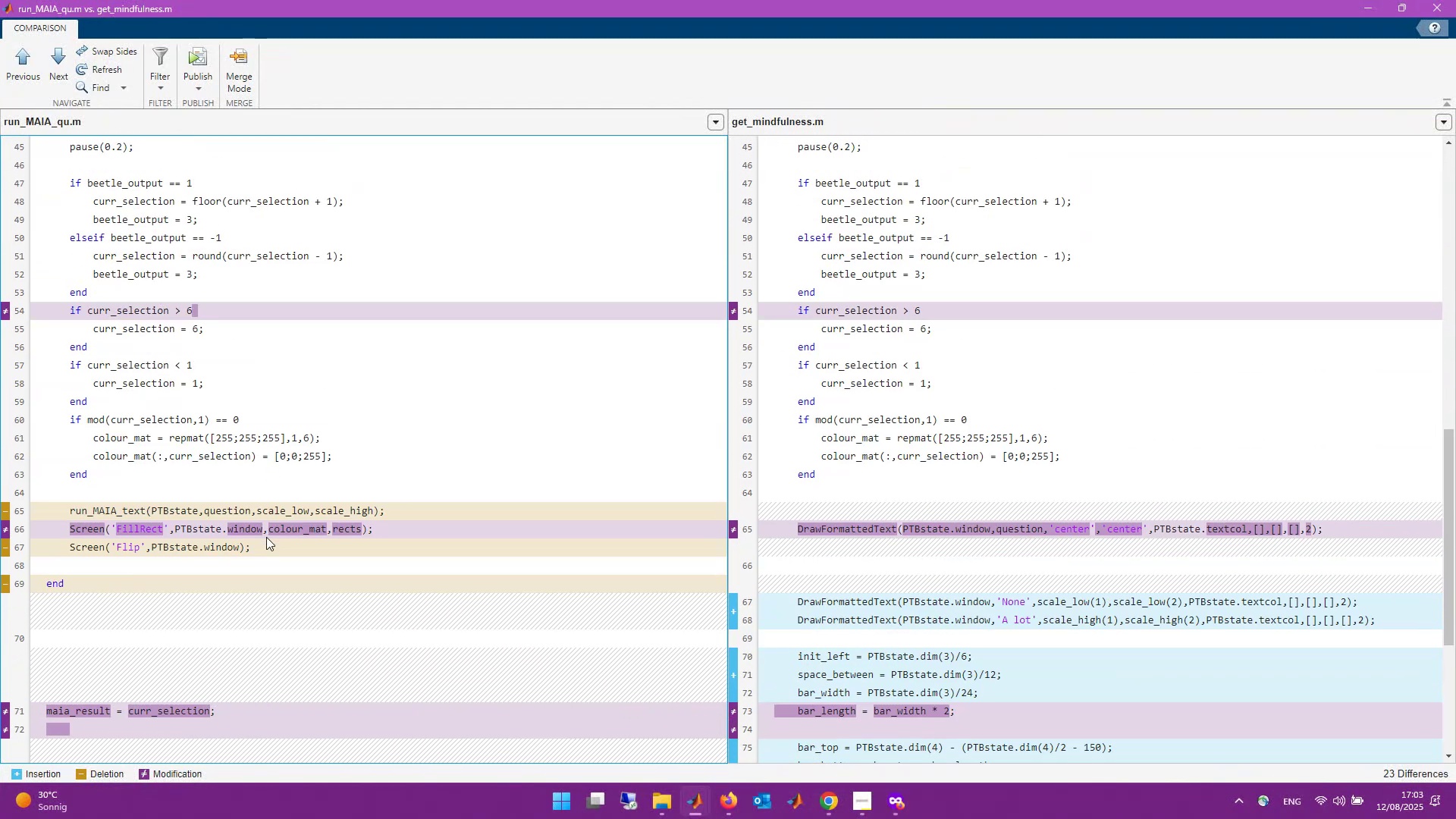 
key(Alt+Tab)
 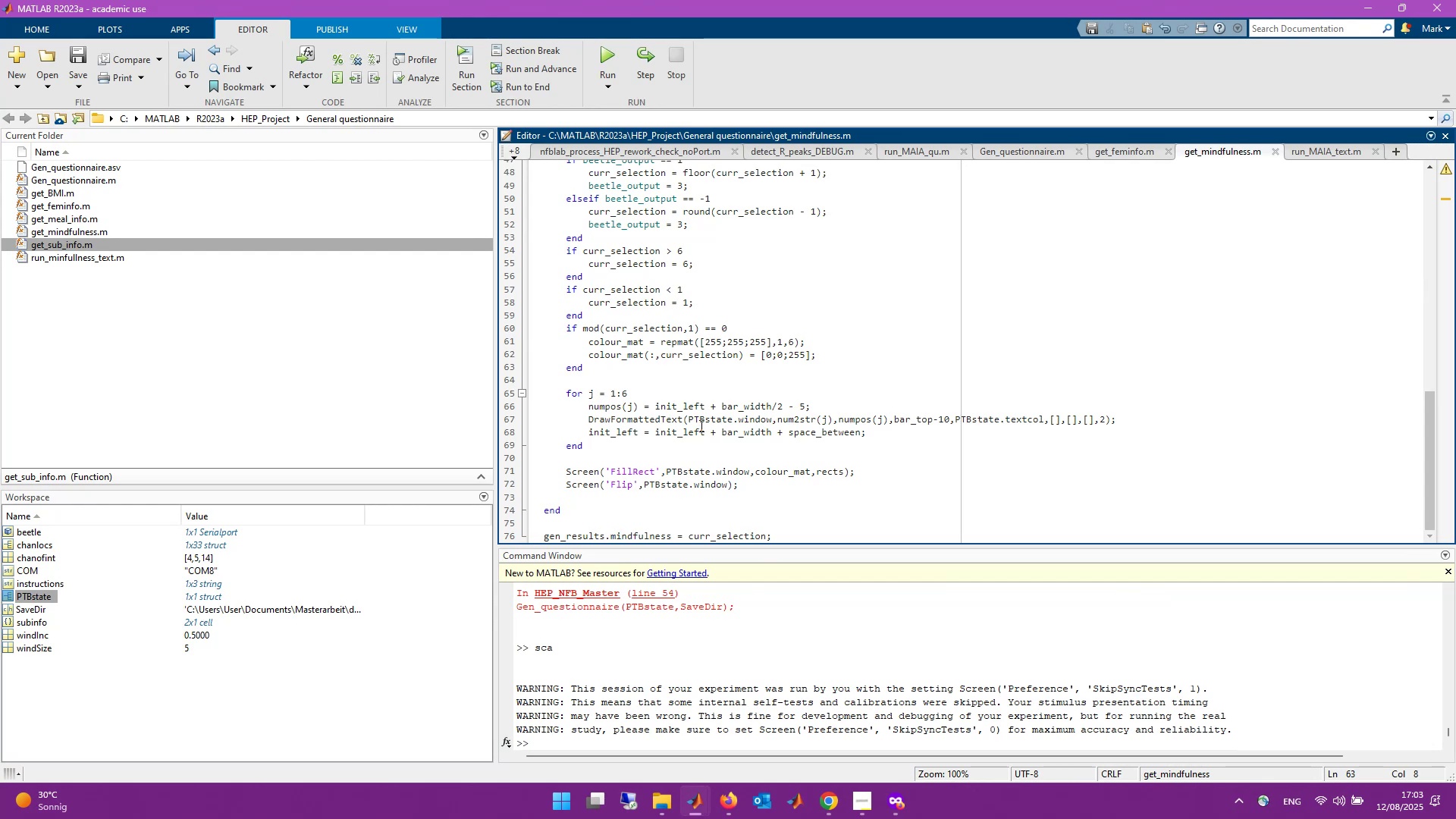 
scroll: coordinate [700, 425], scroll_direction: up, amount: 2.0
 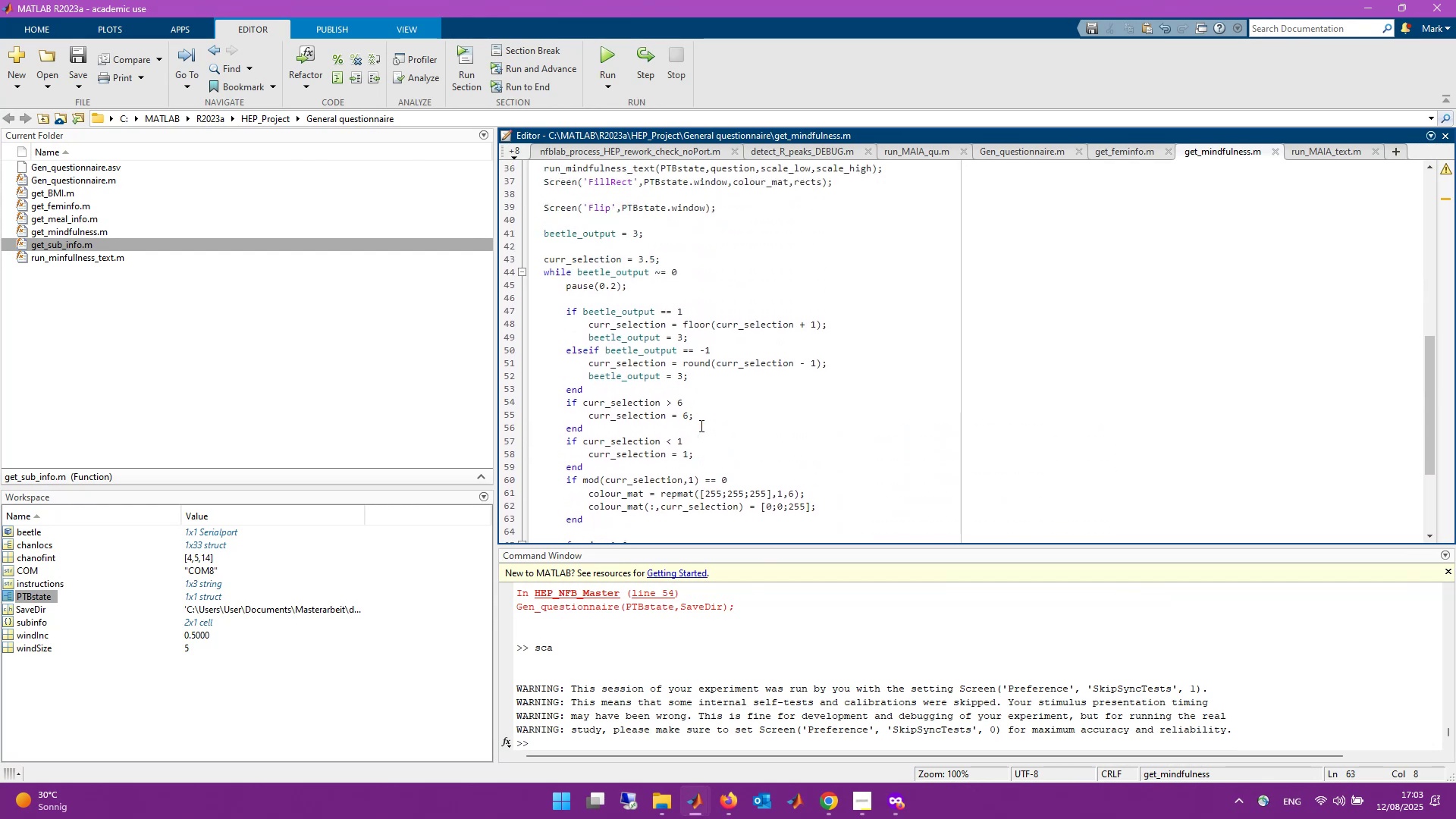 
scroll: coordinate [700, 425], scroll_direction: down, amount: 2.0
 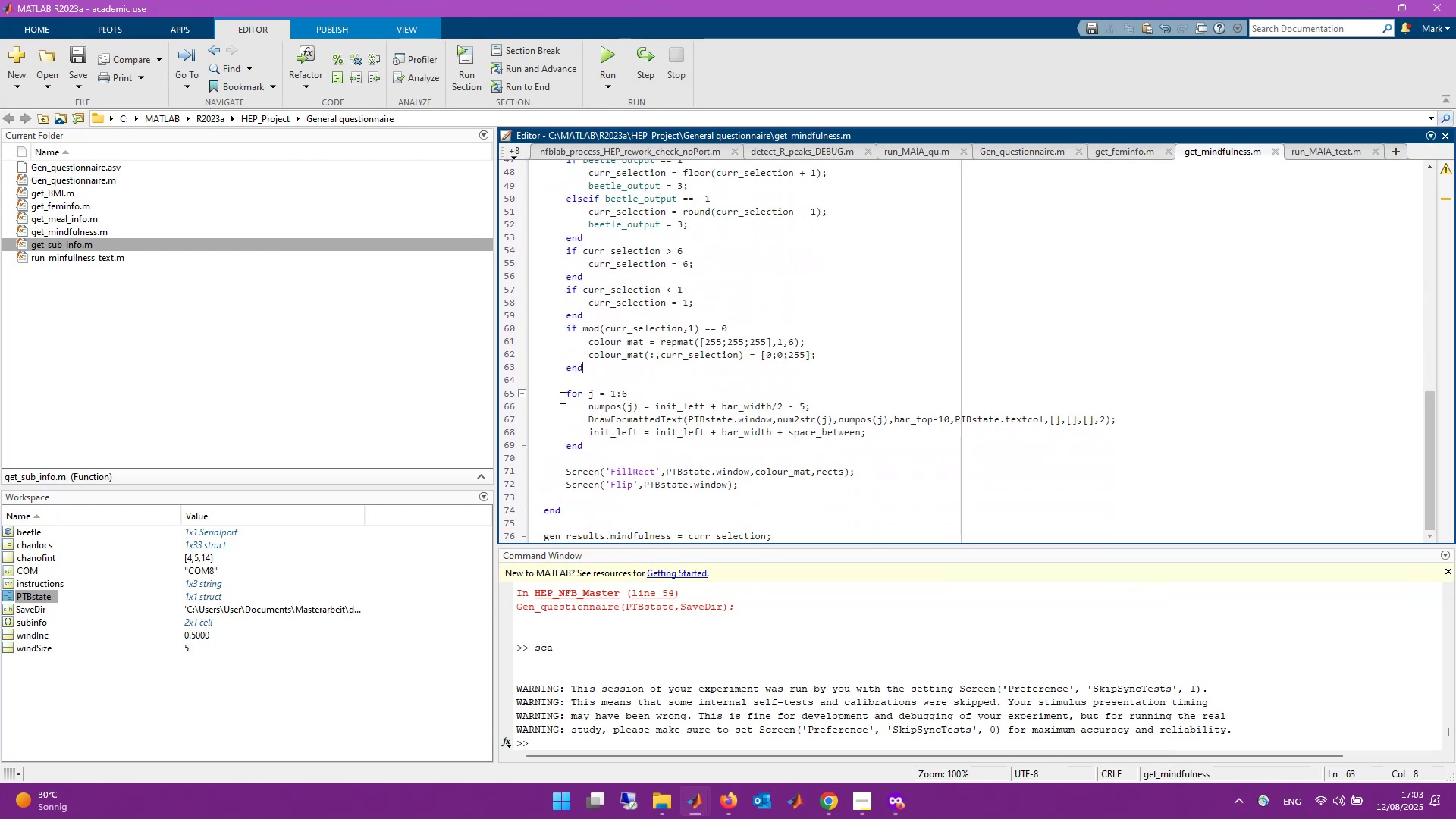 
left_click_drag(start_coordinate=[563, 395], to_coordinate=[665, 448])
 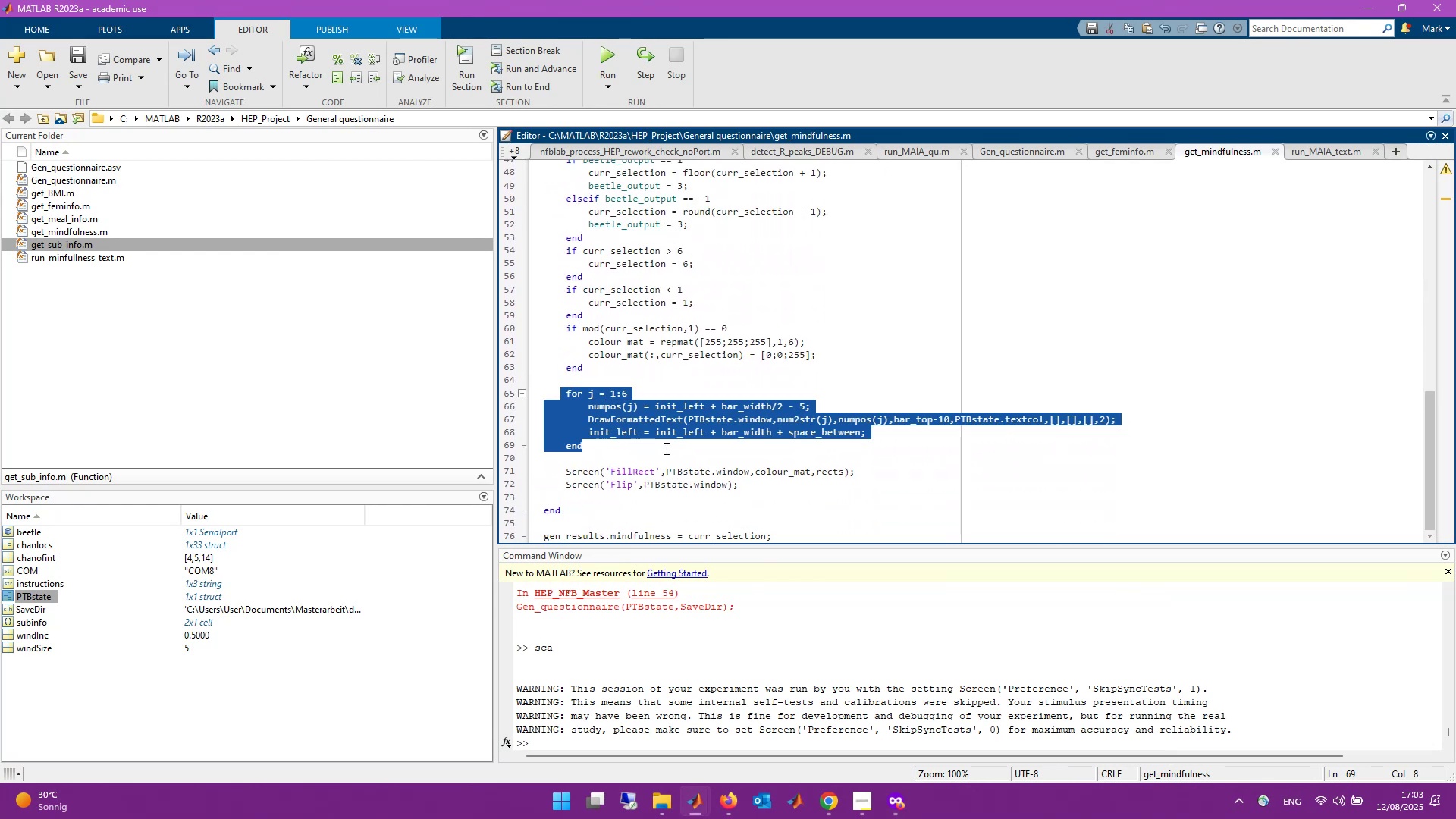 
key(Backspace)
 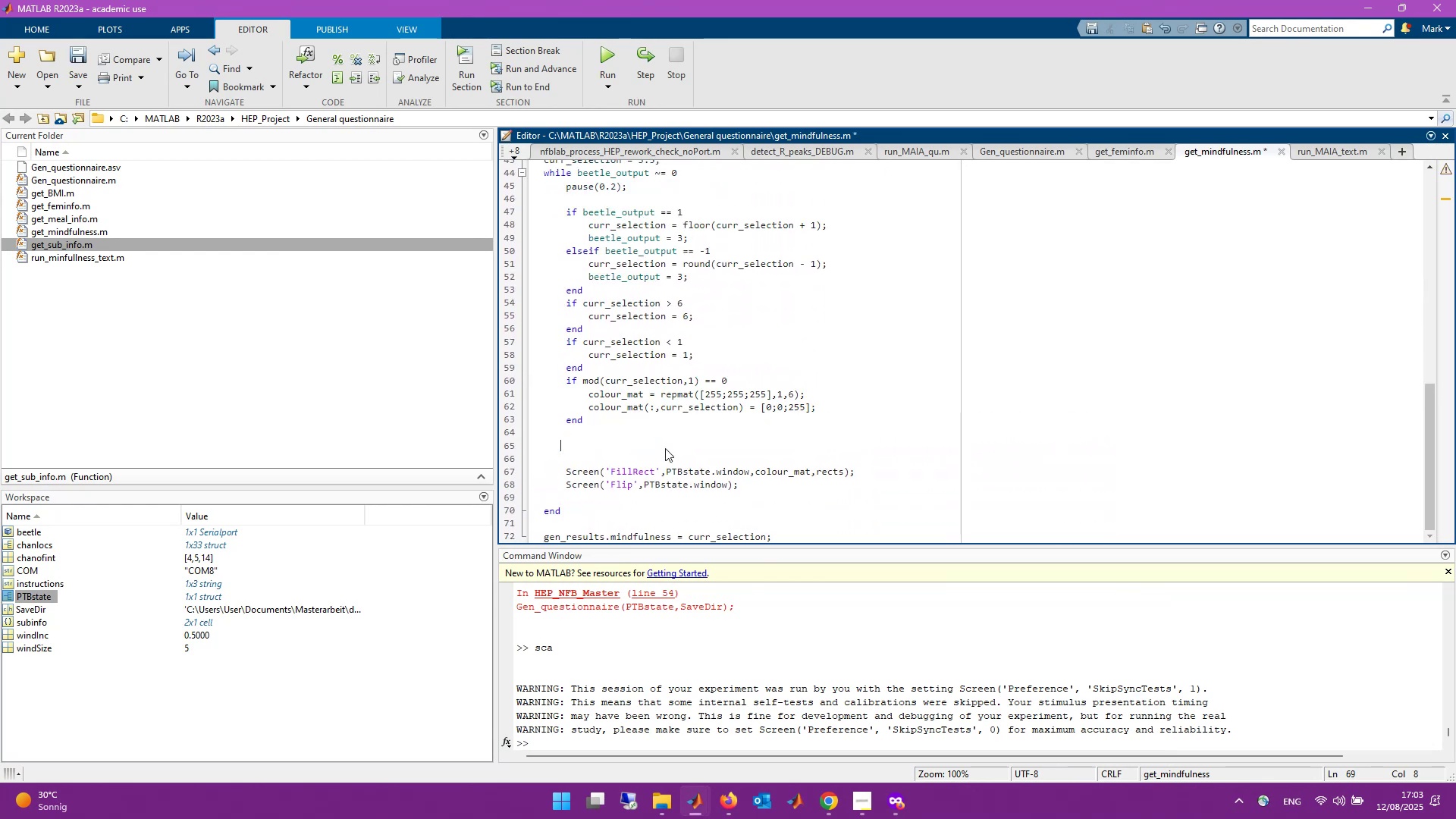 
key(Backspace)
 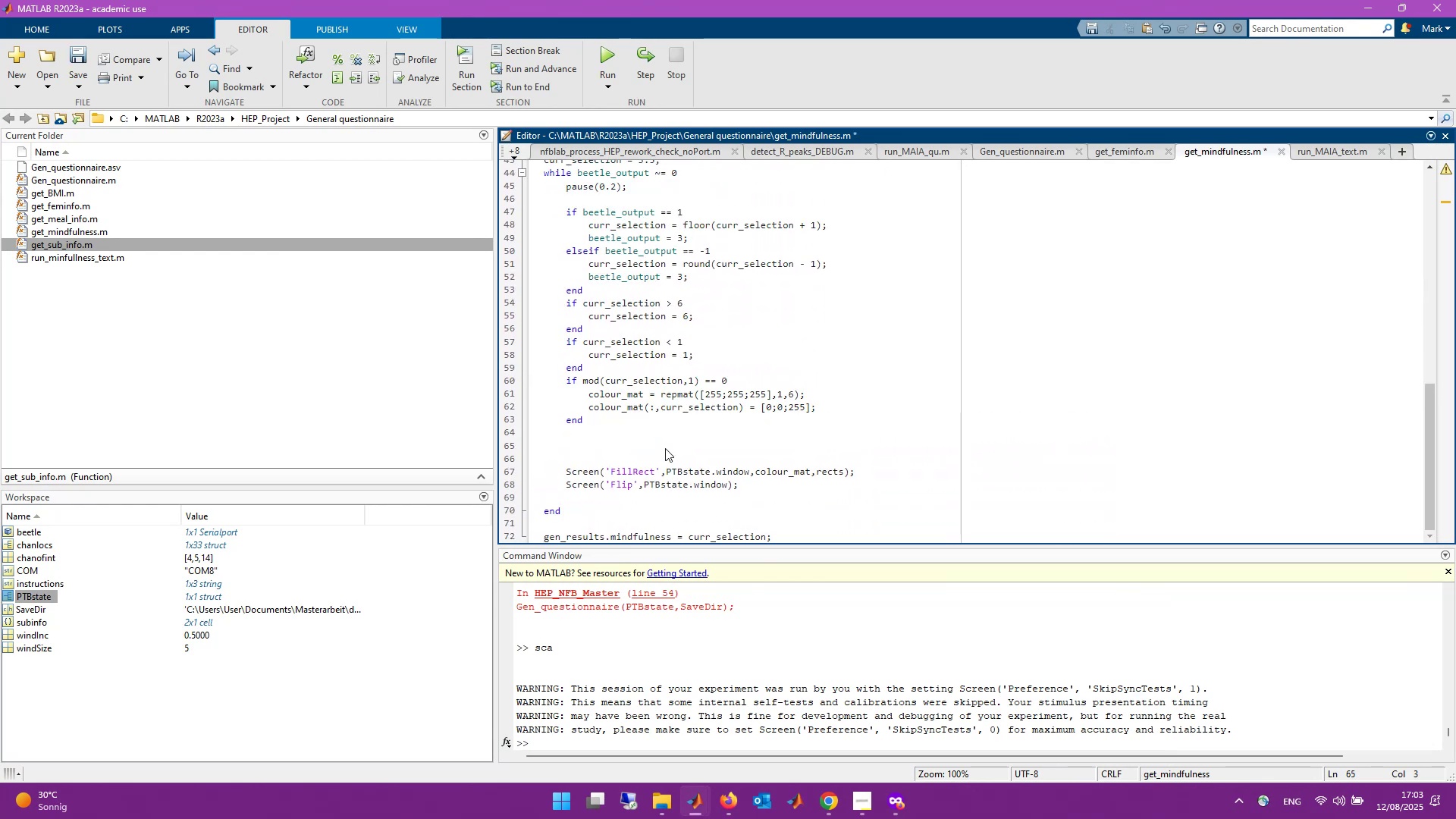 
key(Control+Backspace)
 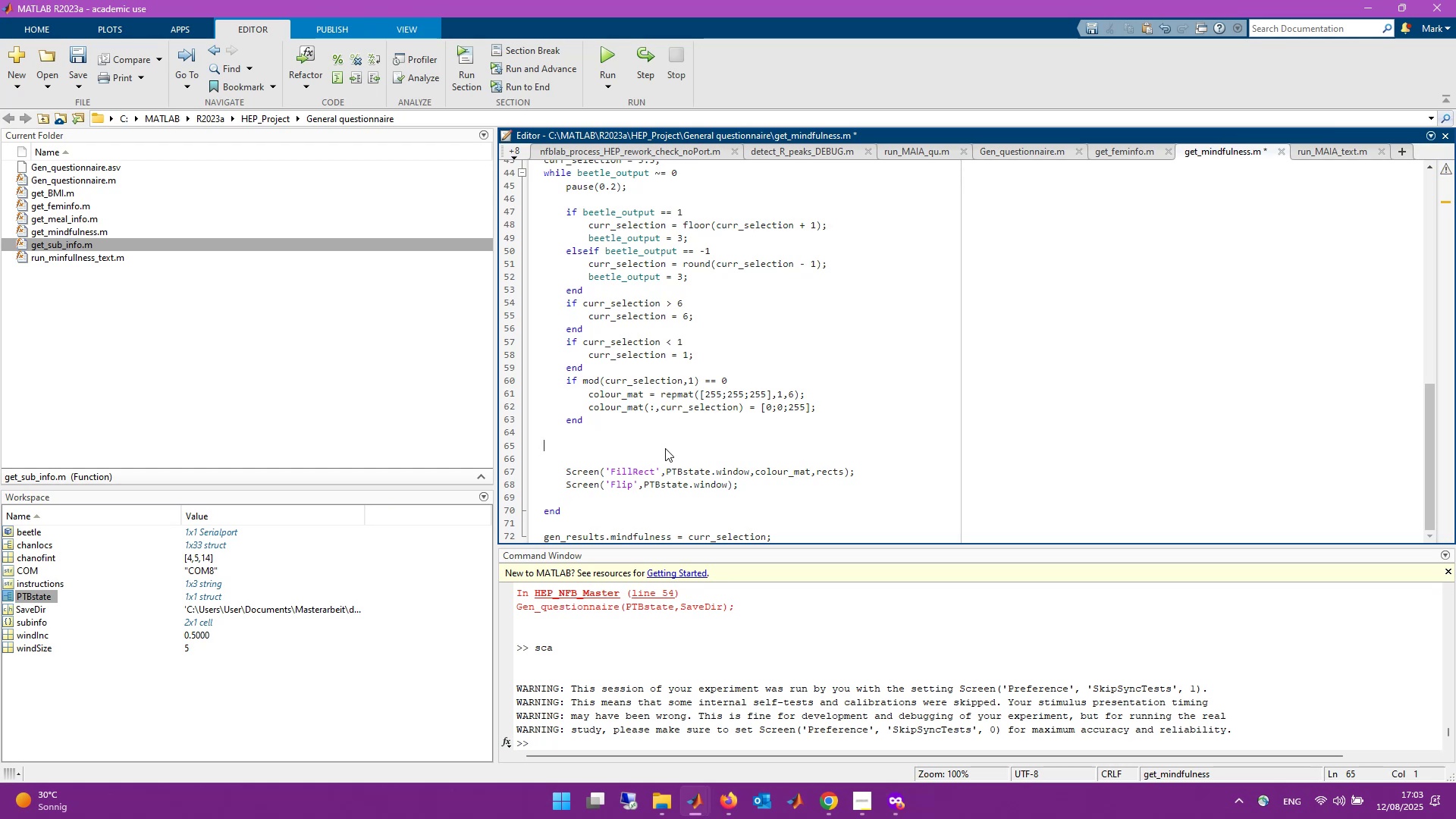 
key(Backspace)
 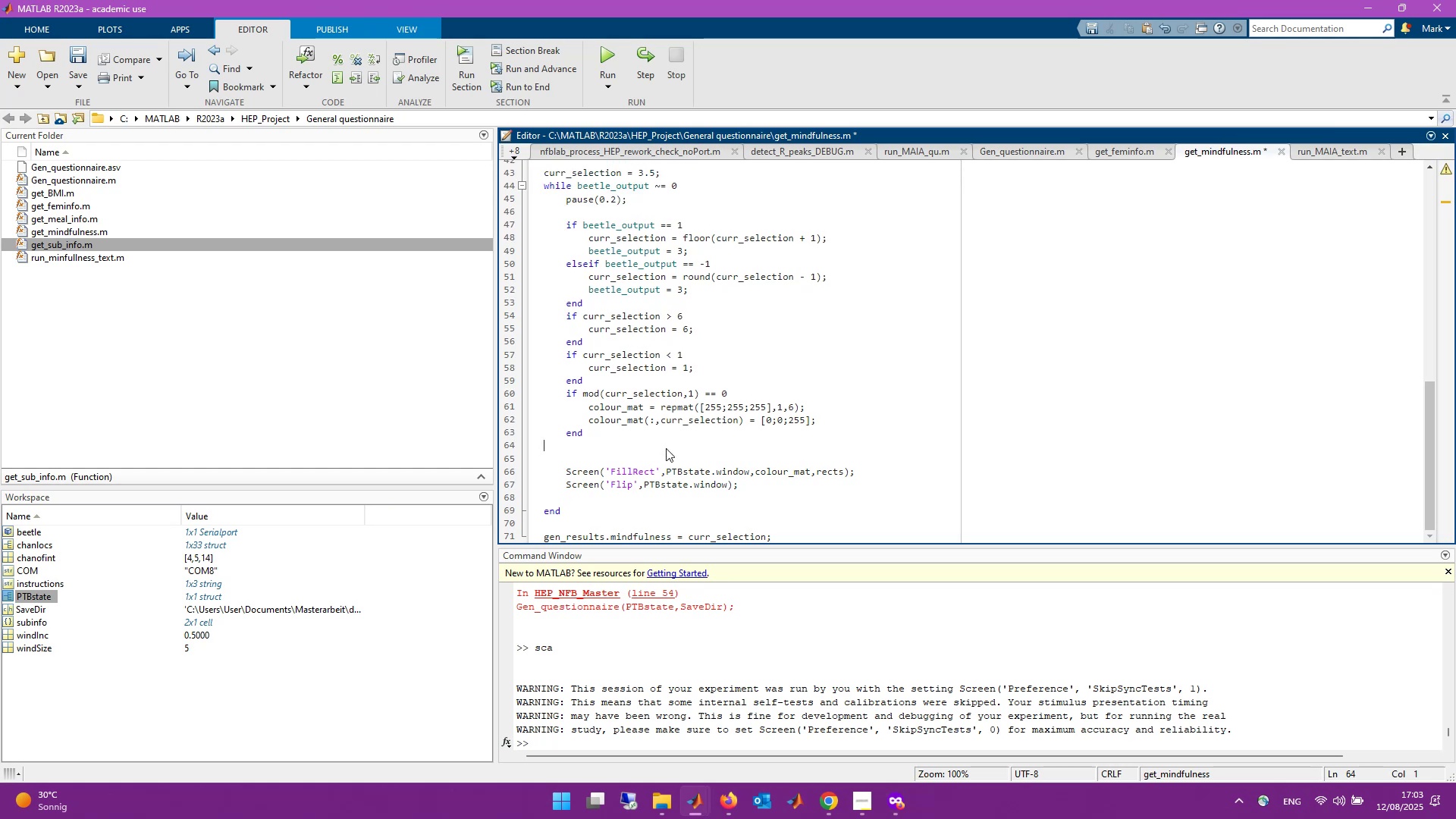 
scroll: coordinate [666, 448], scroll_direction: up, amount: 4.0
 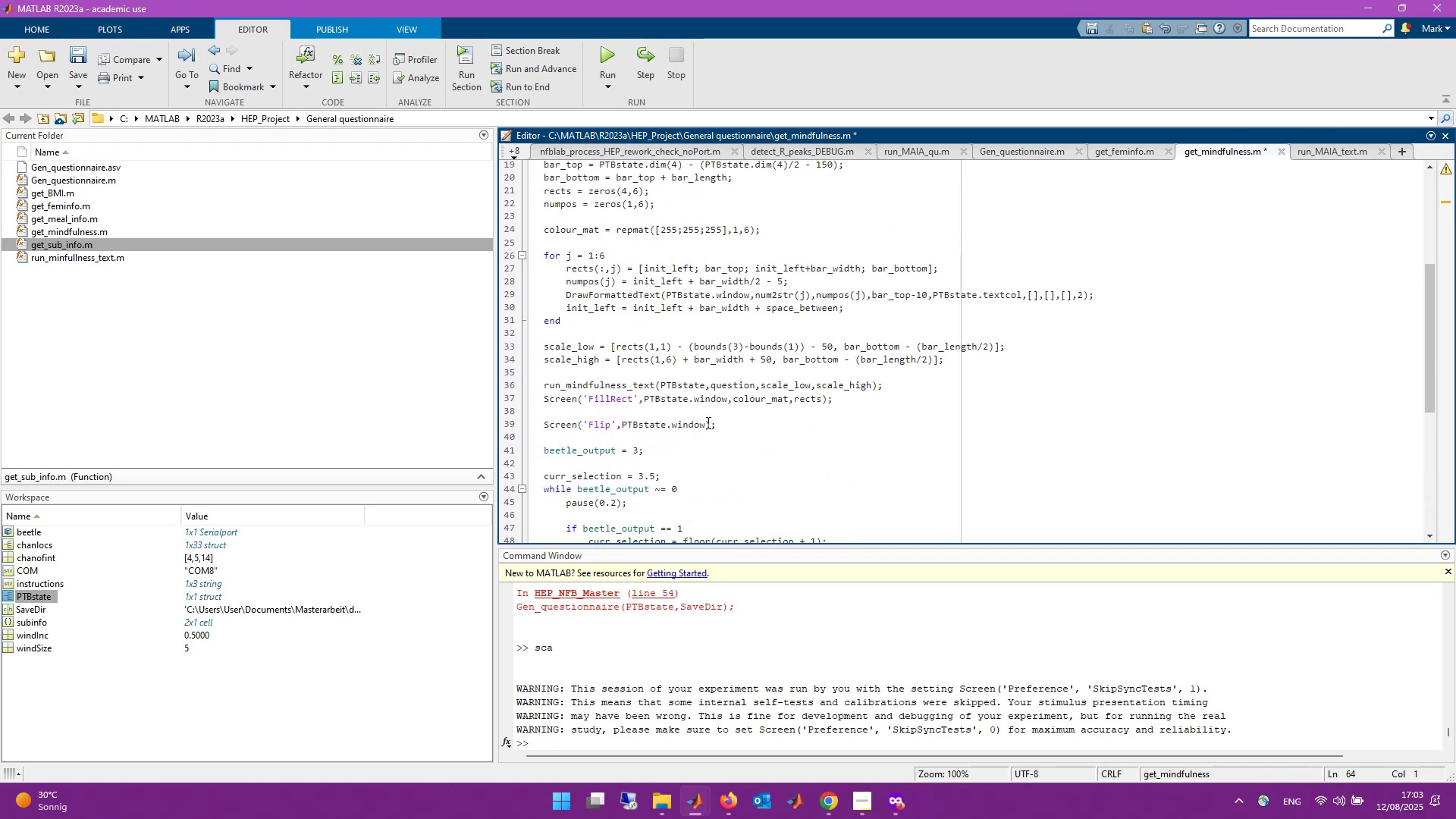 
scroll: coordinate [724, 410], scroll_direction: down, amount: 8.0
 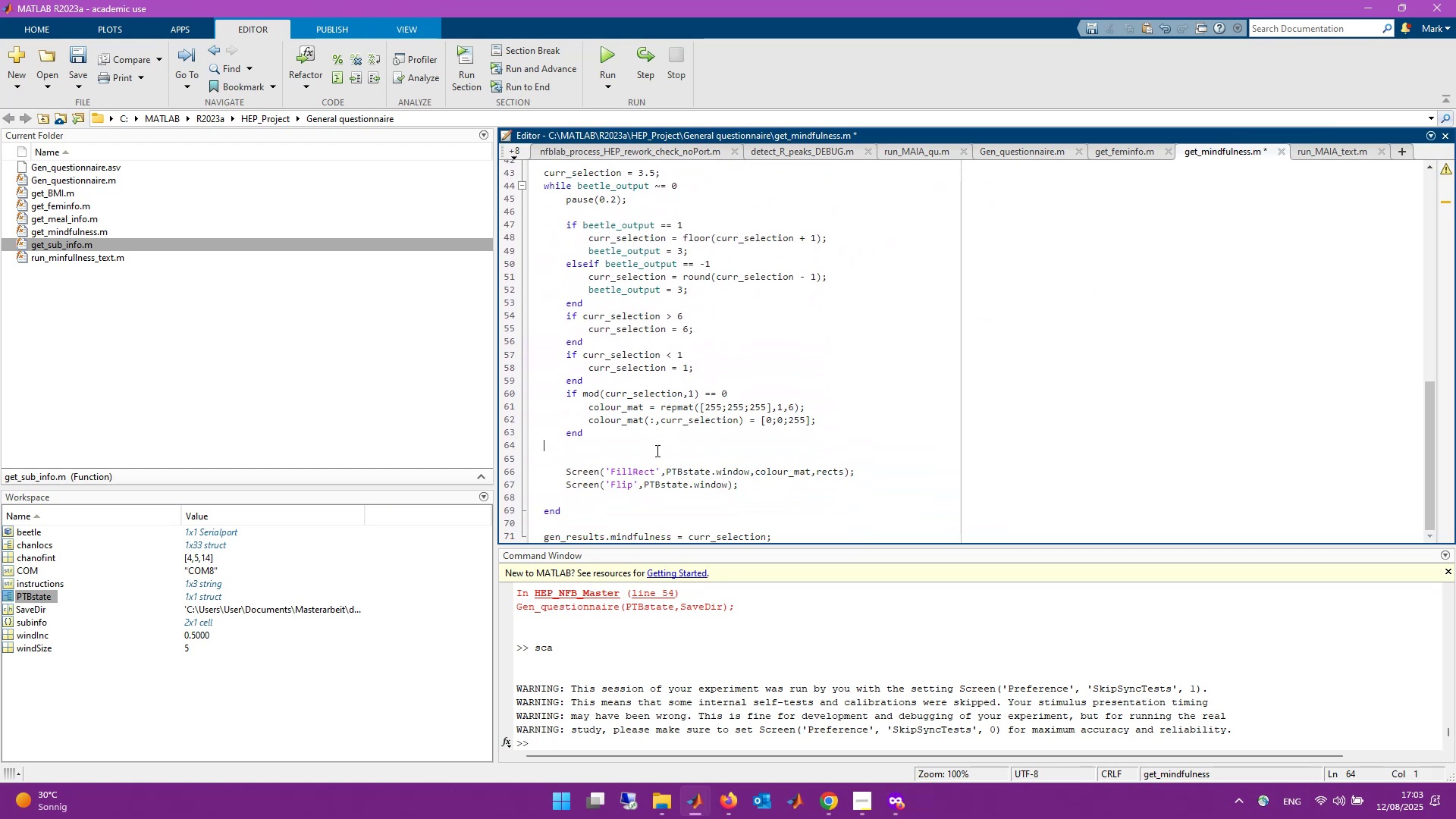 
scroll: coordinate [601, 362], scroll_direction: up, amount: 9.0
 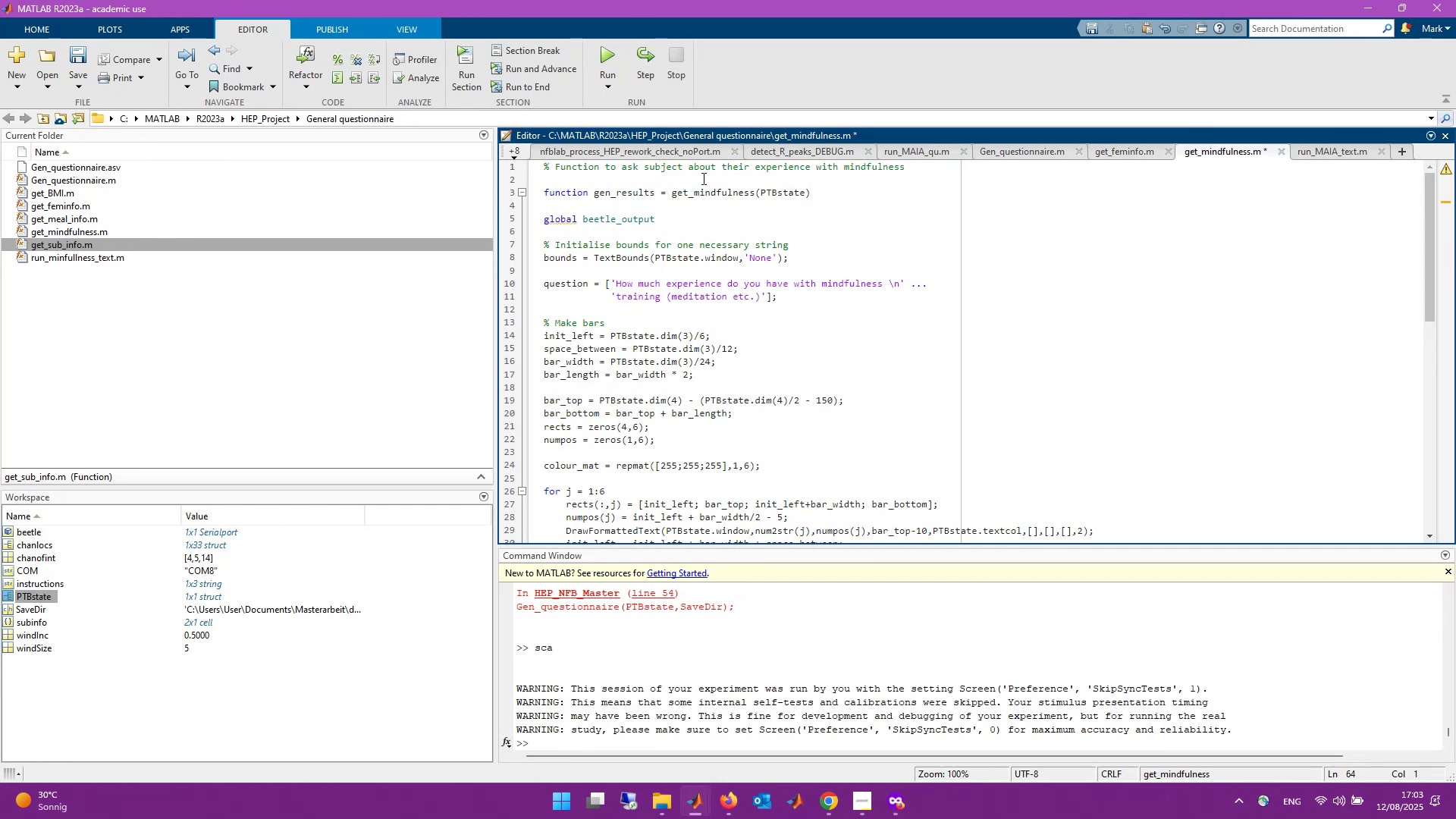 
scroll: coordinate [692, 503], scroll_direction: down, amount: 5.0
 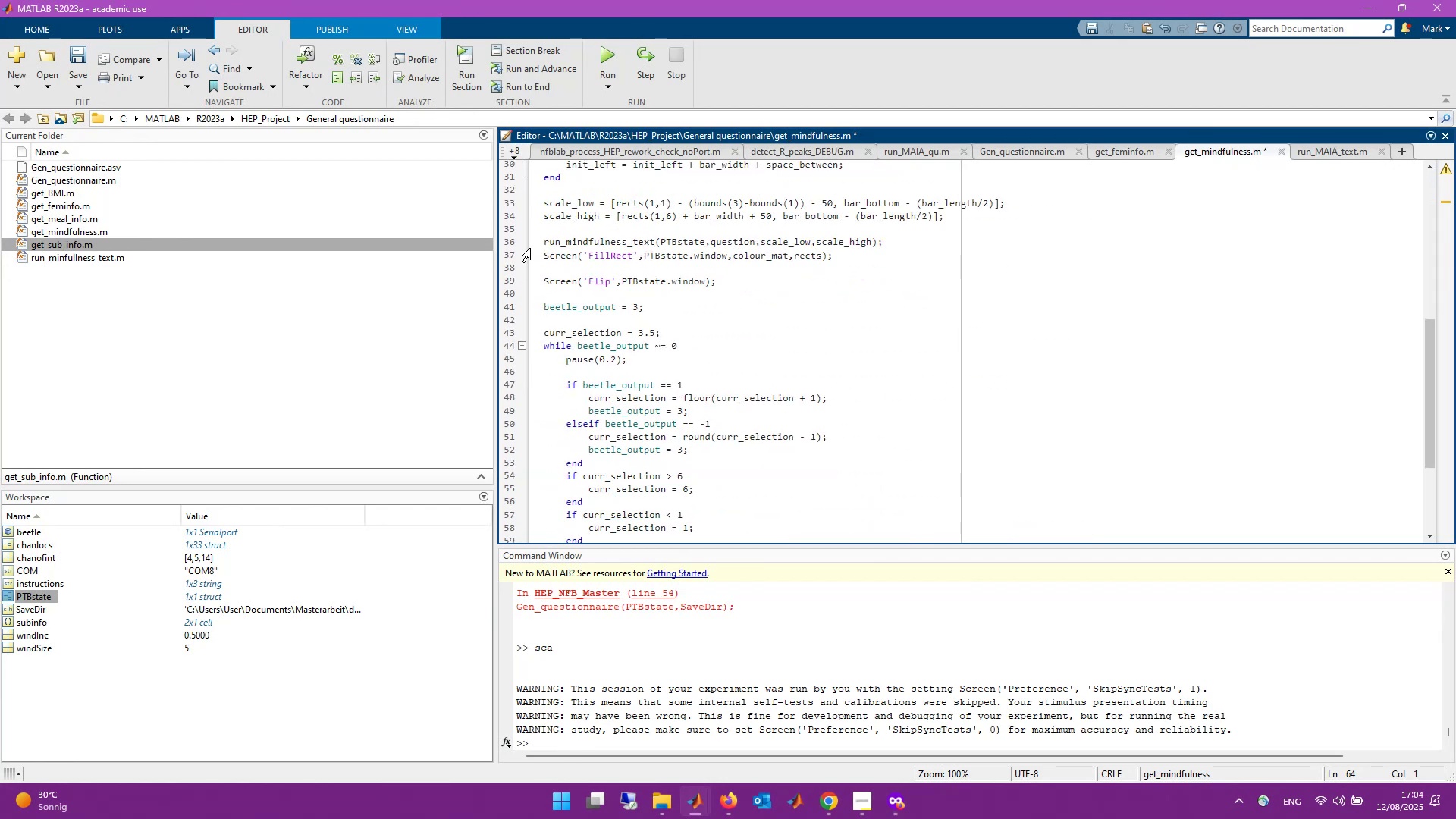 
left_click_drag(start_coordinate=[541, 240], to_coordinate=[915, 243])
 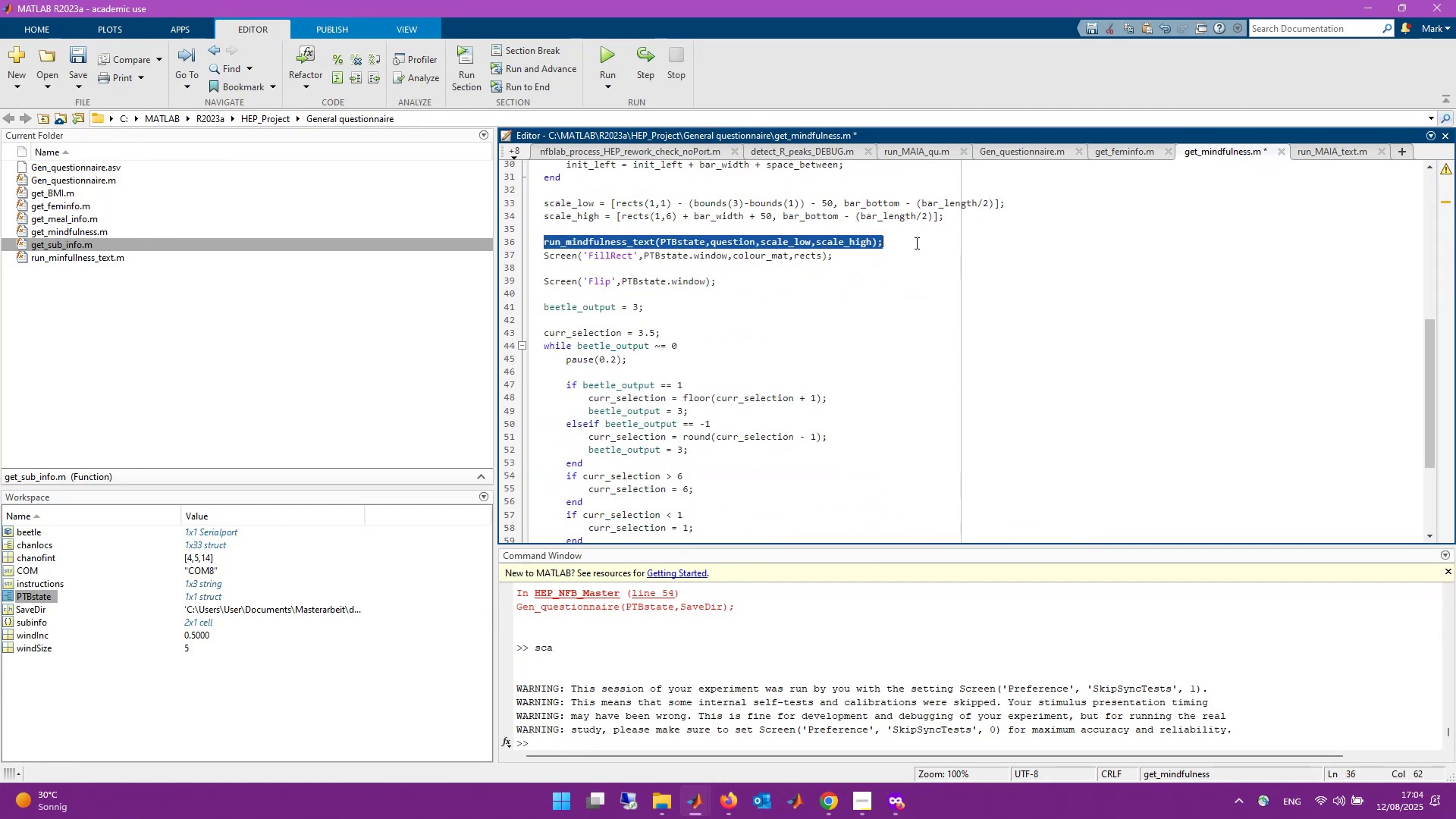 
key(Control+C)
 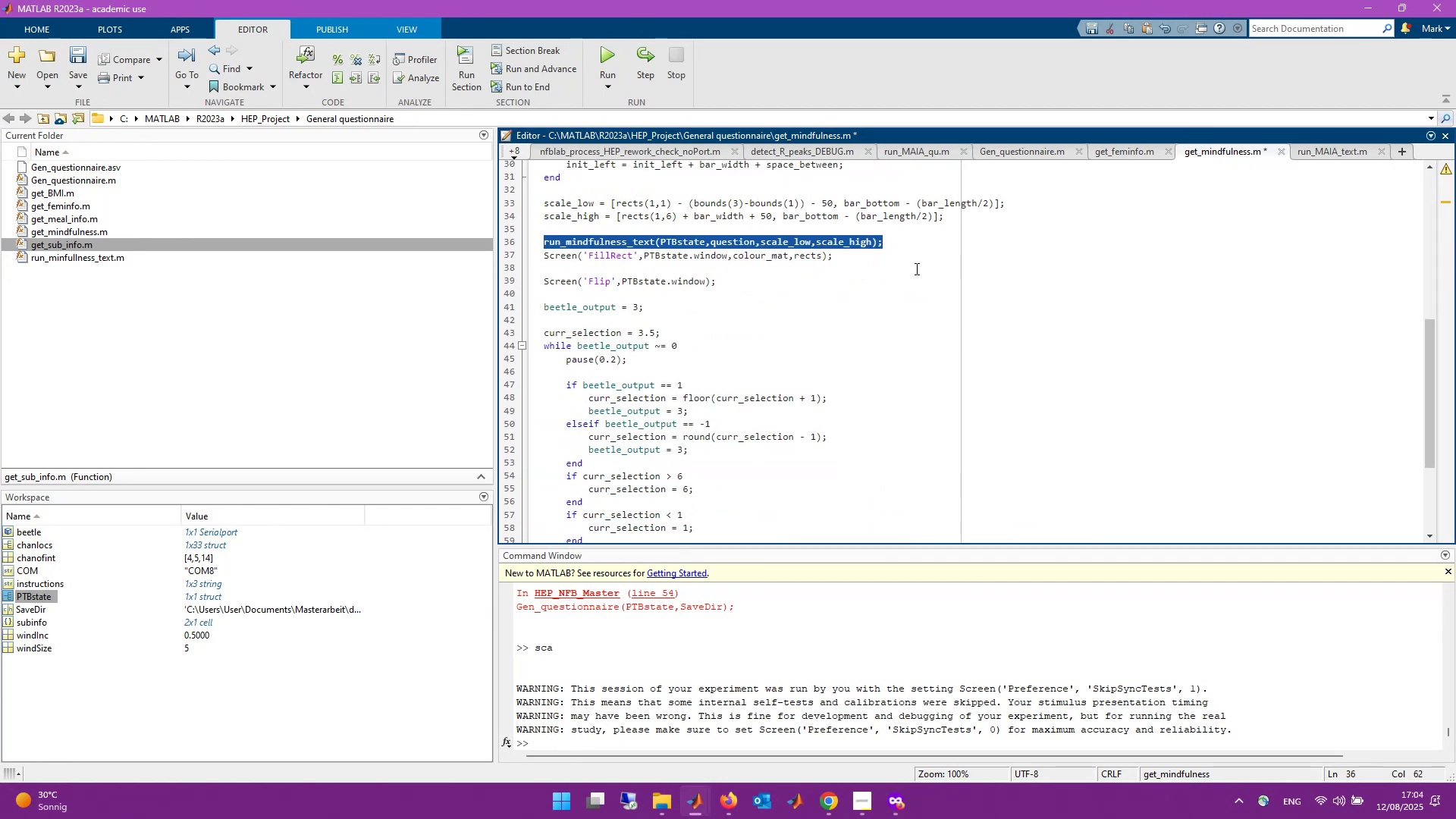 
scroll: coordinate [908, 447], scroll_direction: down, amount: 9.0
 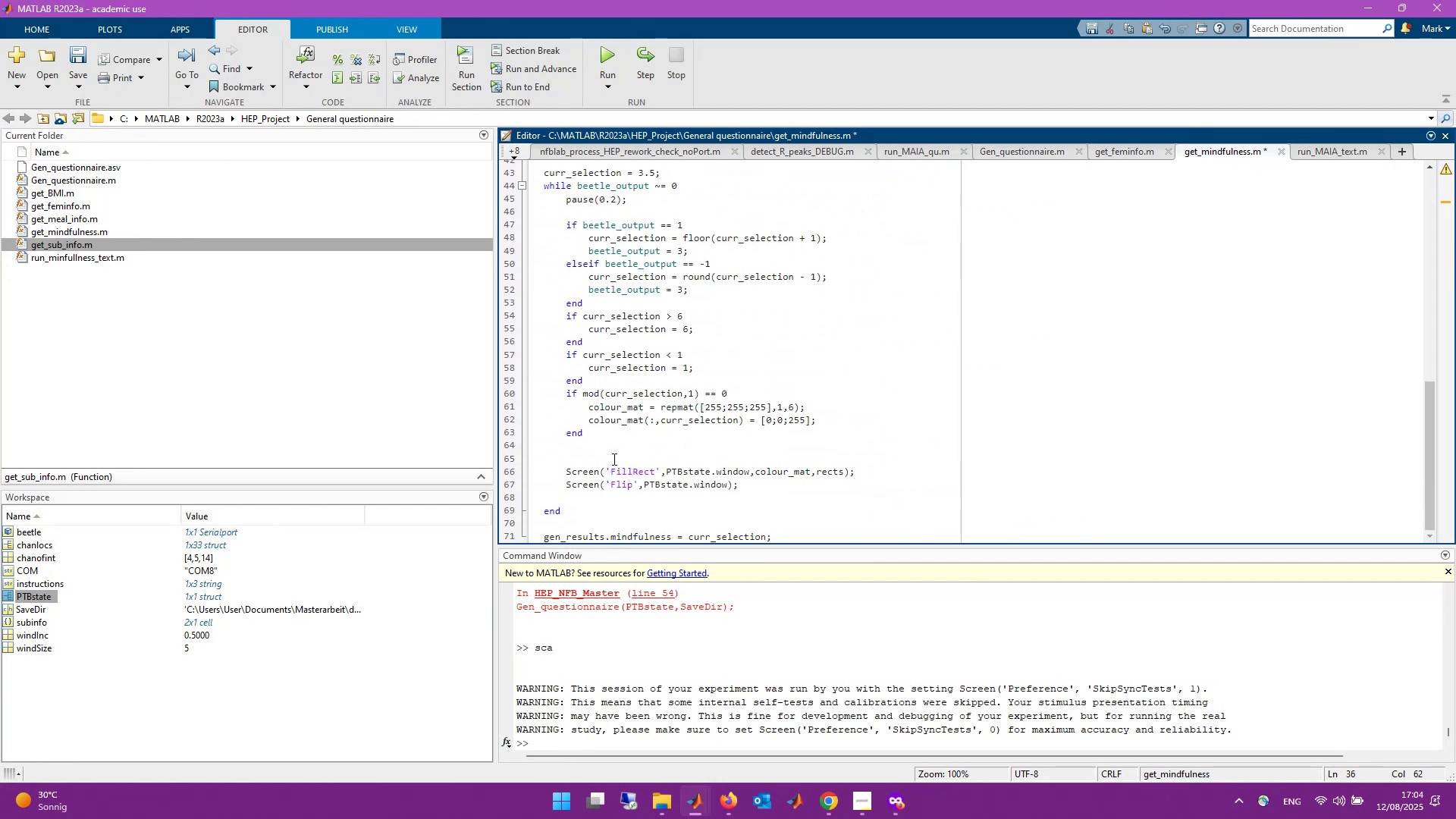 
left_click([613, 459])
 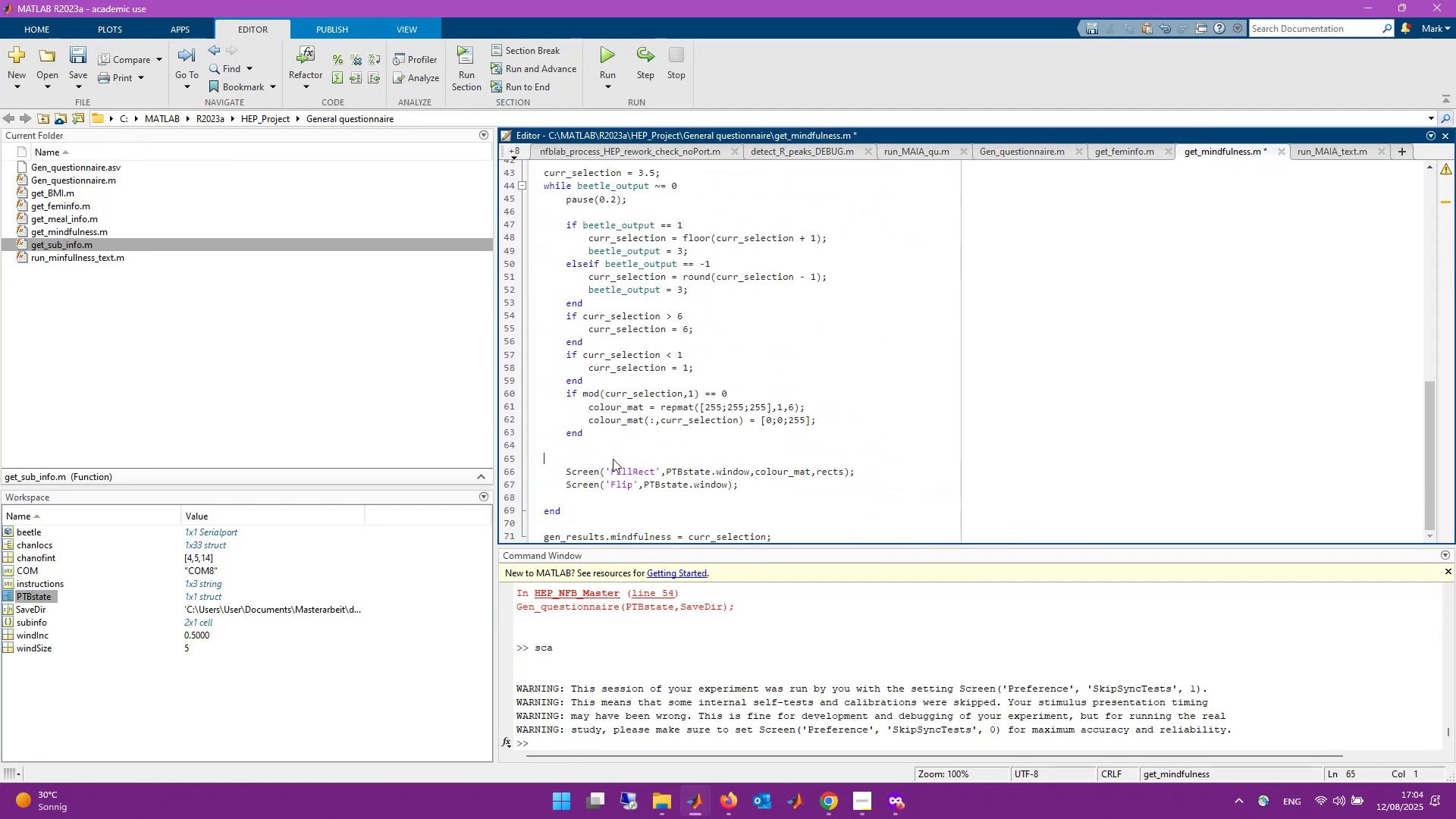 
key(Tab)
 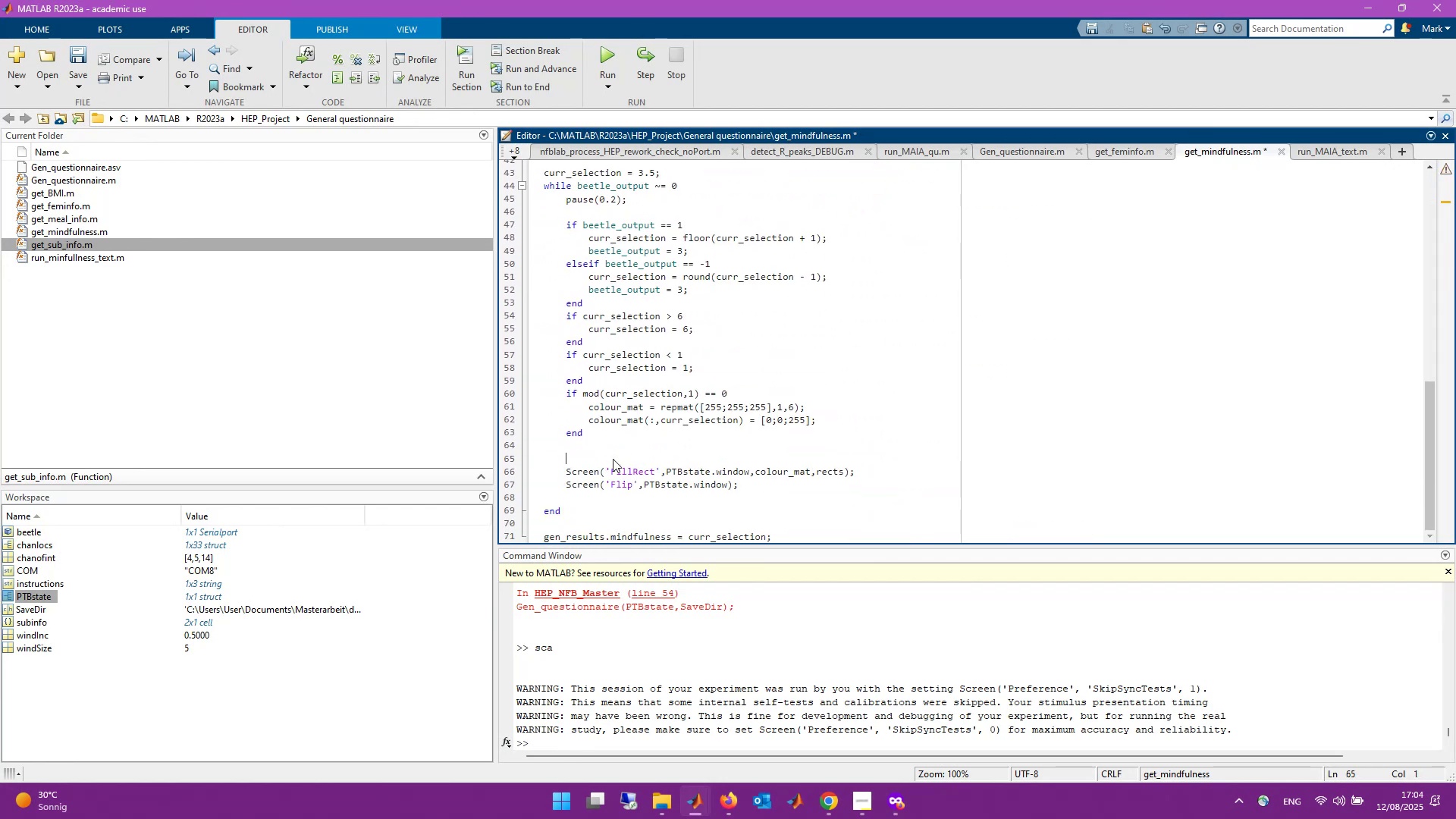 
key(Control+V)
 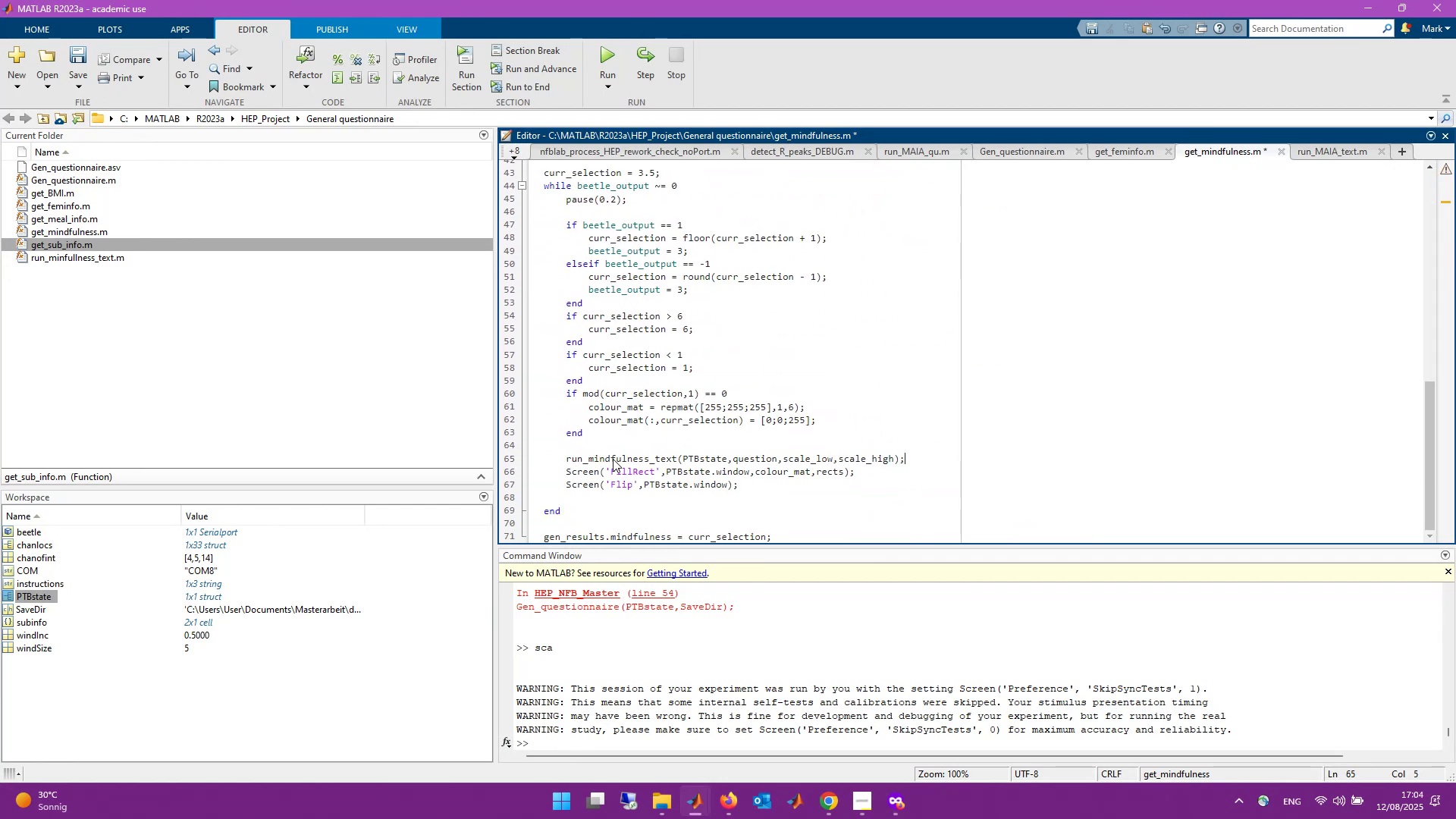 
key(Control+S)
 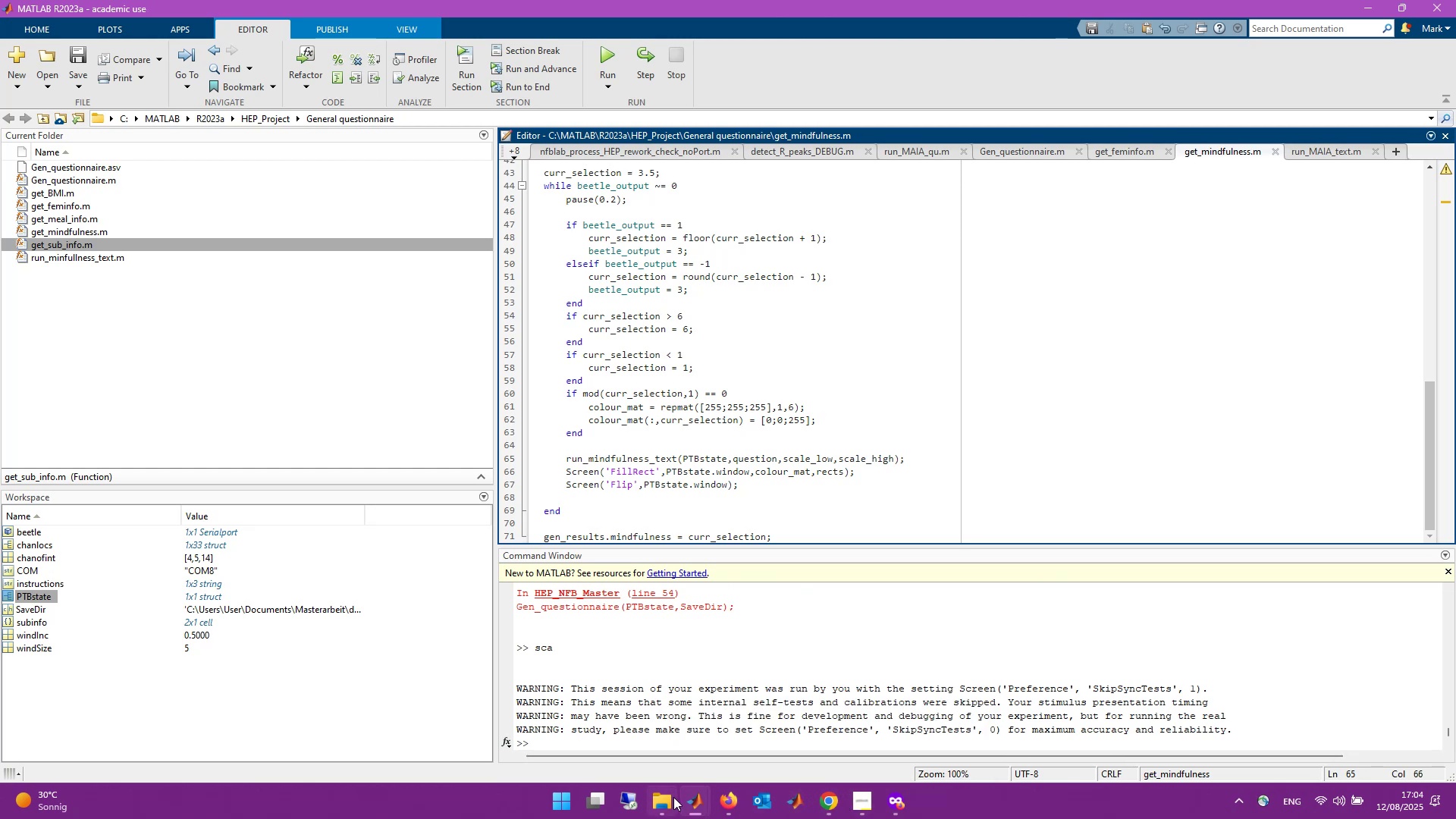 
wait(7.06)
 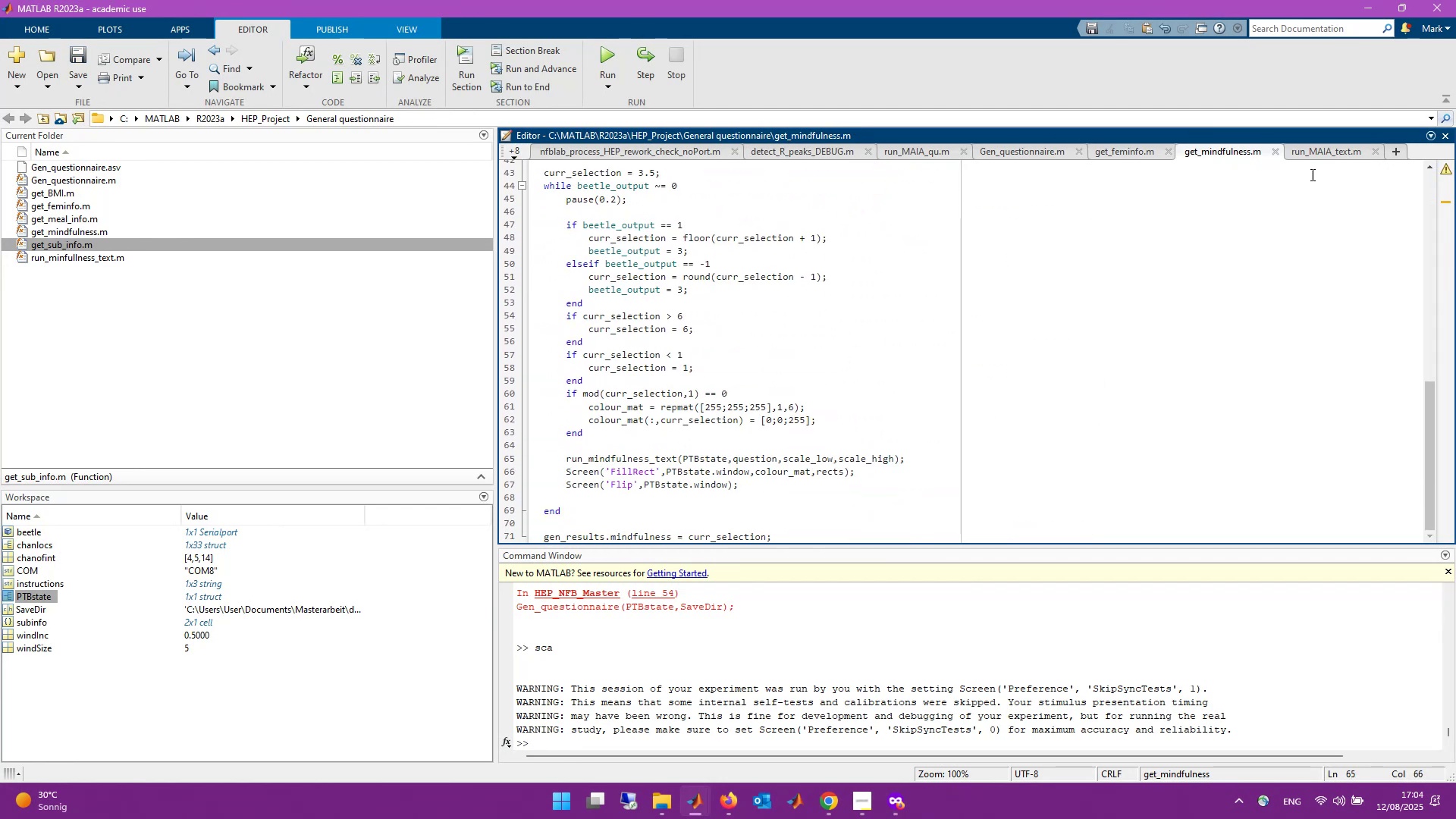 
left_click([834, 670])
 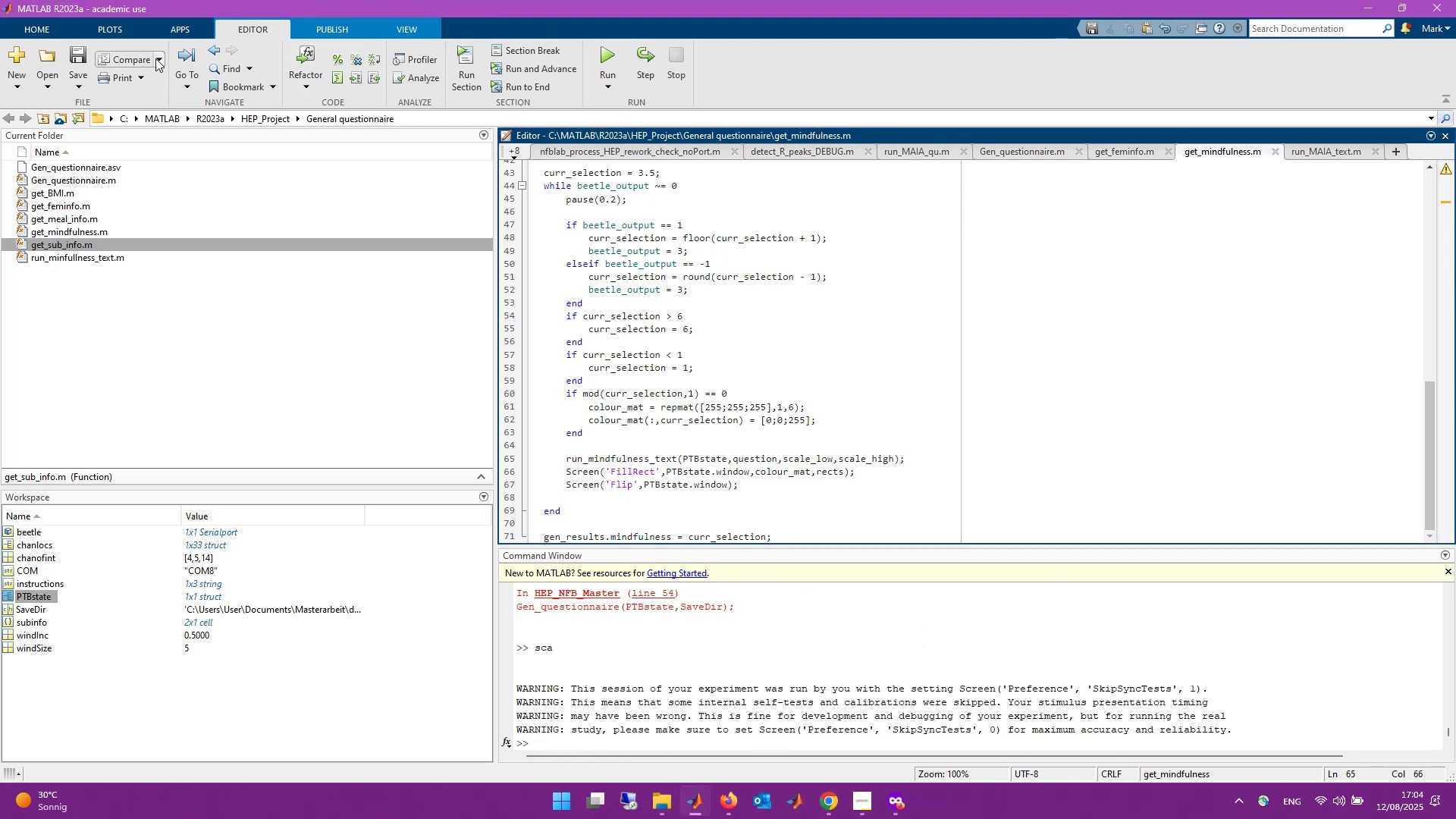 
left_click([146, 58])
 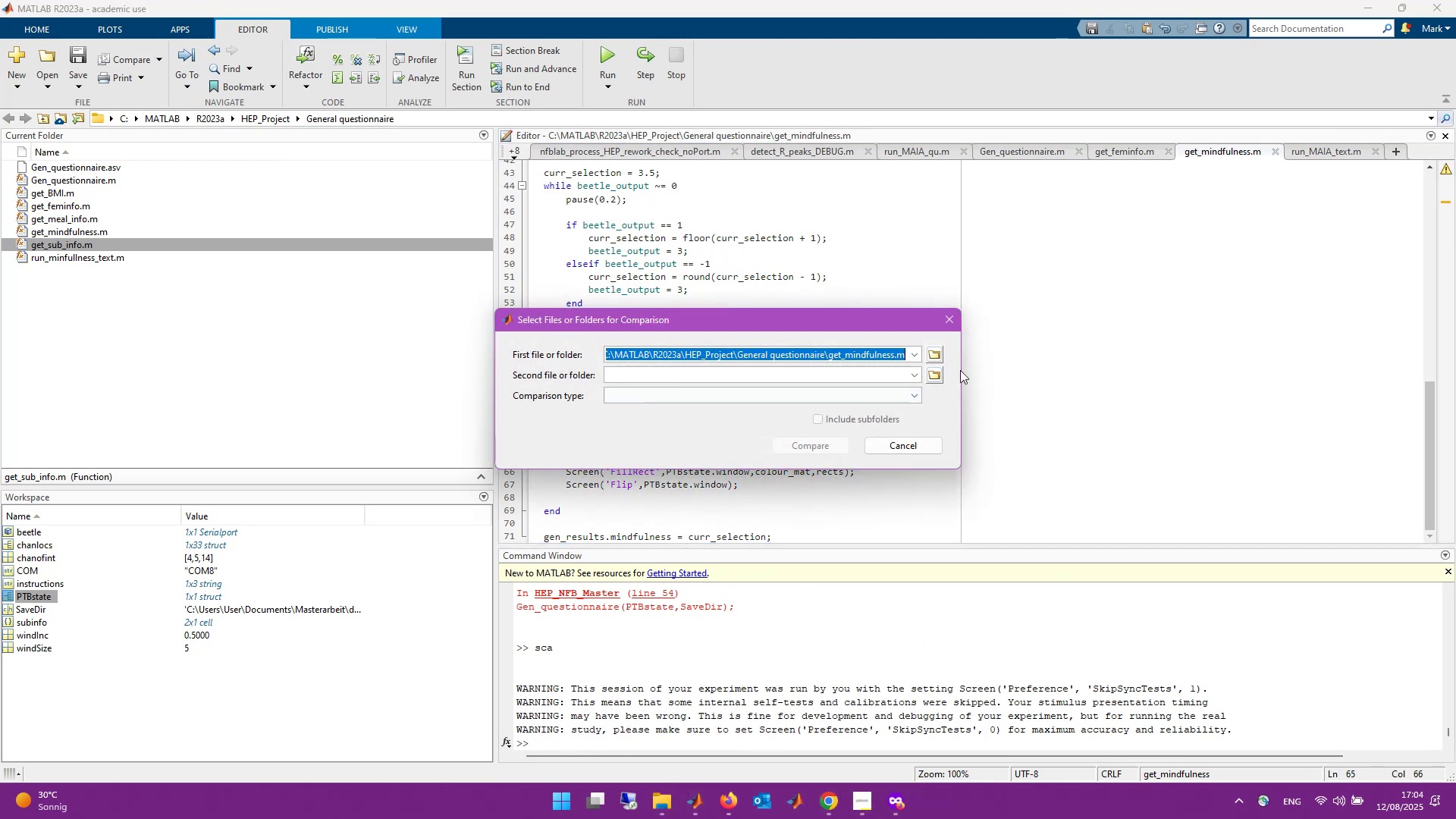 
left_click([931, 383])
 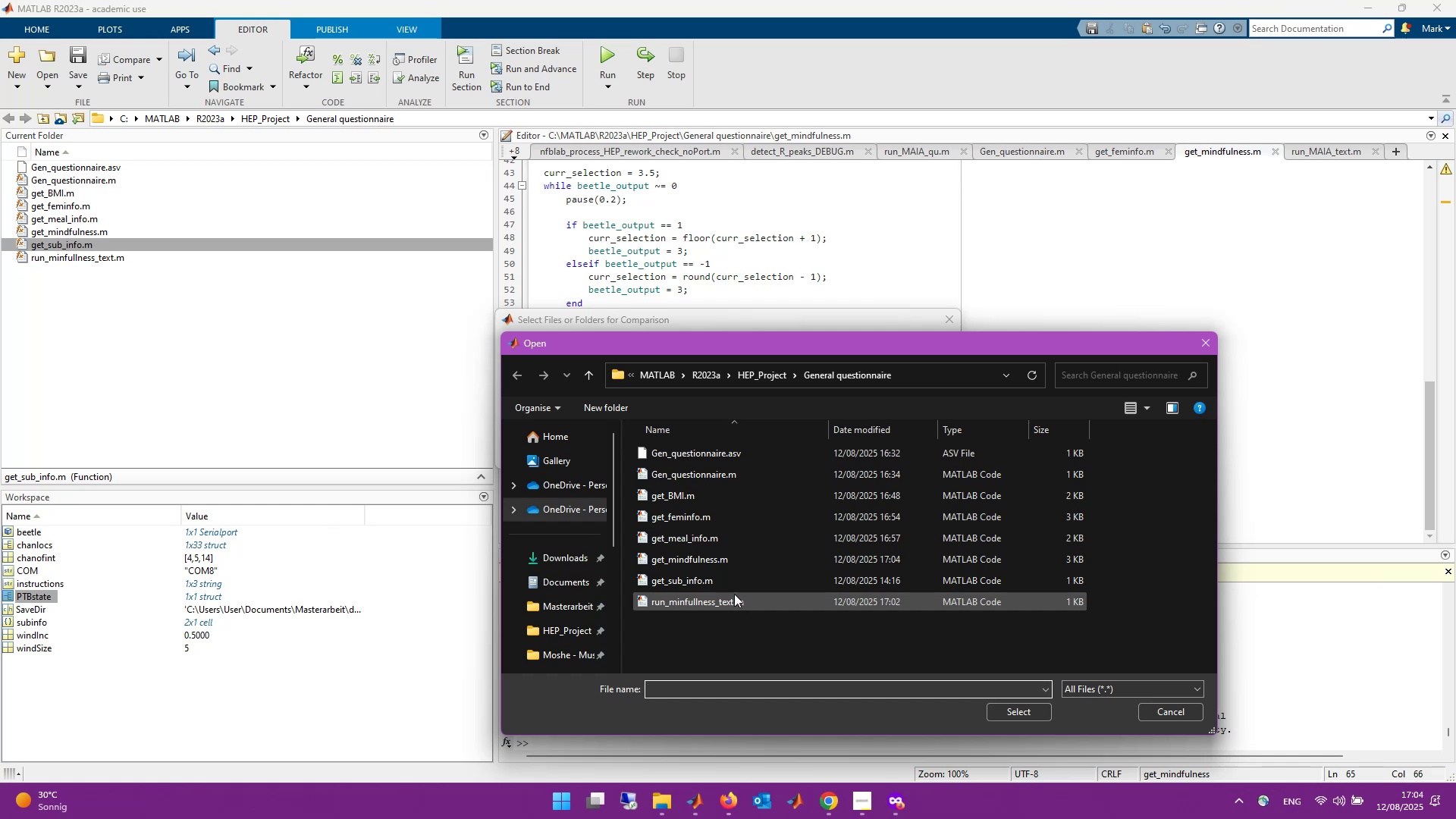 
double_click([730, 562])
 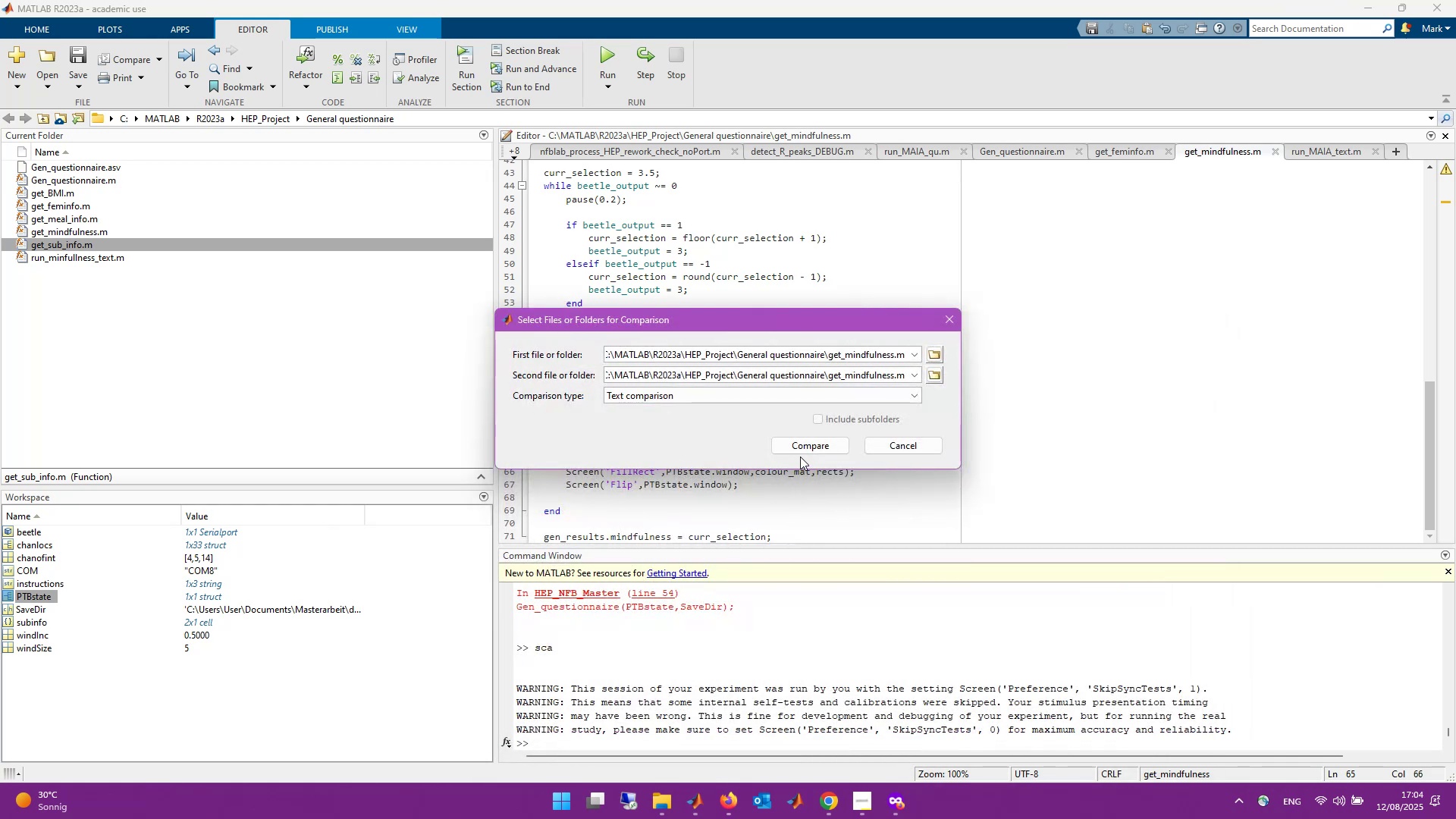 
left_click([807, 448])
 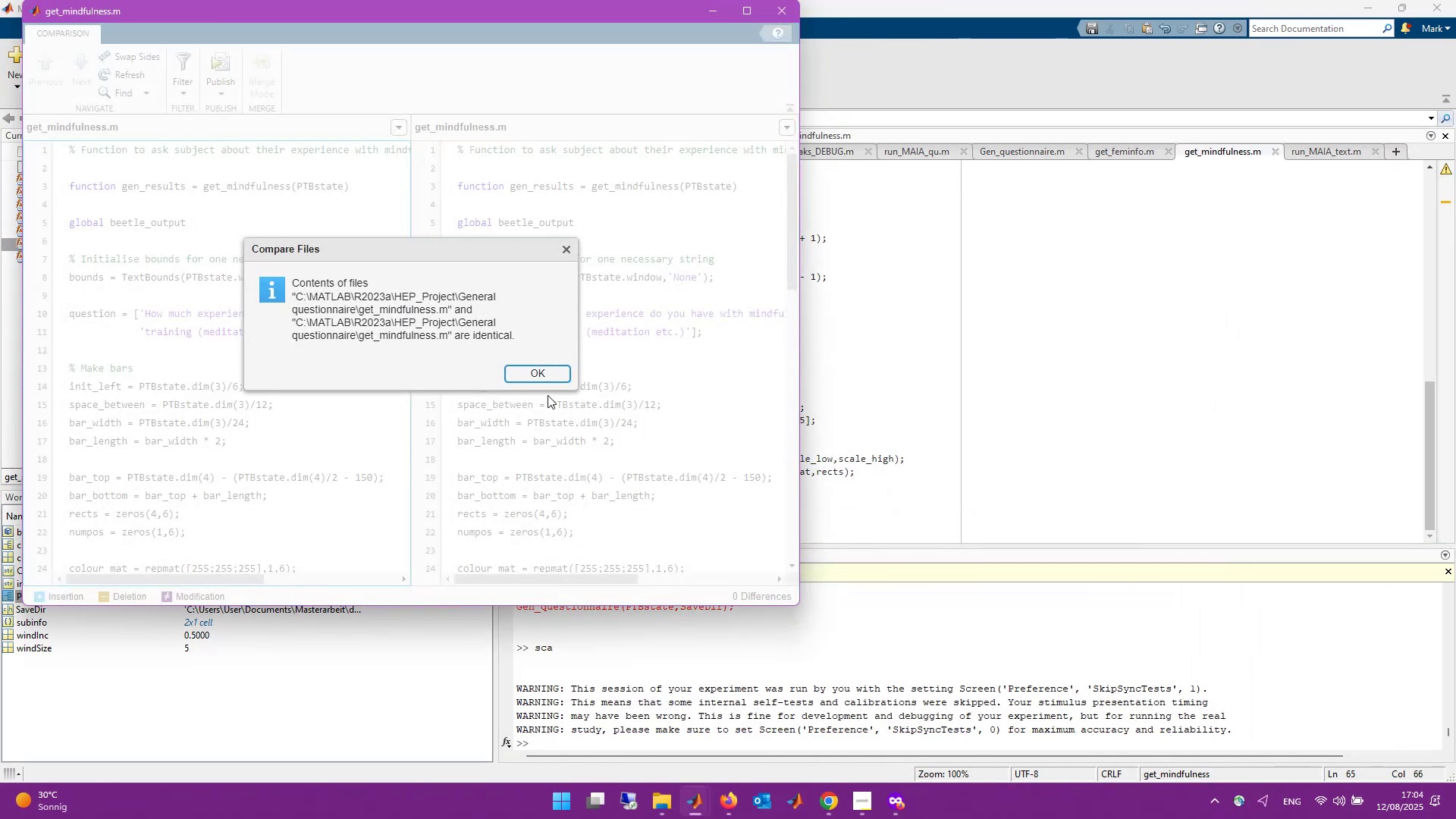 
left_click([551, 375])
 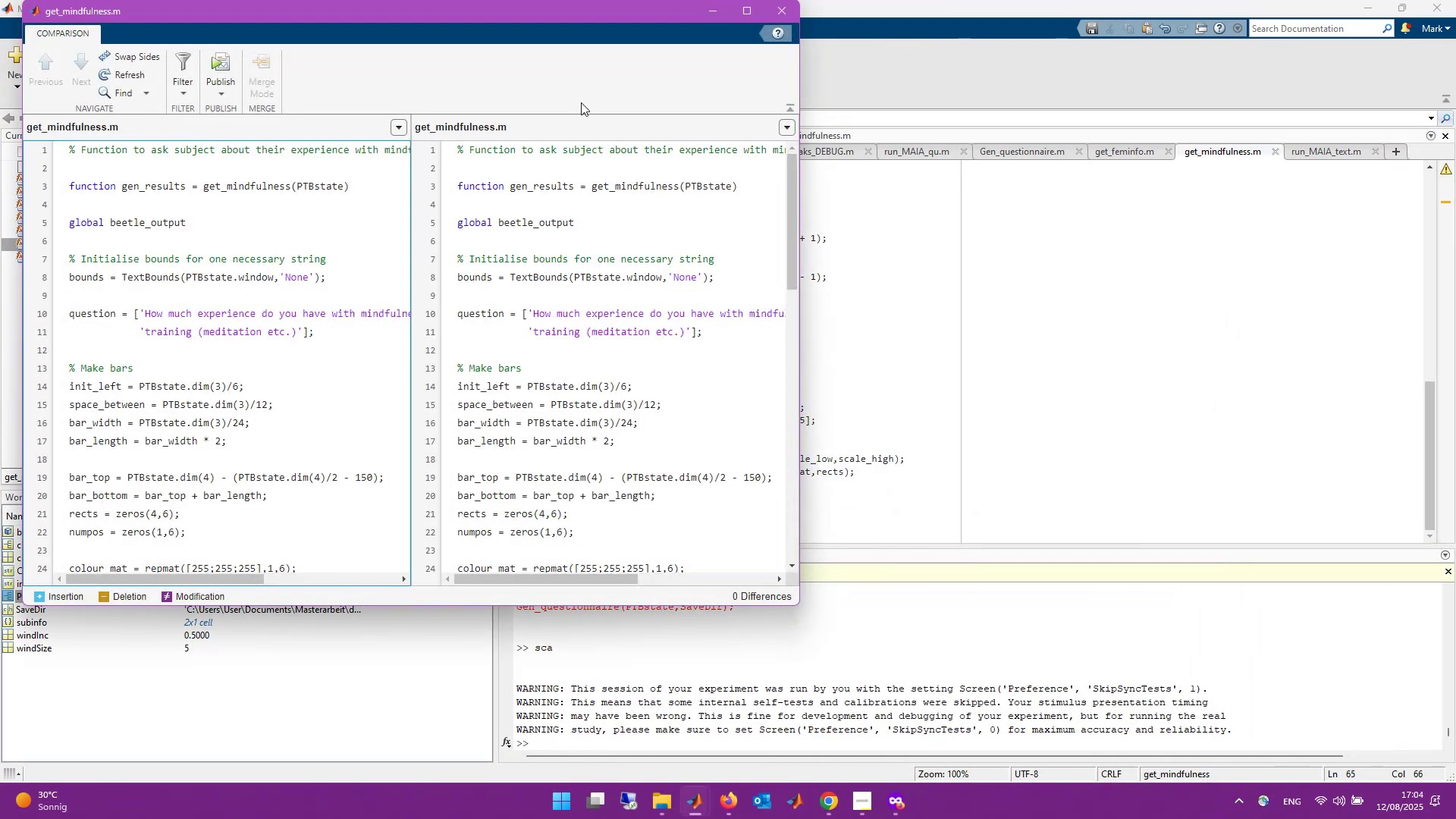 
left_click([780, 8])
 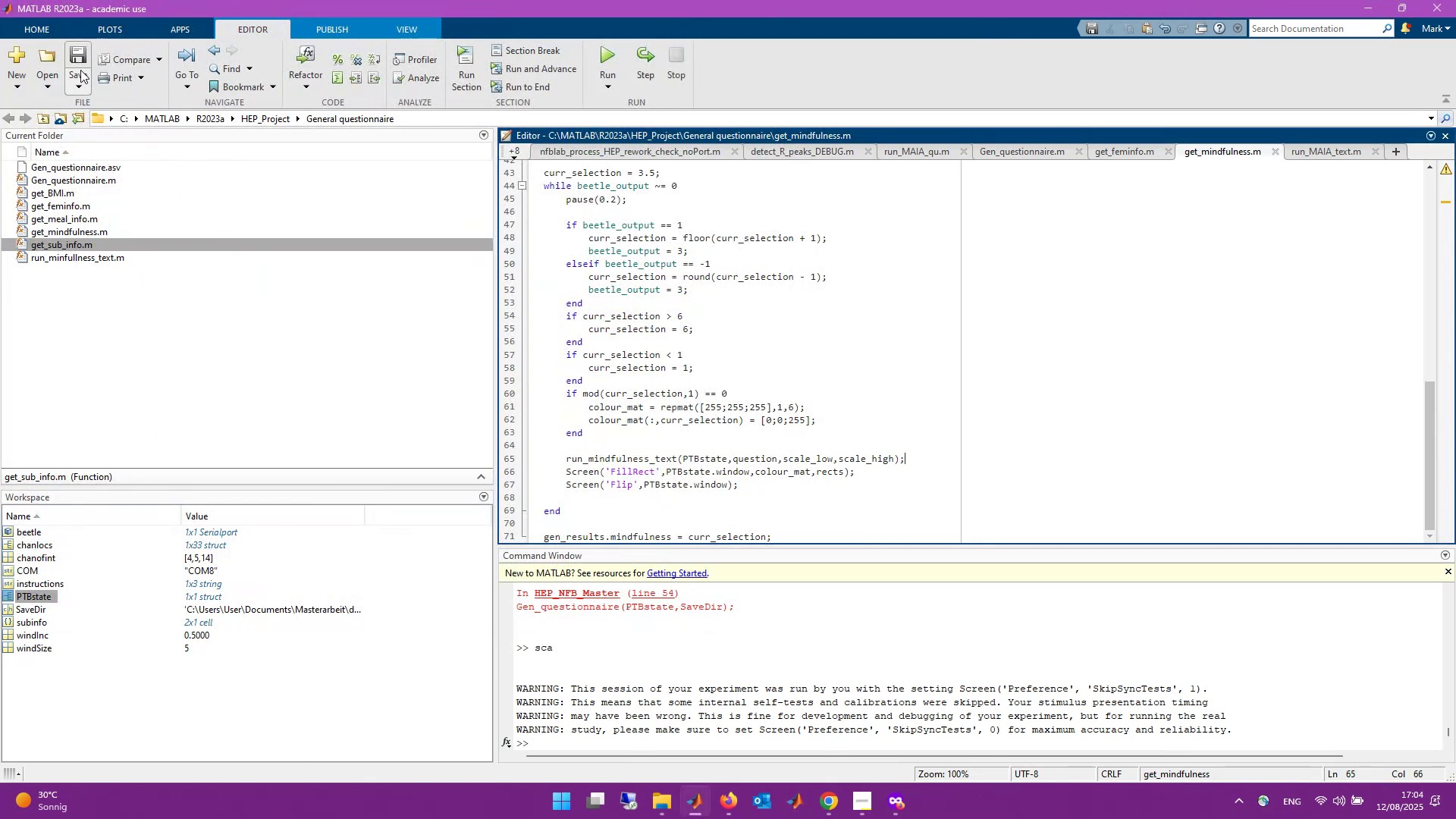 
left_click([127, 58])
 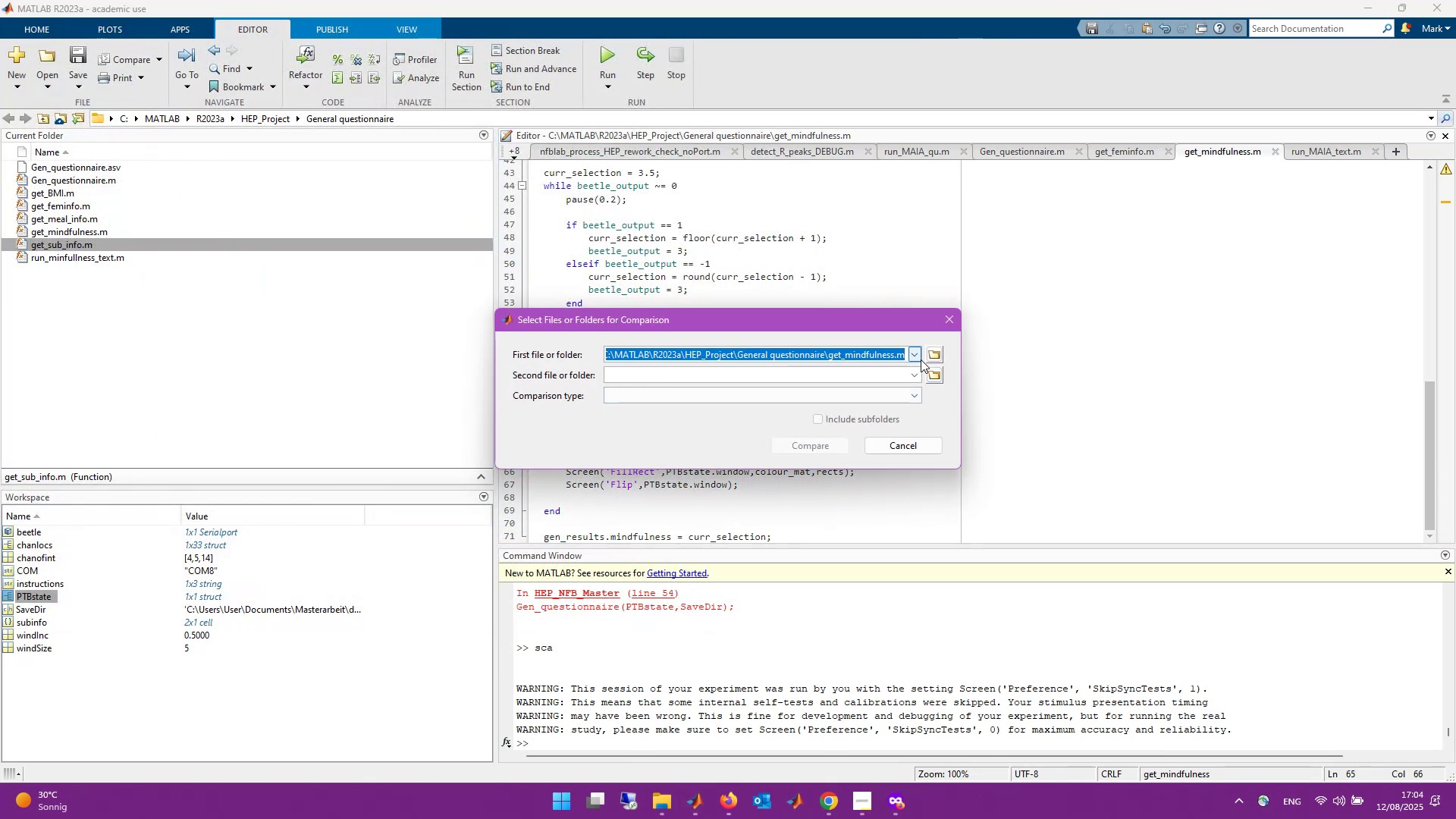 
left_click([950, 322])
 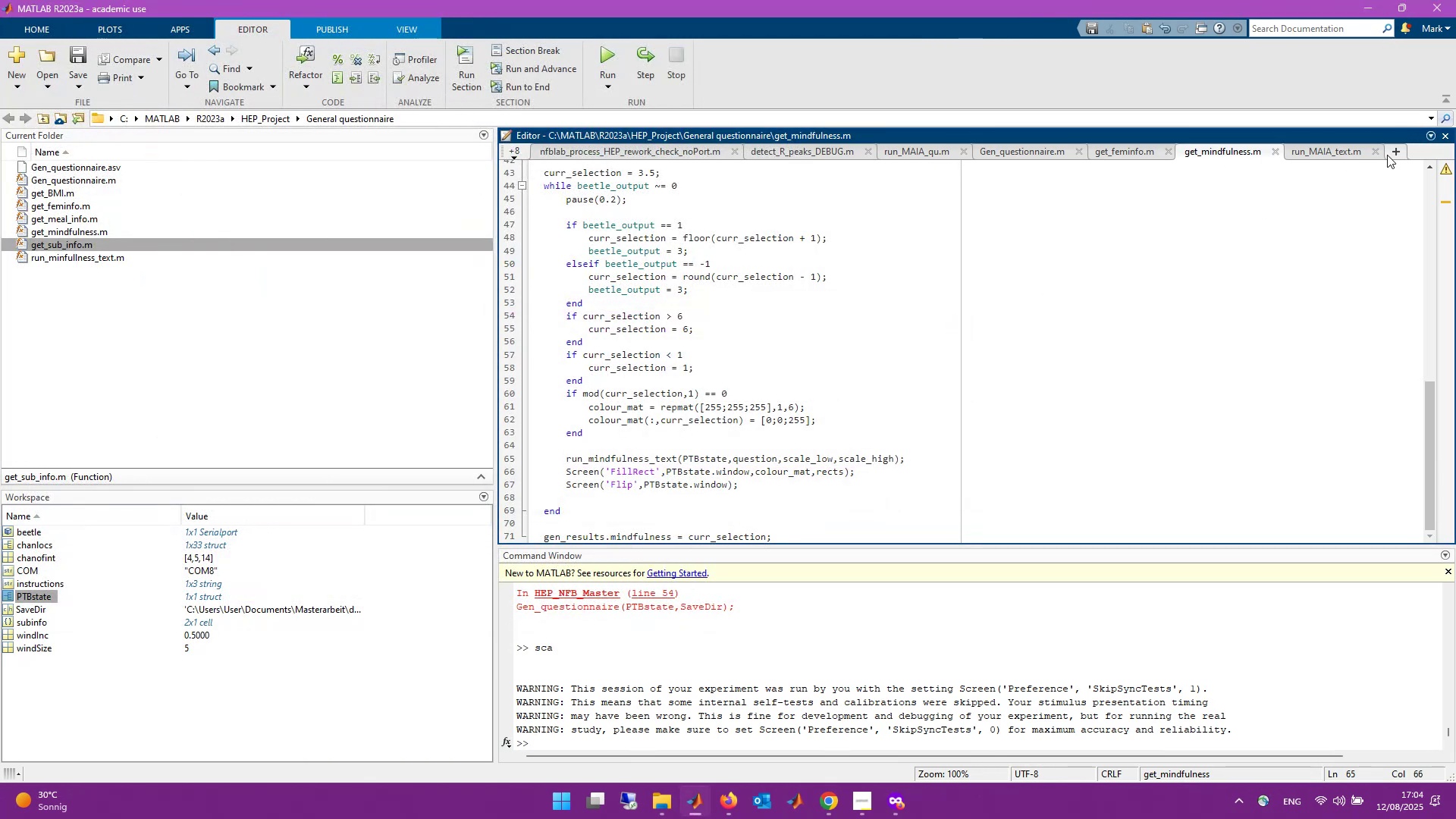 
left_click([1344, 153])
 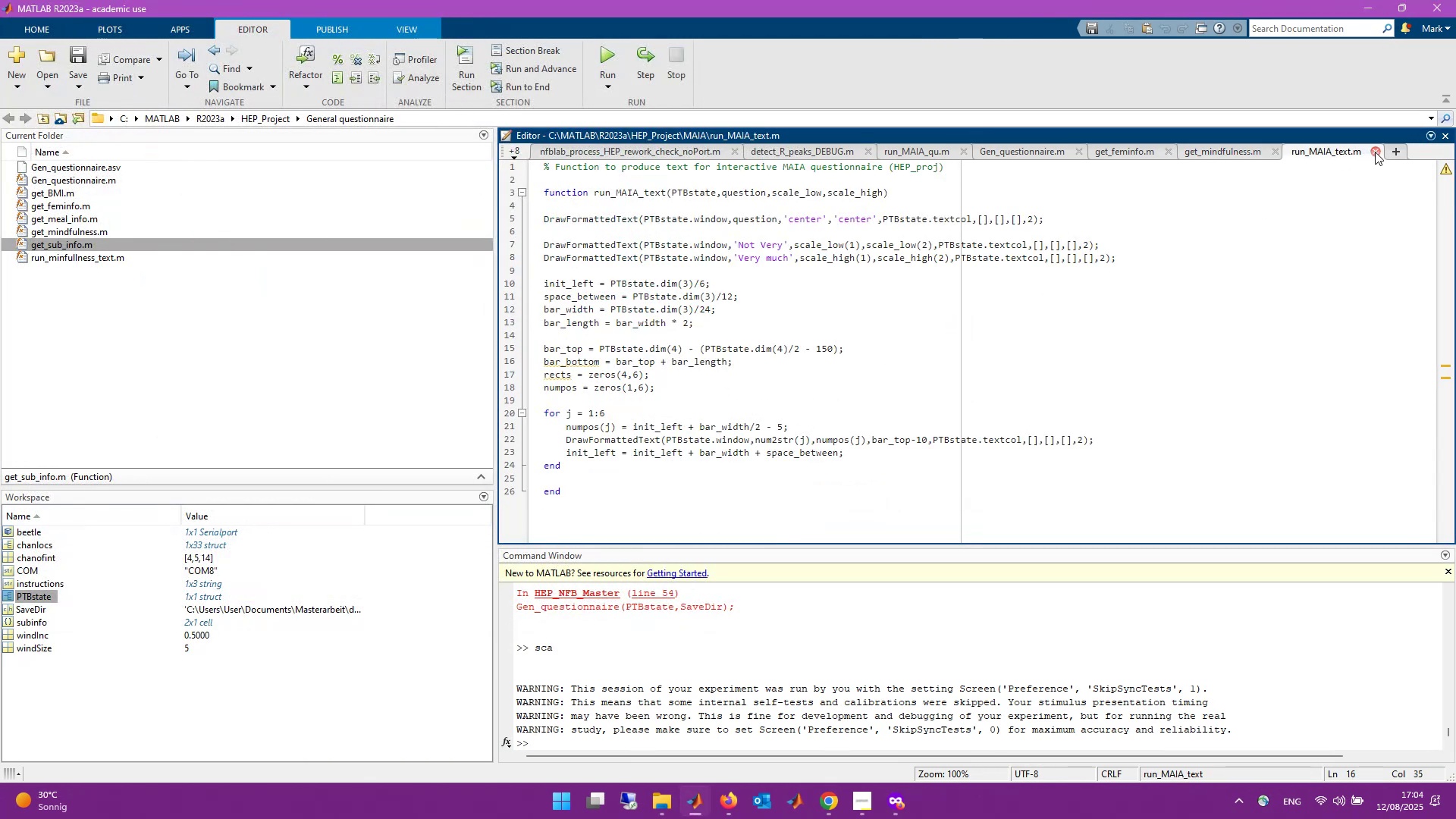 
left_click([1373, 149])
 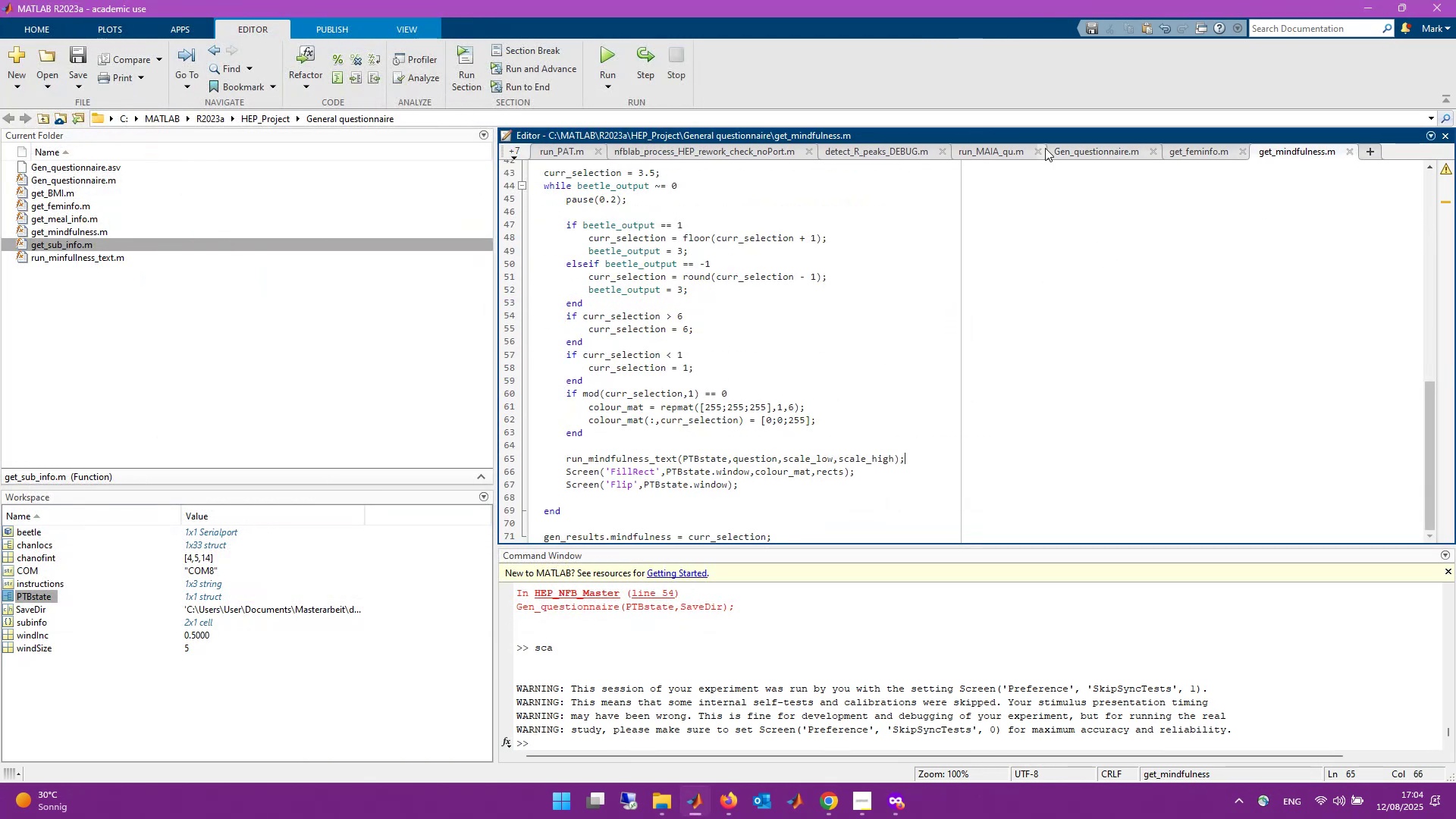 
left_click([1003, 146])
 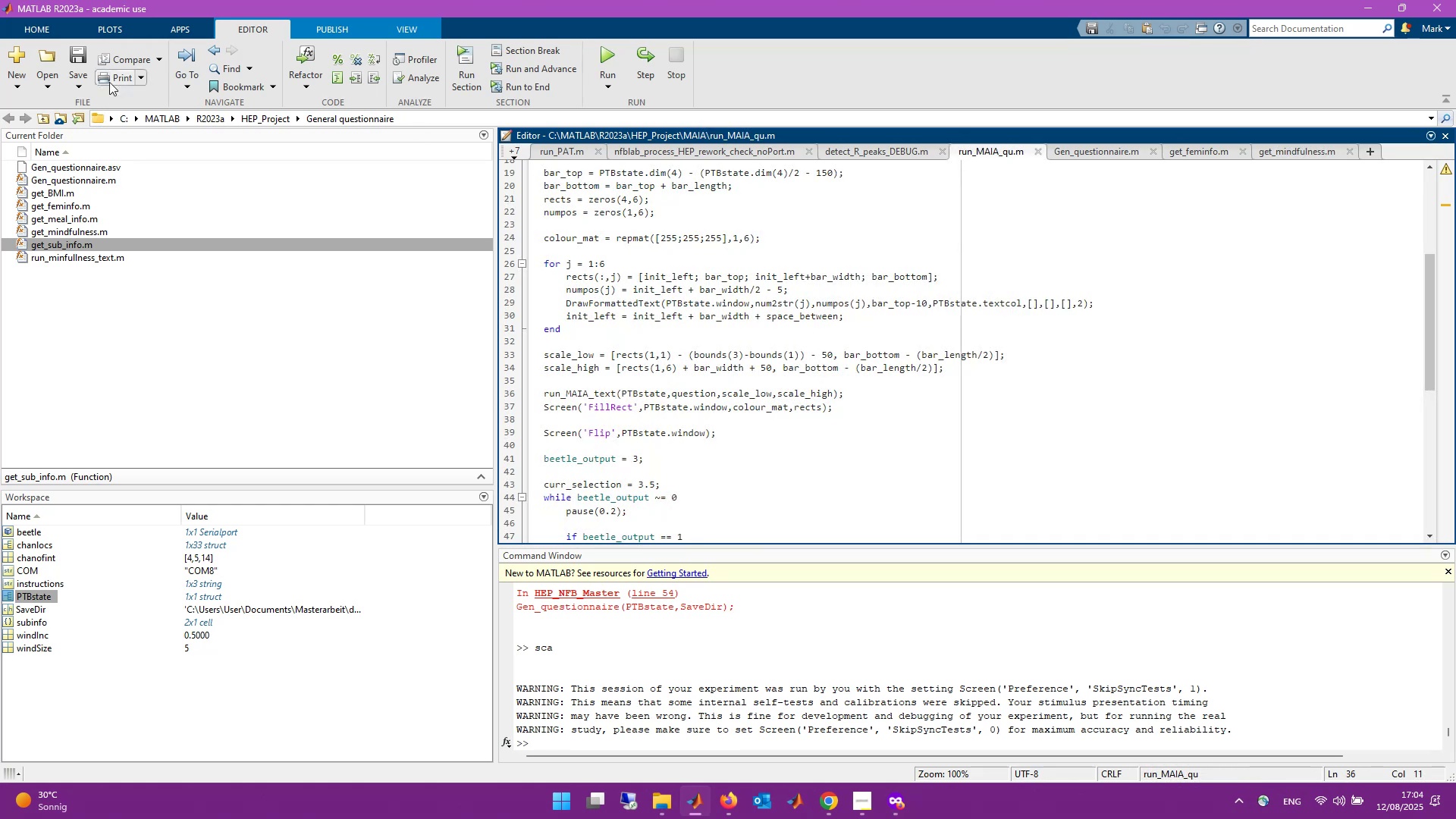 
left_click([132, 58])
 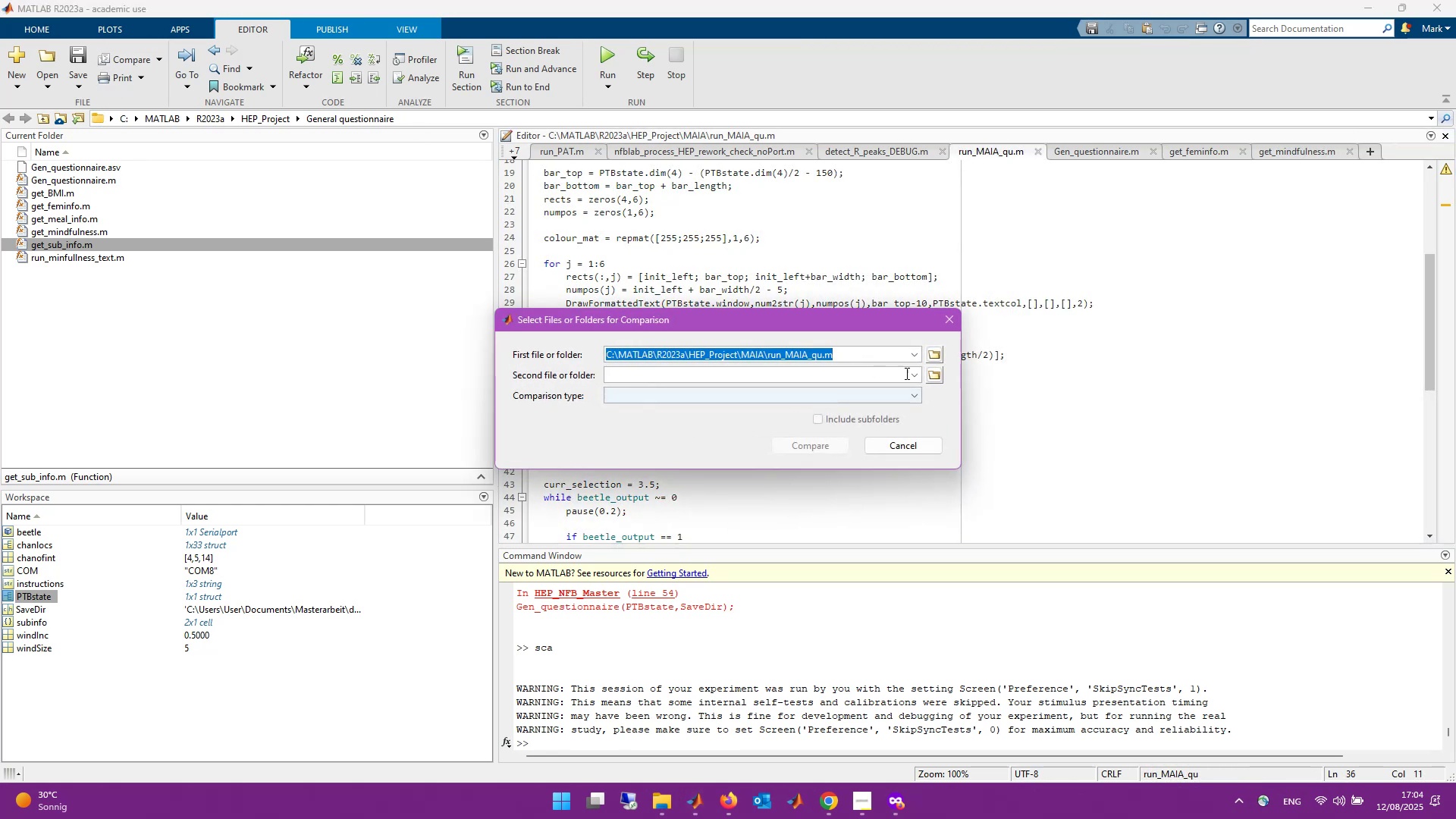 
left_click([935, 375])
 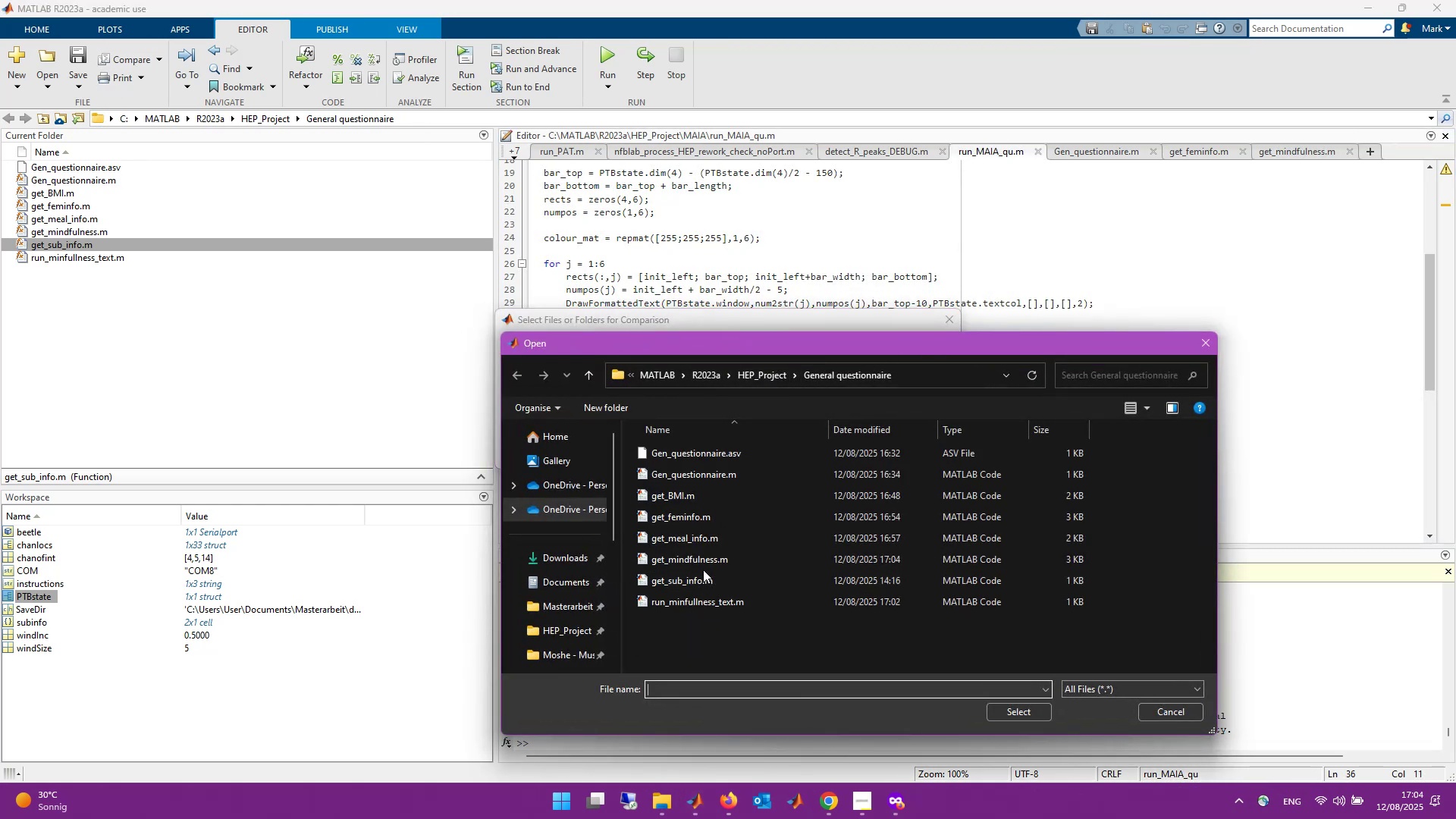 
double_click([703, 560])
 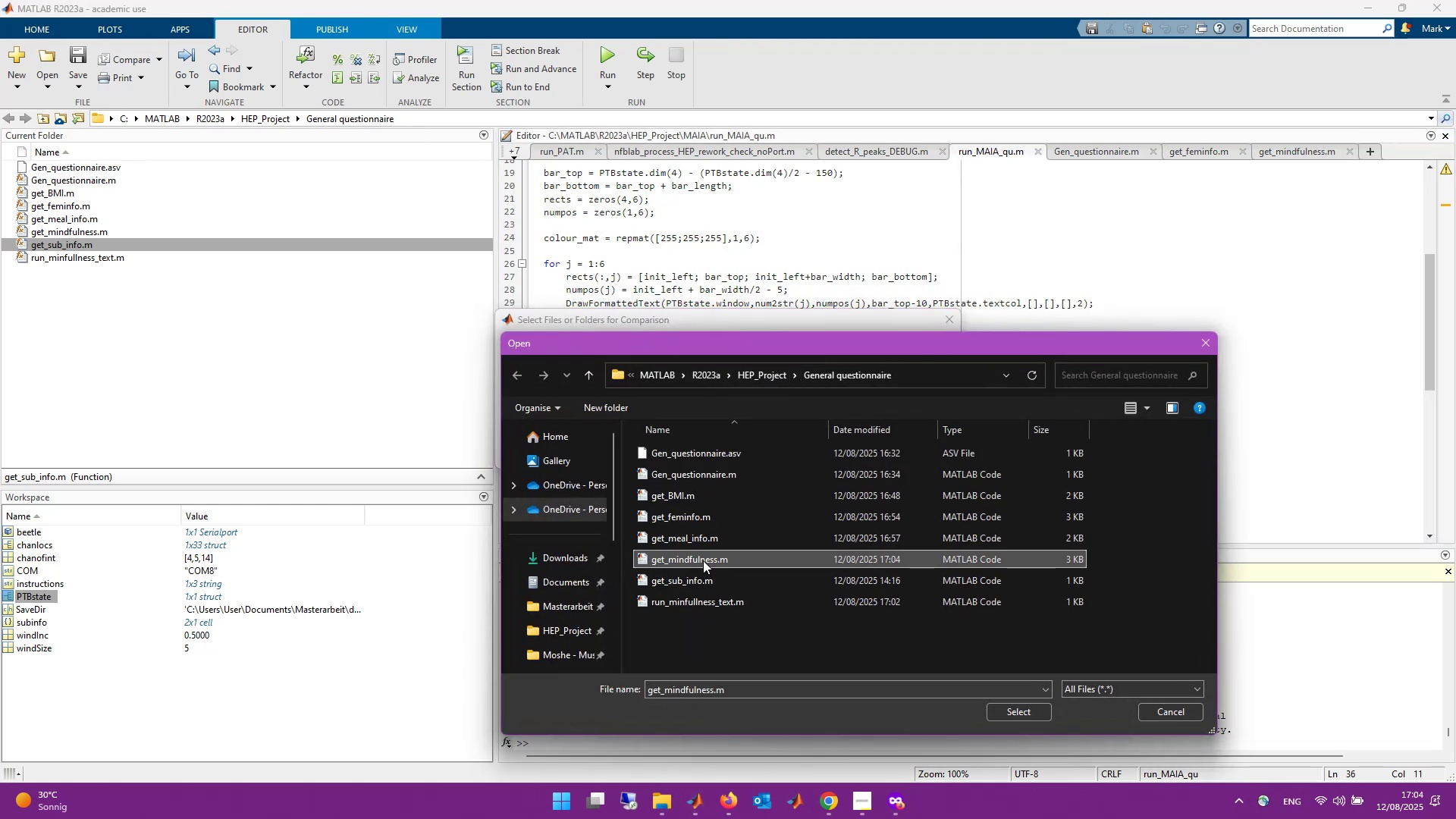 
triple_click([703, 560])
 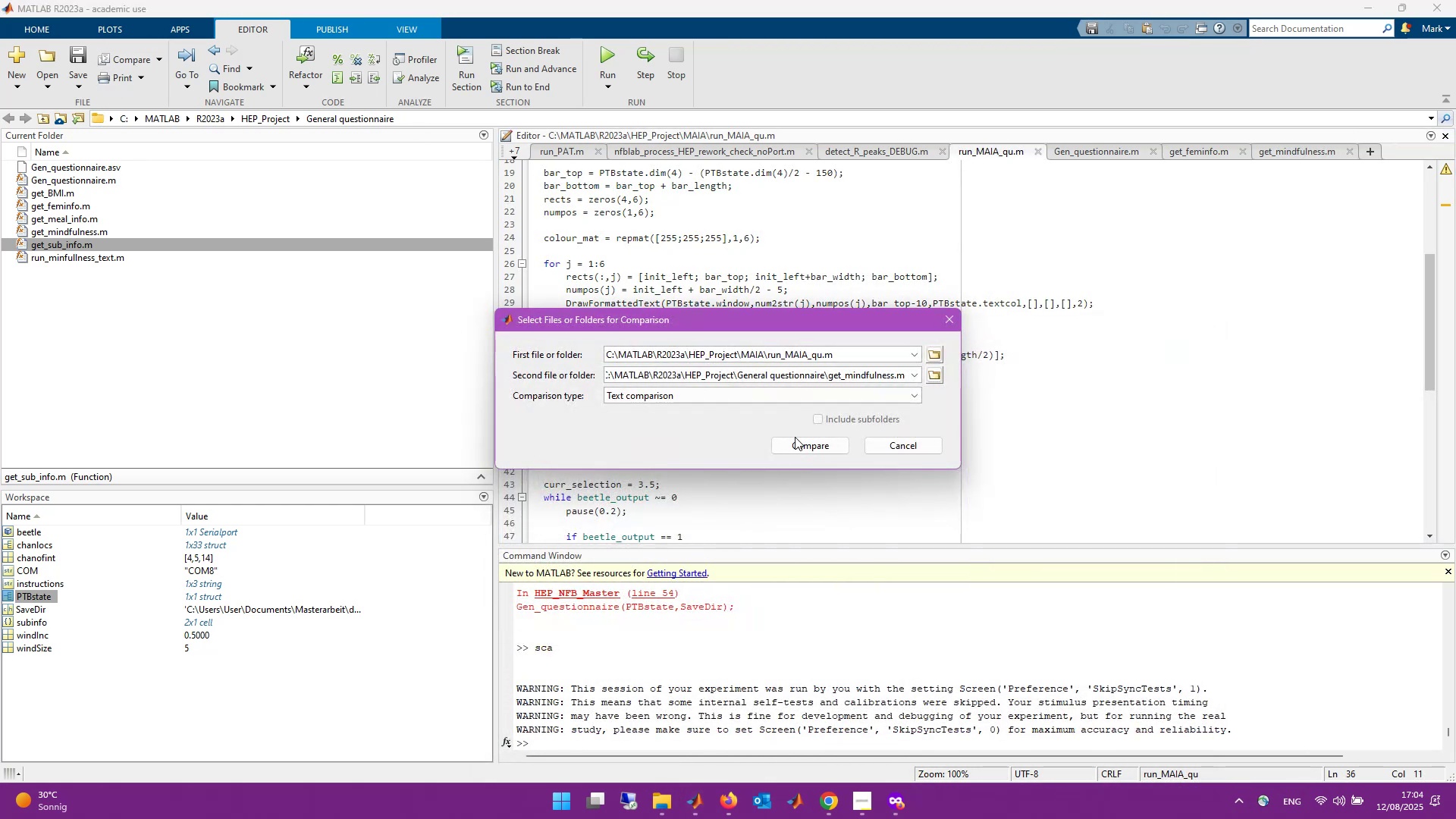 
left_click([805, 442])
 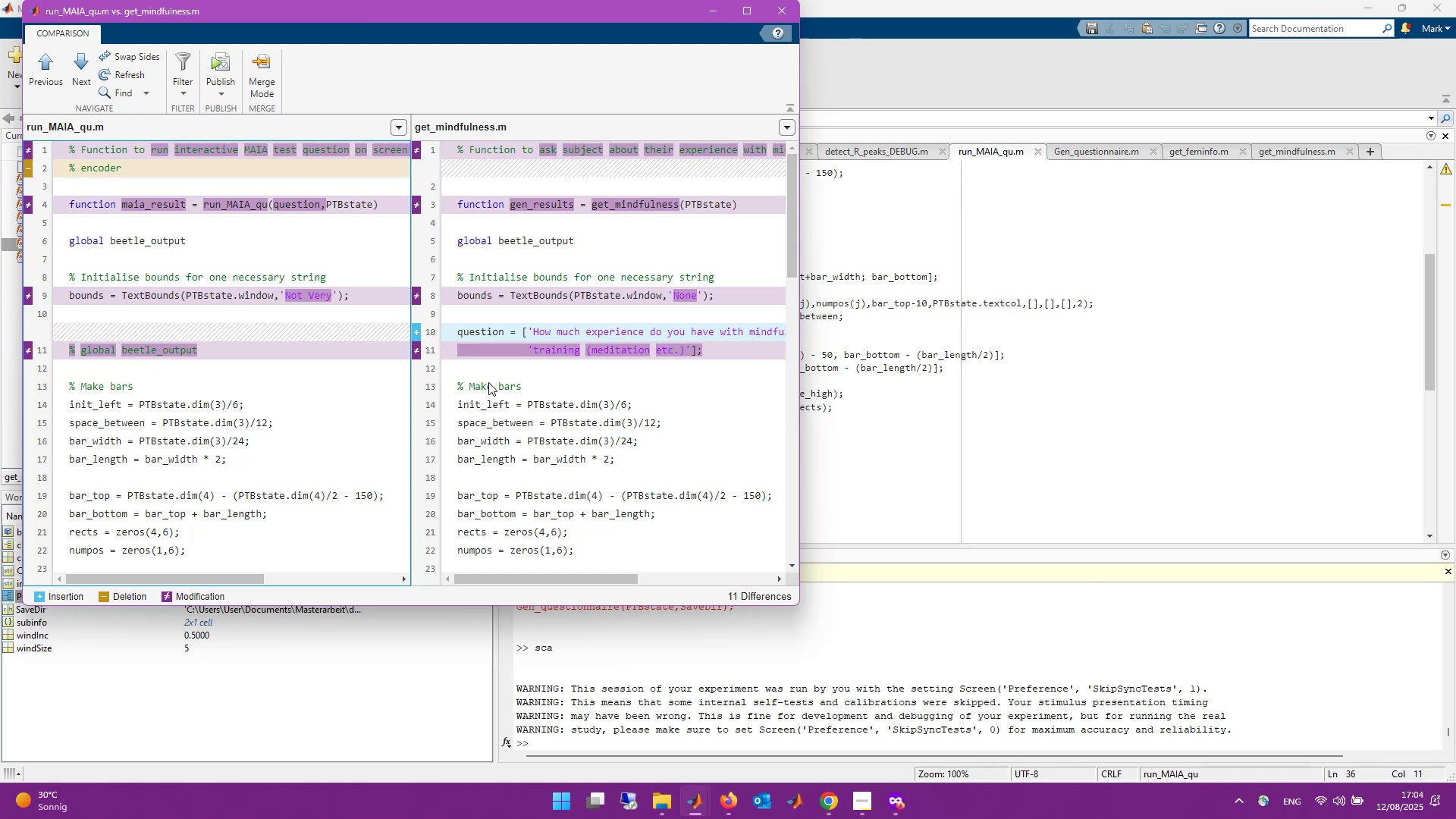 
wait(7.85)
 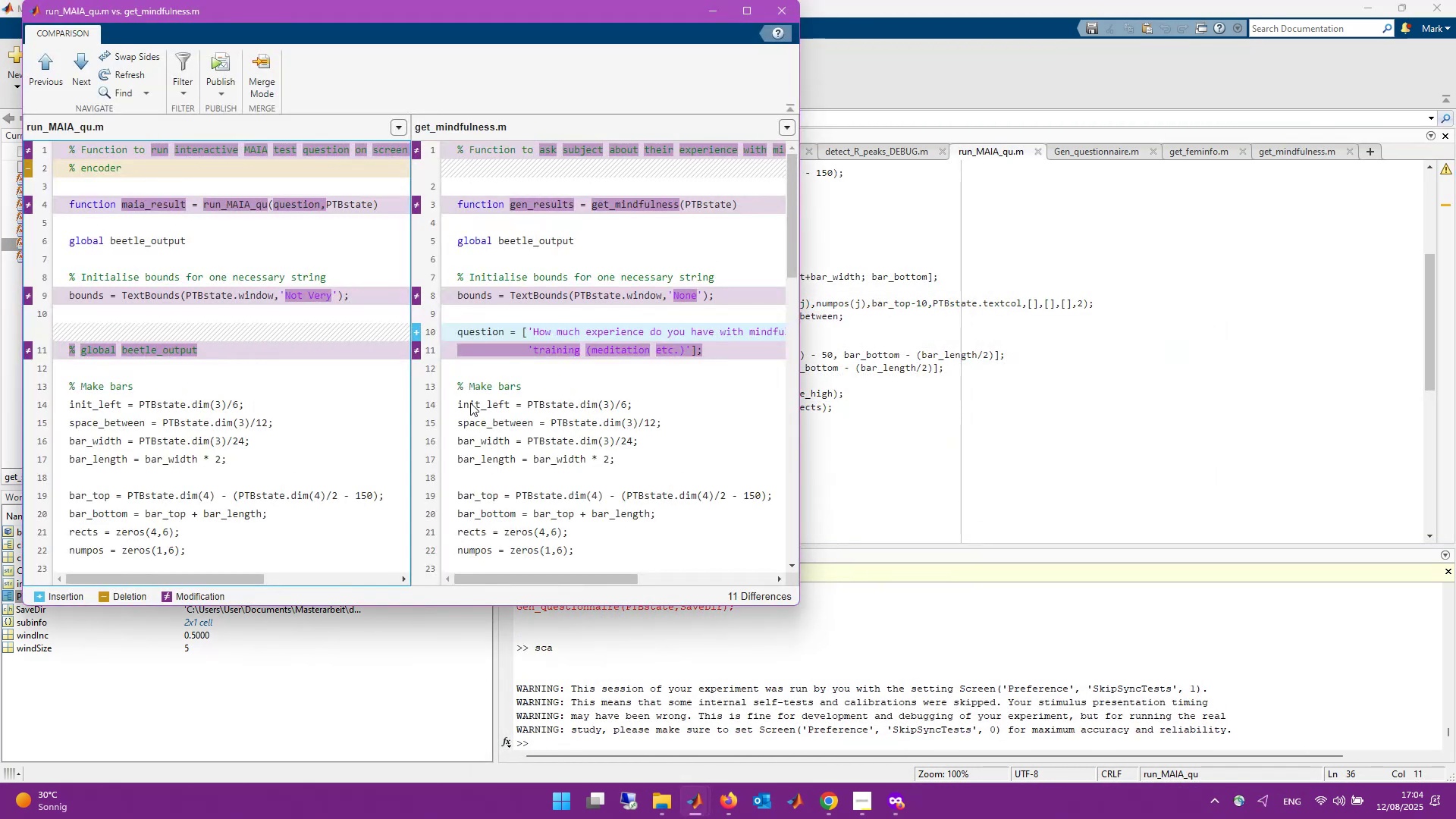 
scroll: coordinate [560, 457], scroll_direction: down, amount: 11.0
 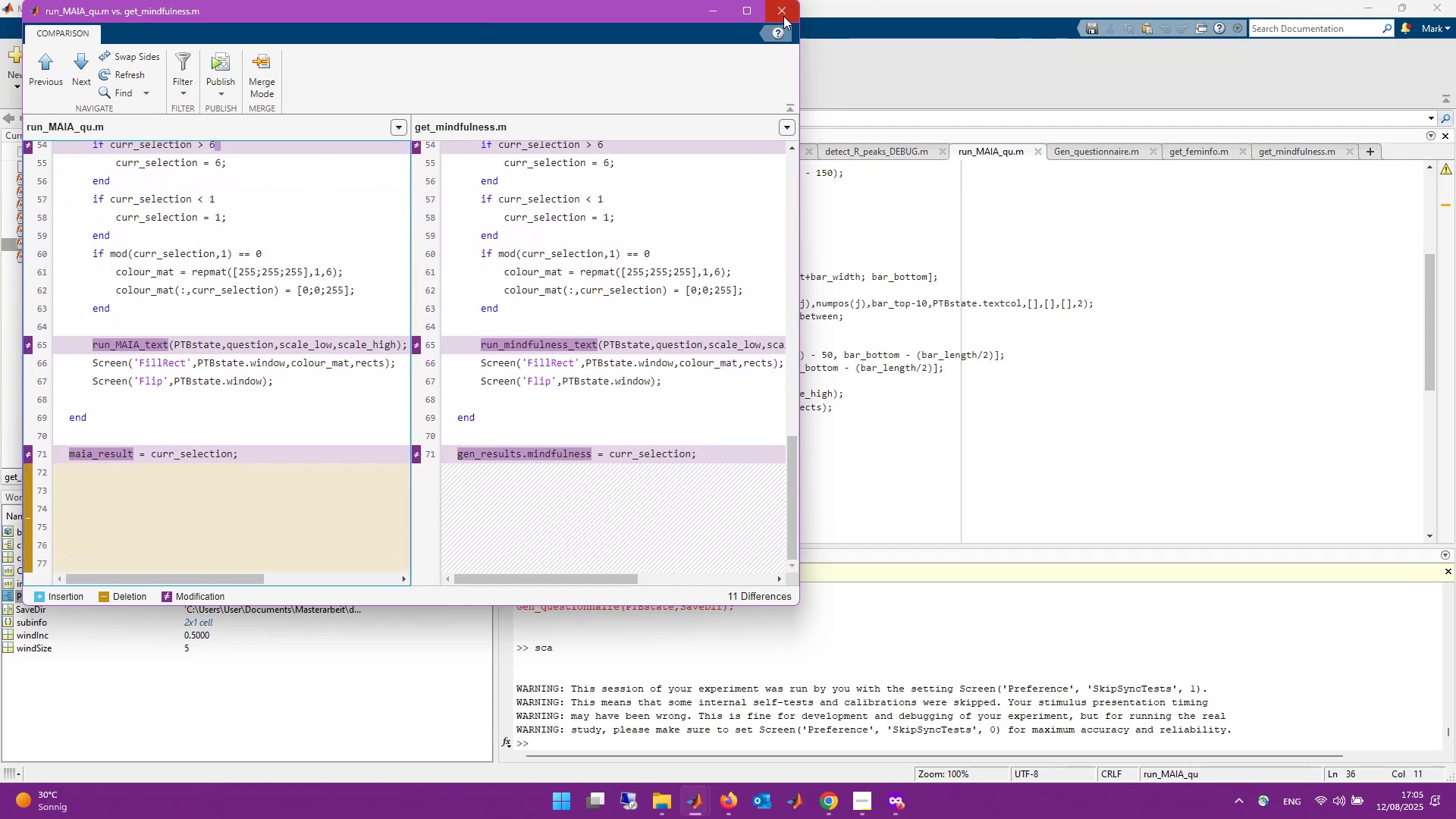 
left_click([783, 16])
 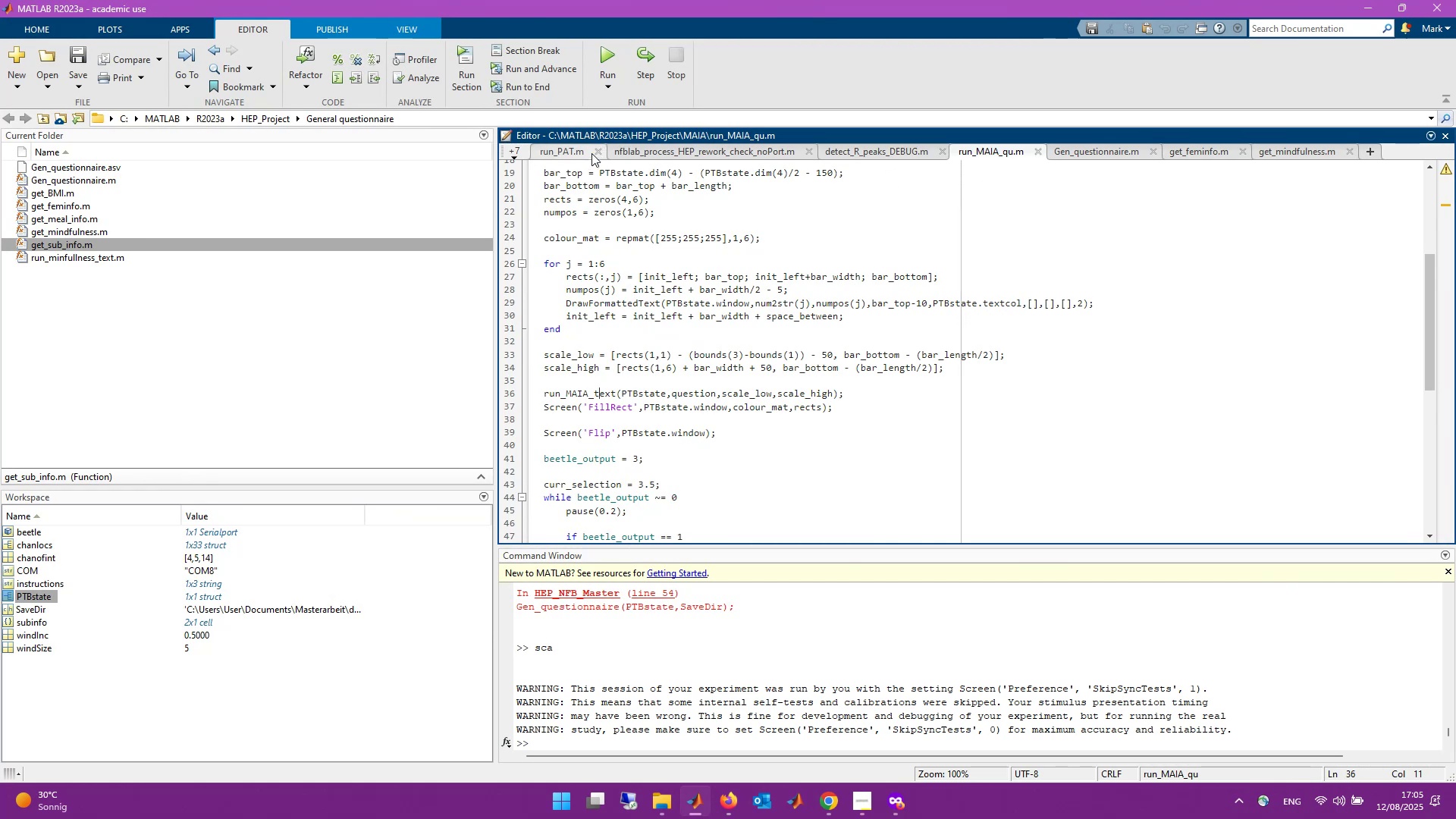 
scroll: coordinate [828, 459], scroll_direction: down, amount: 4.0
 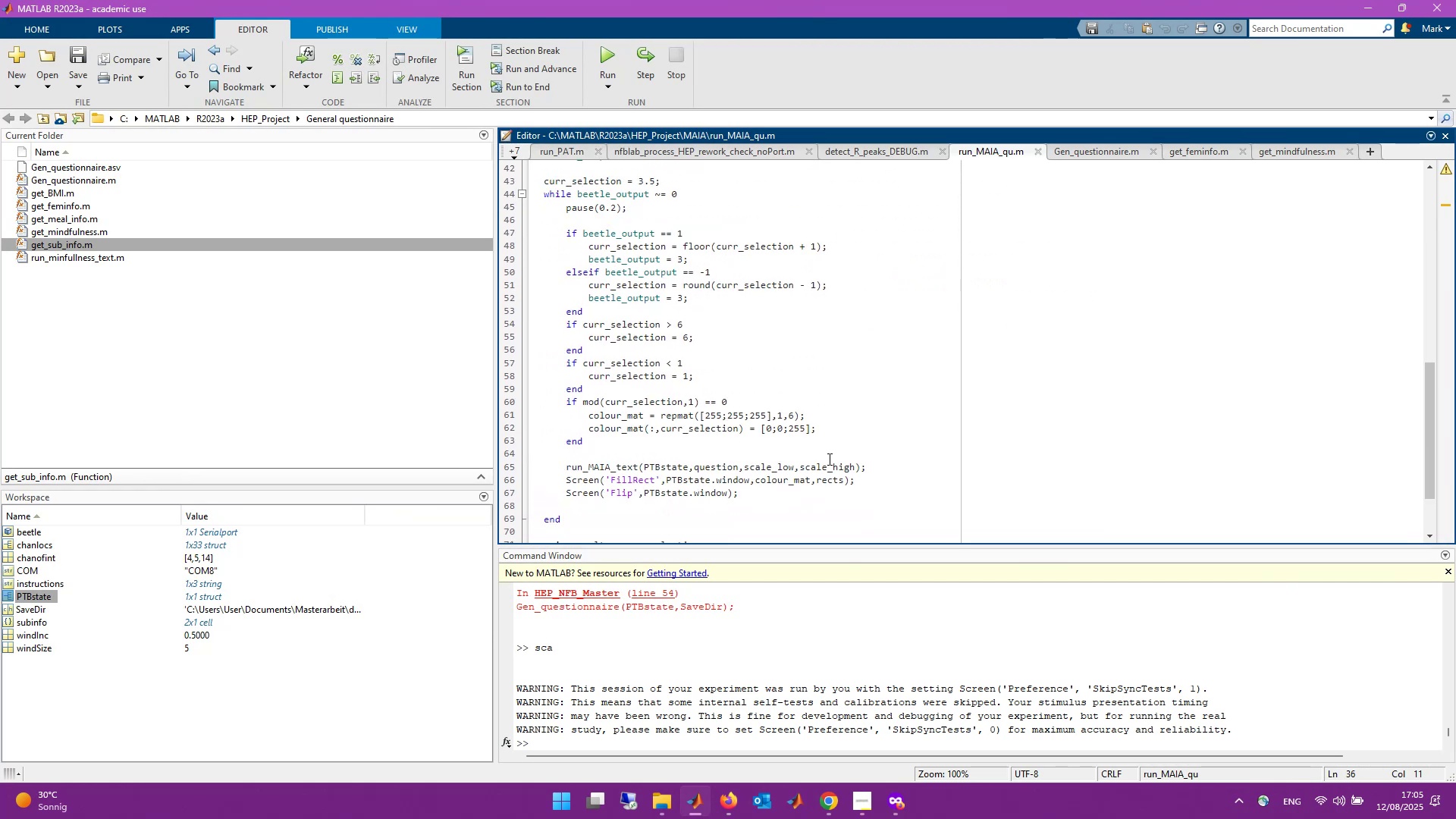 
scroll: coordinate [828, 459], scroll_direction: up, amount: 13.0
 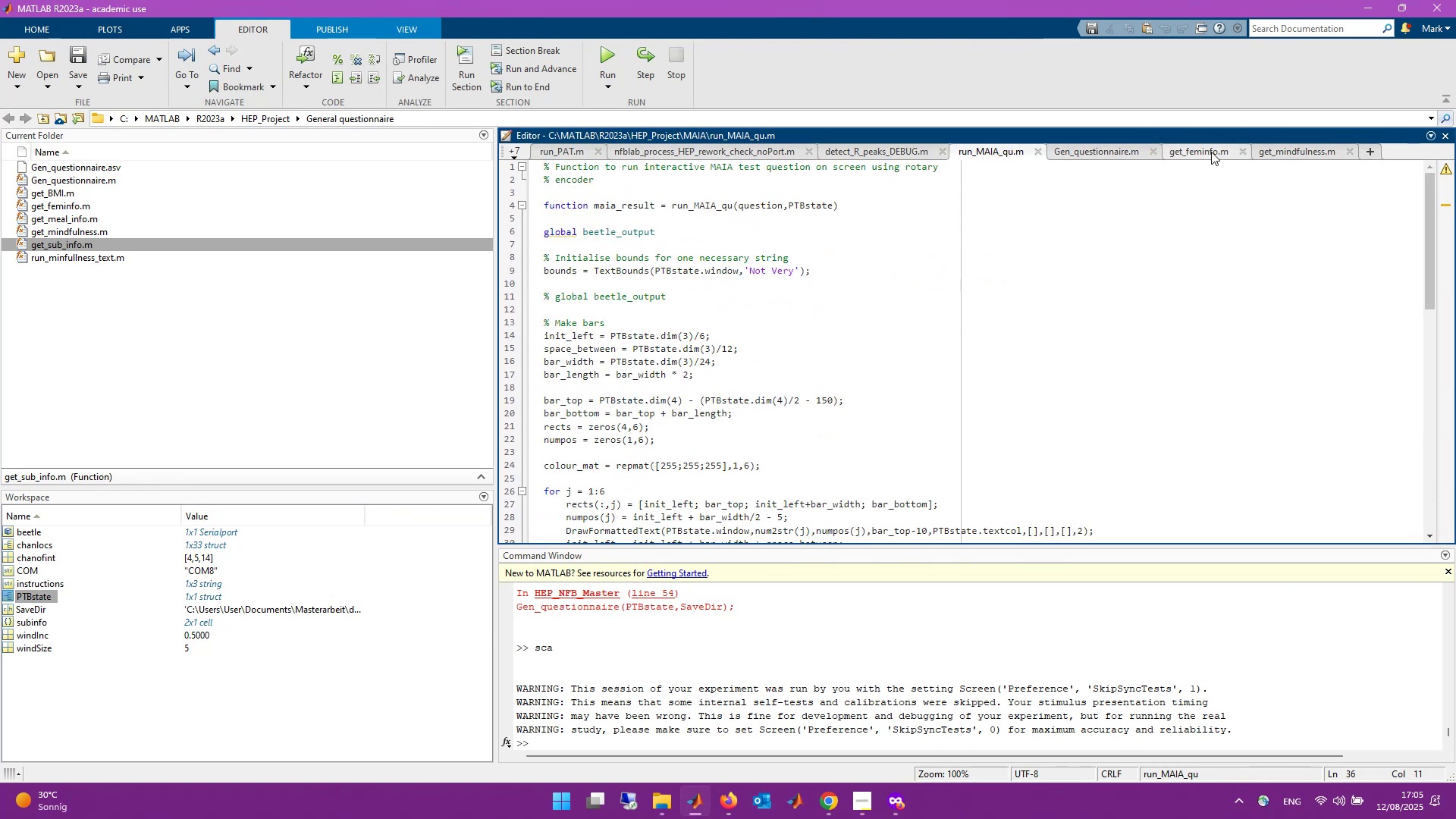 
wait(6.55)
 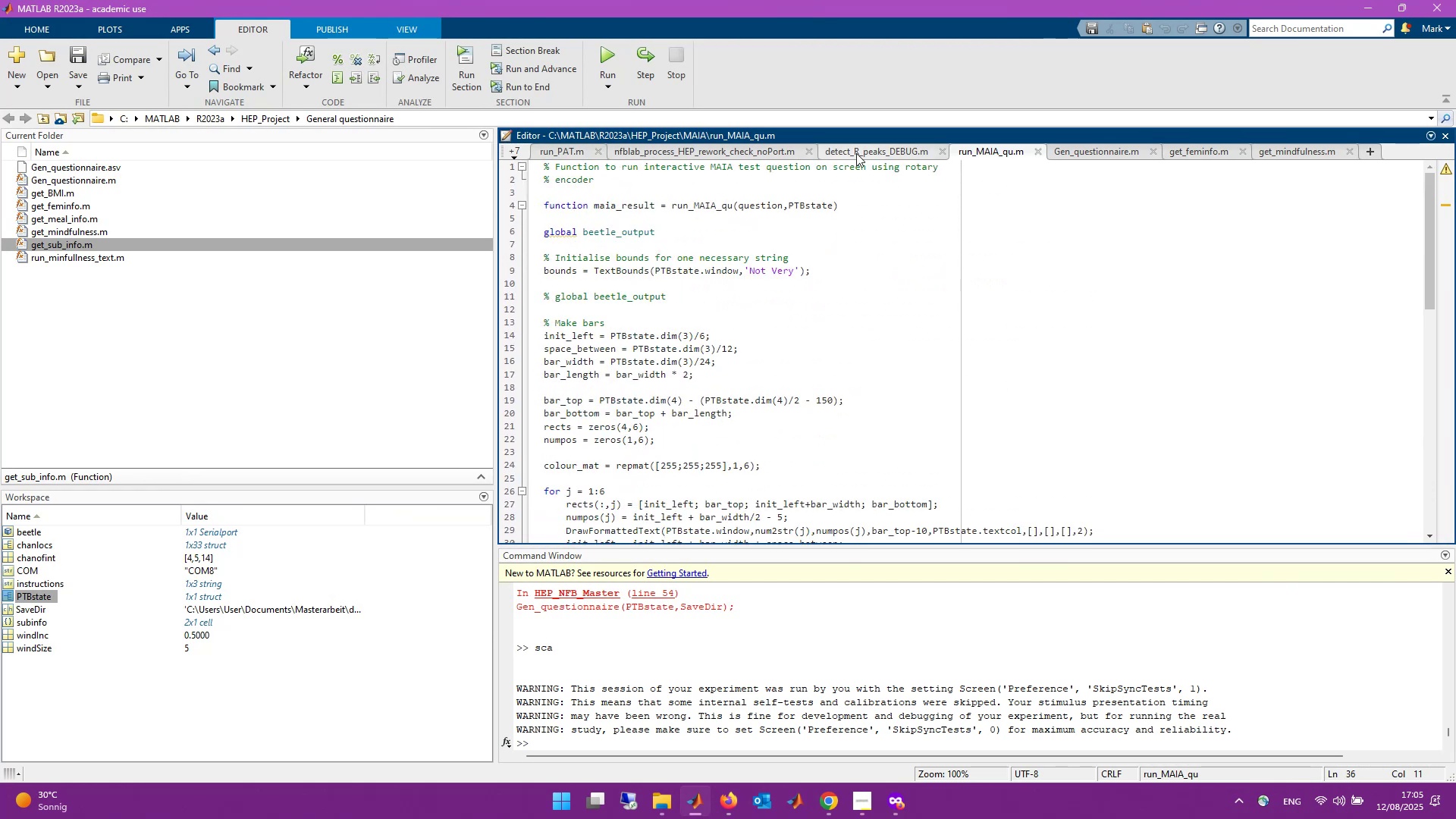 
left_click([1040, 151])
 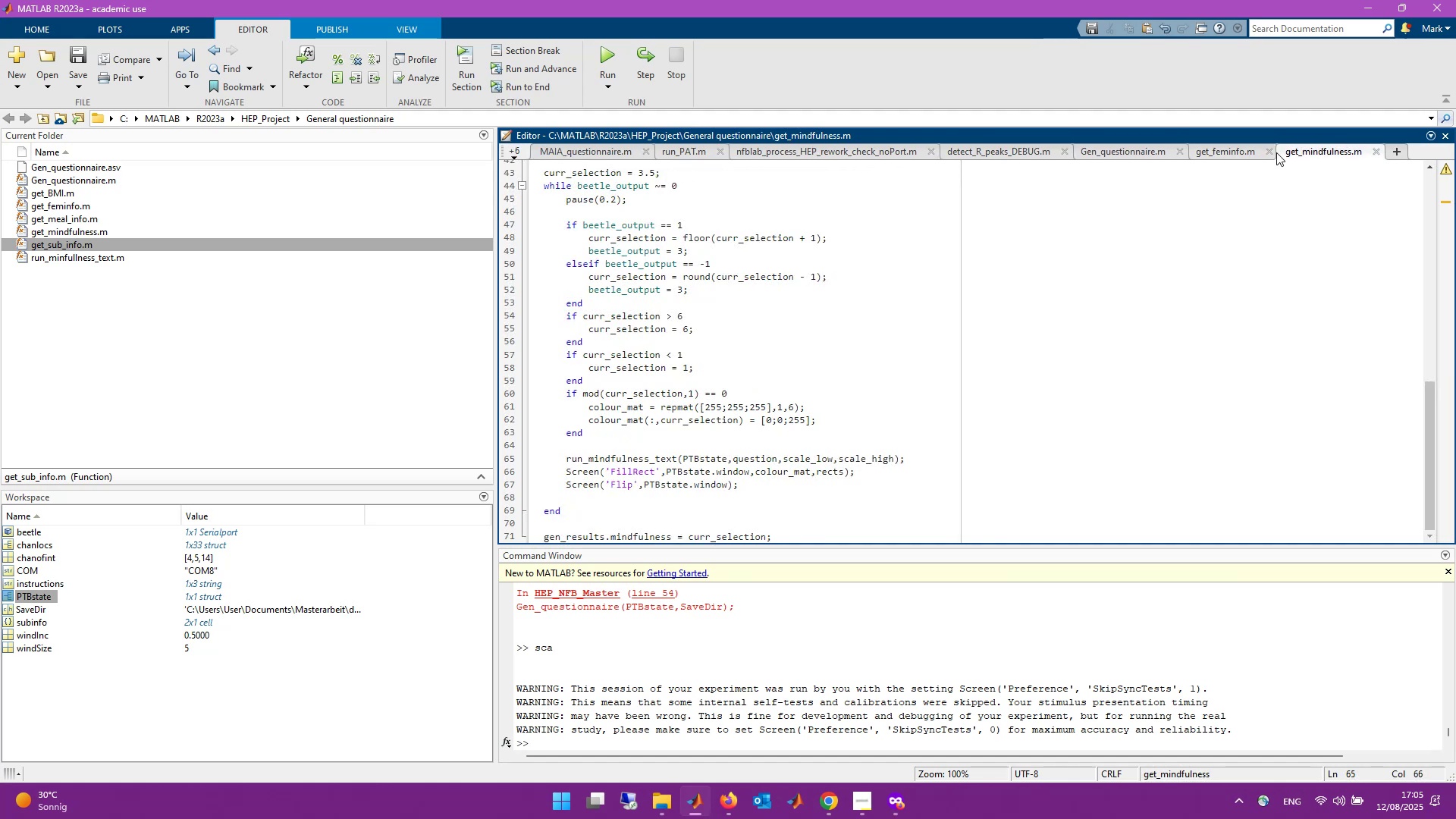 
left_click([1272, 152])
 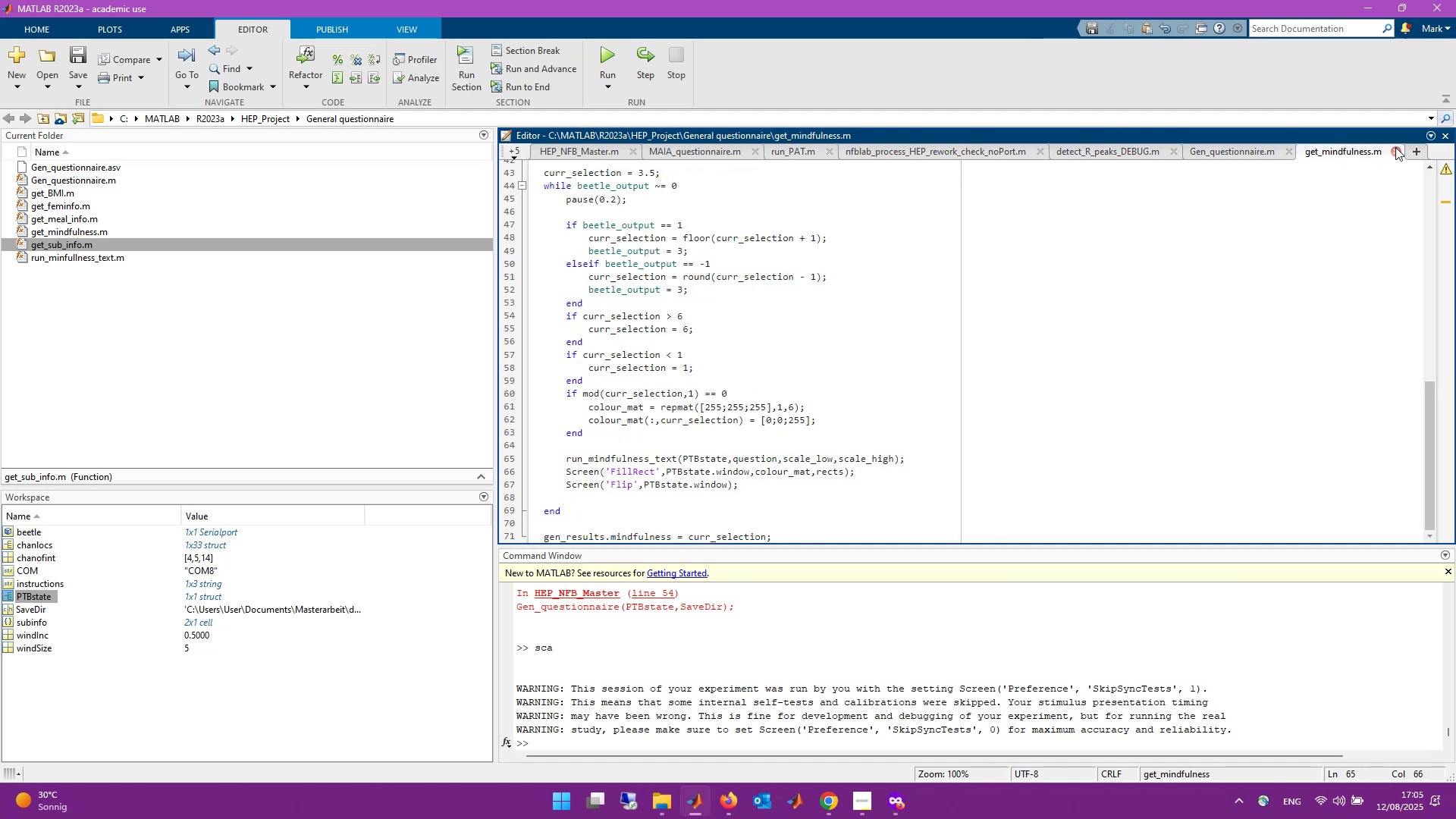 
left_click([1395, 149])
 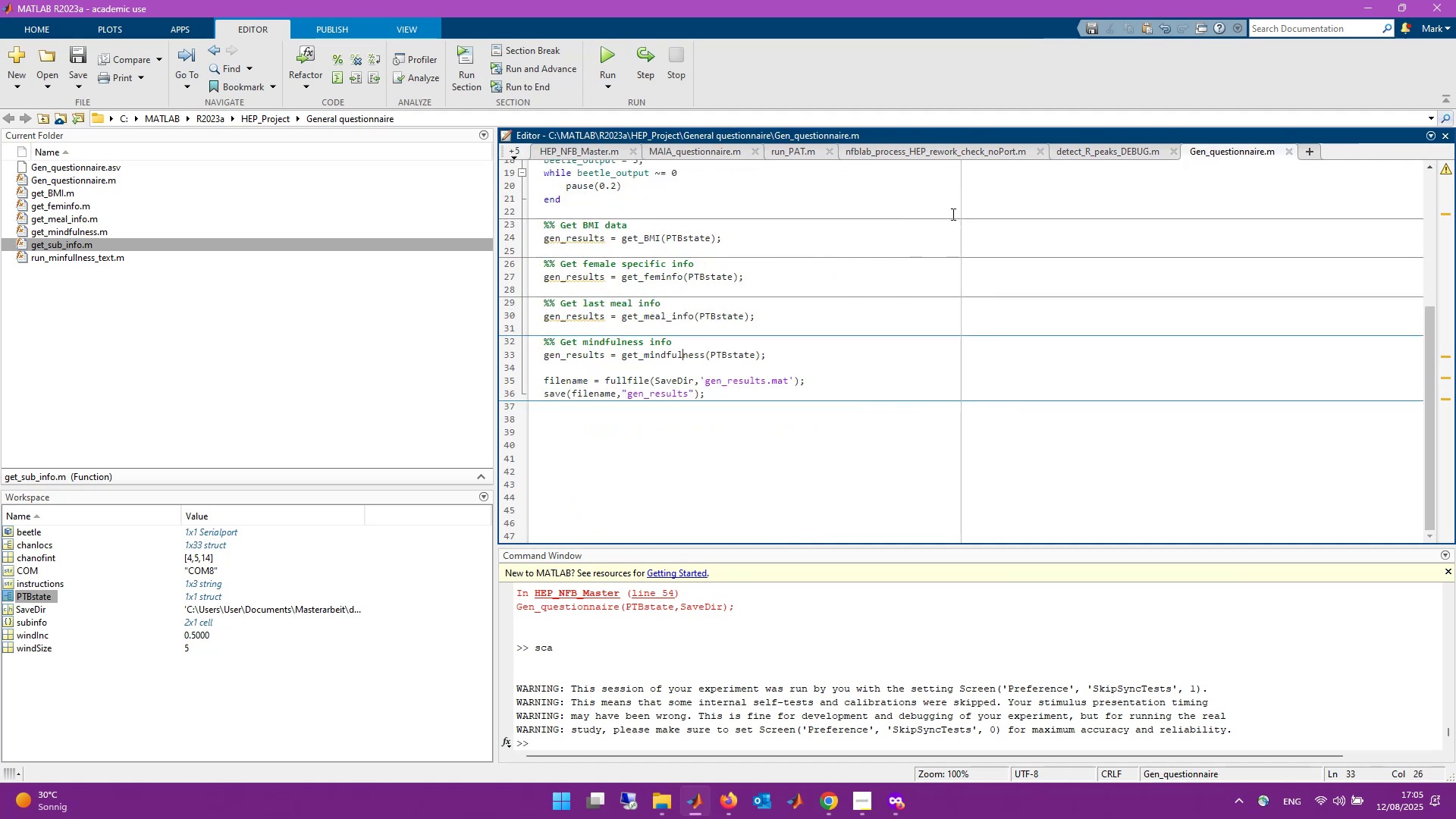 
scroll: coordinate [927, 283], scroll_direction: up, amount: 6.0
 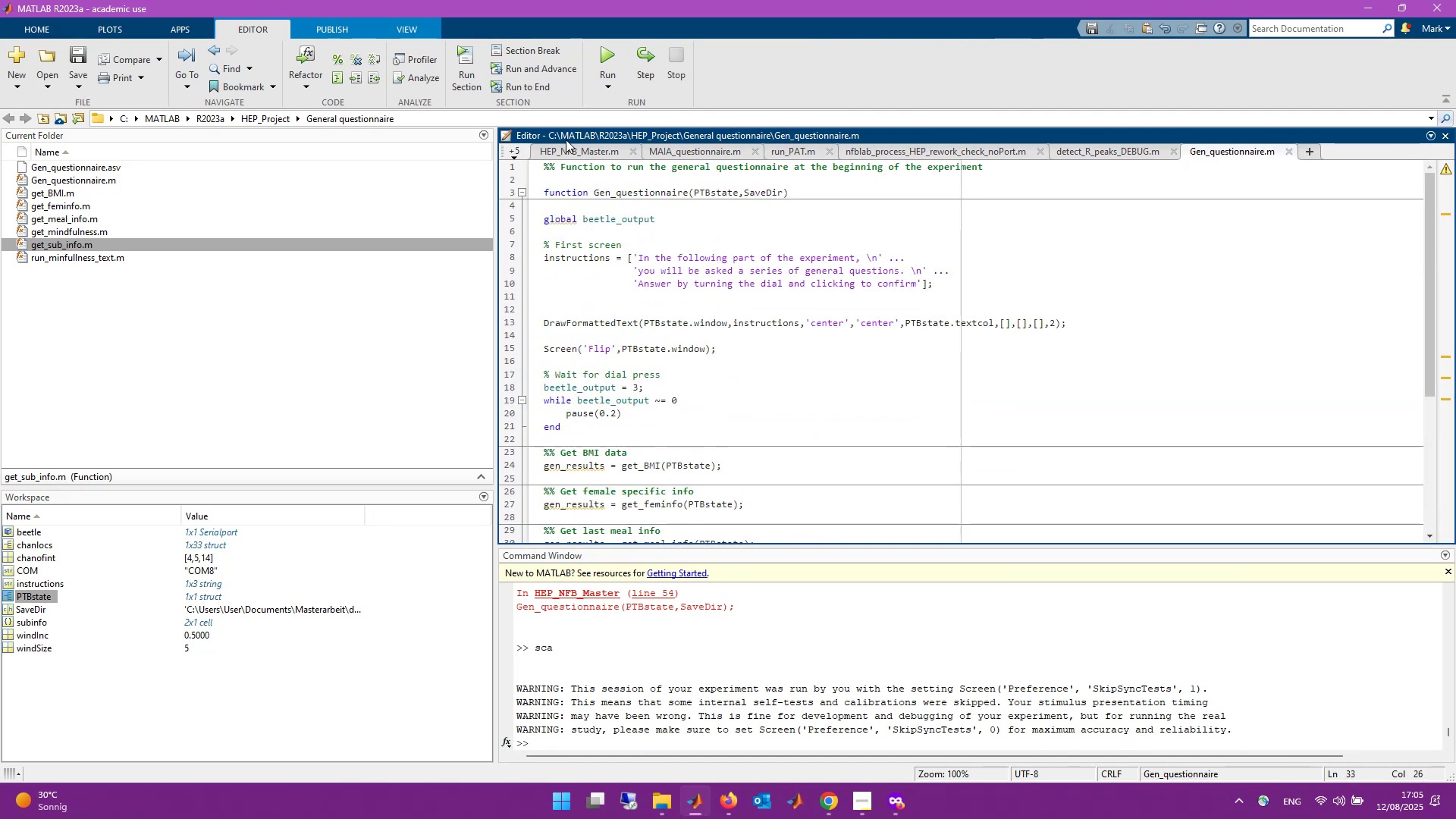 
left_click([579, 146])
 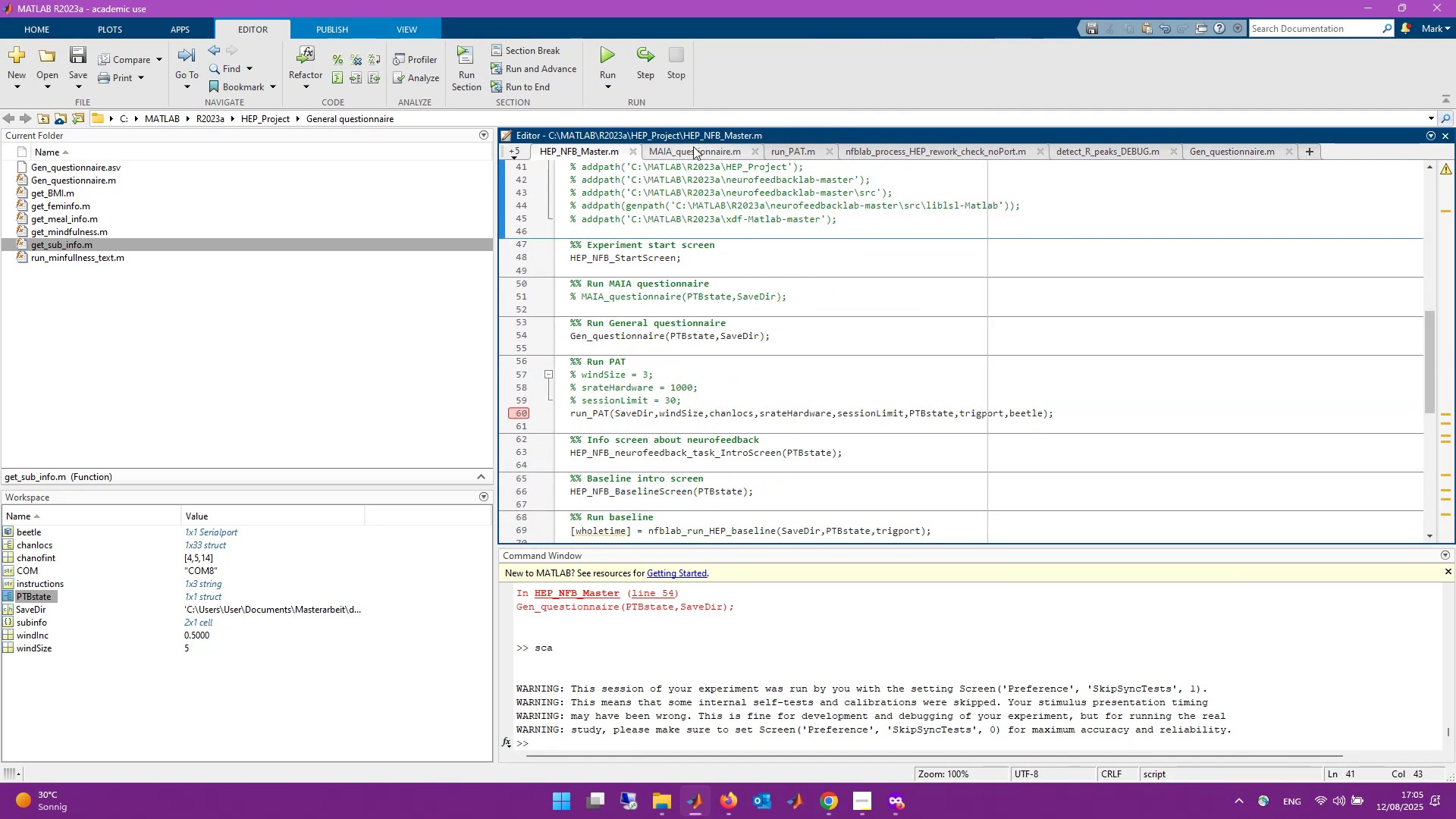 
left_click([606, 53])
 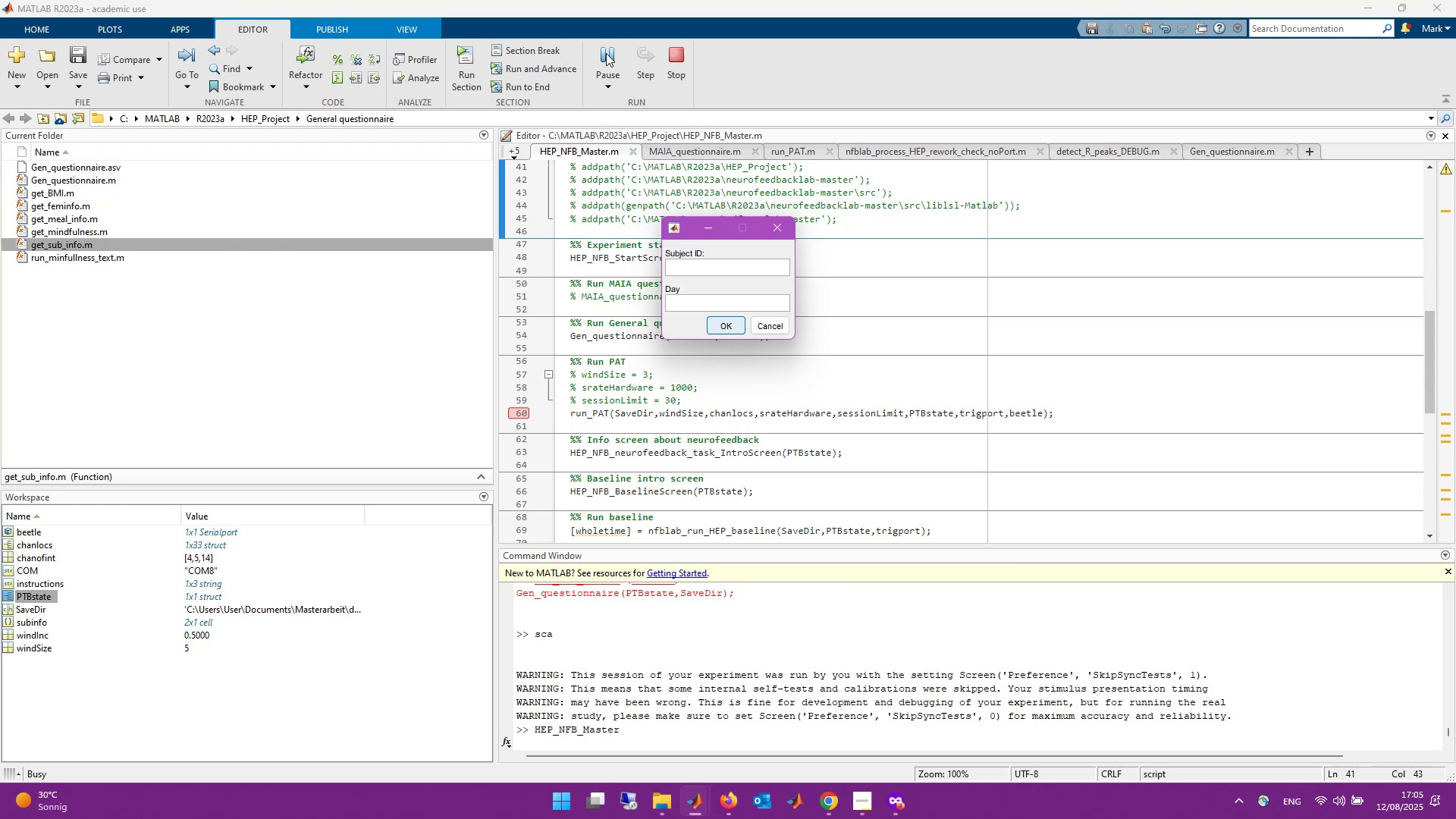 
key(1)
 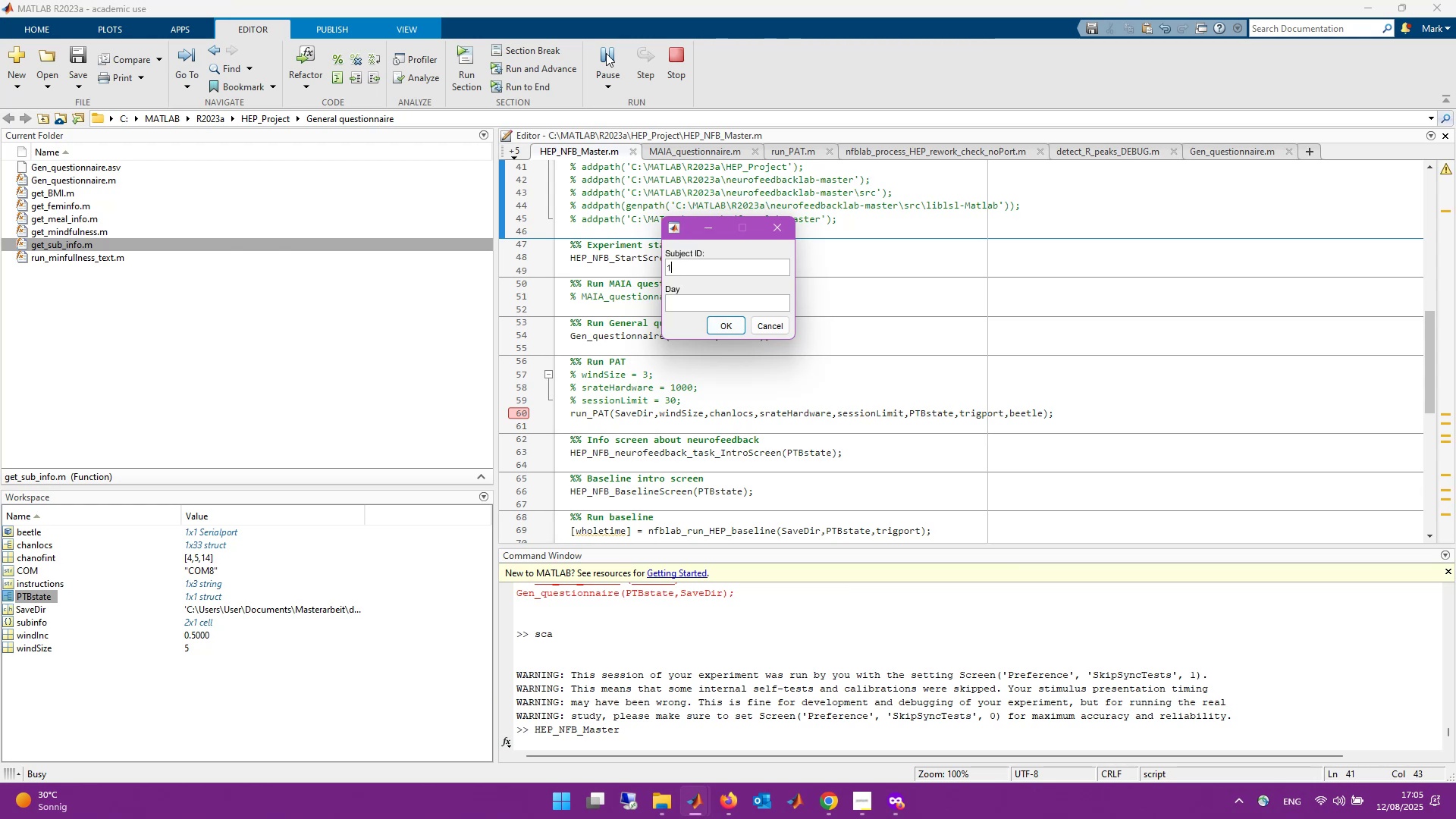 
key(Tab)
 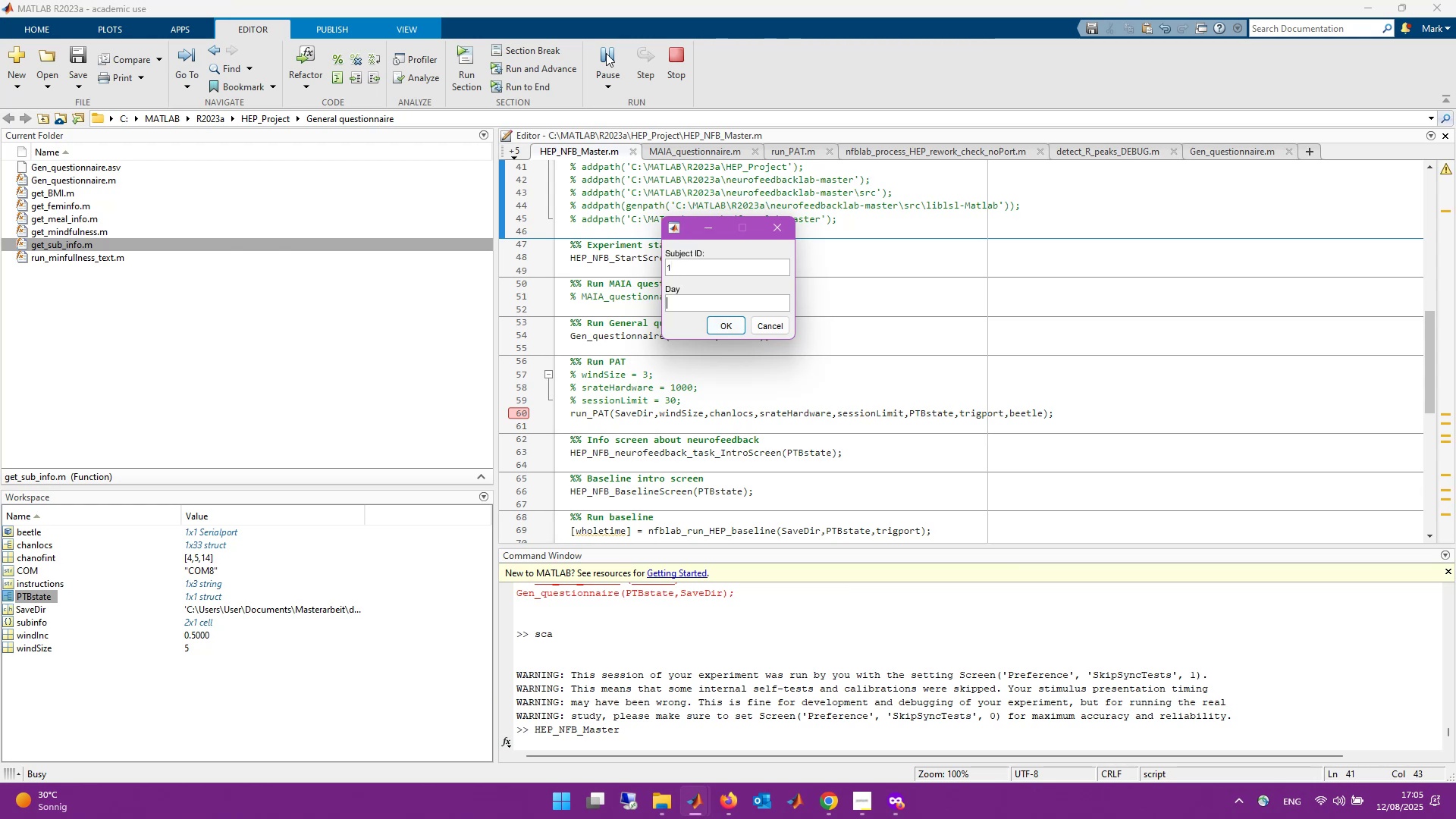 
key(1)
 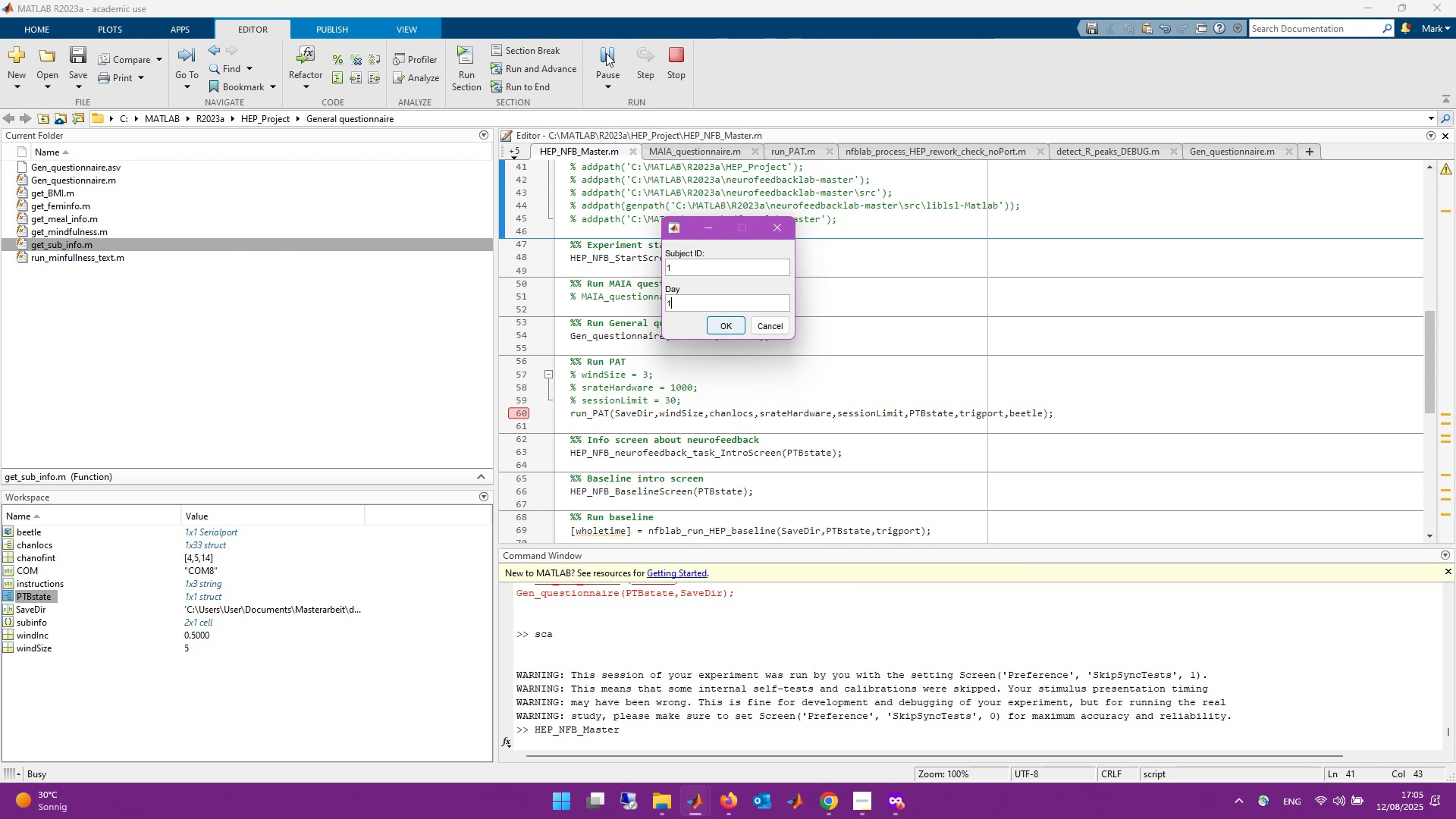 
key(Enter)
 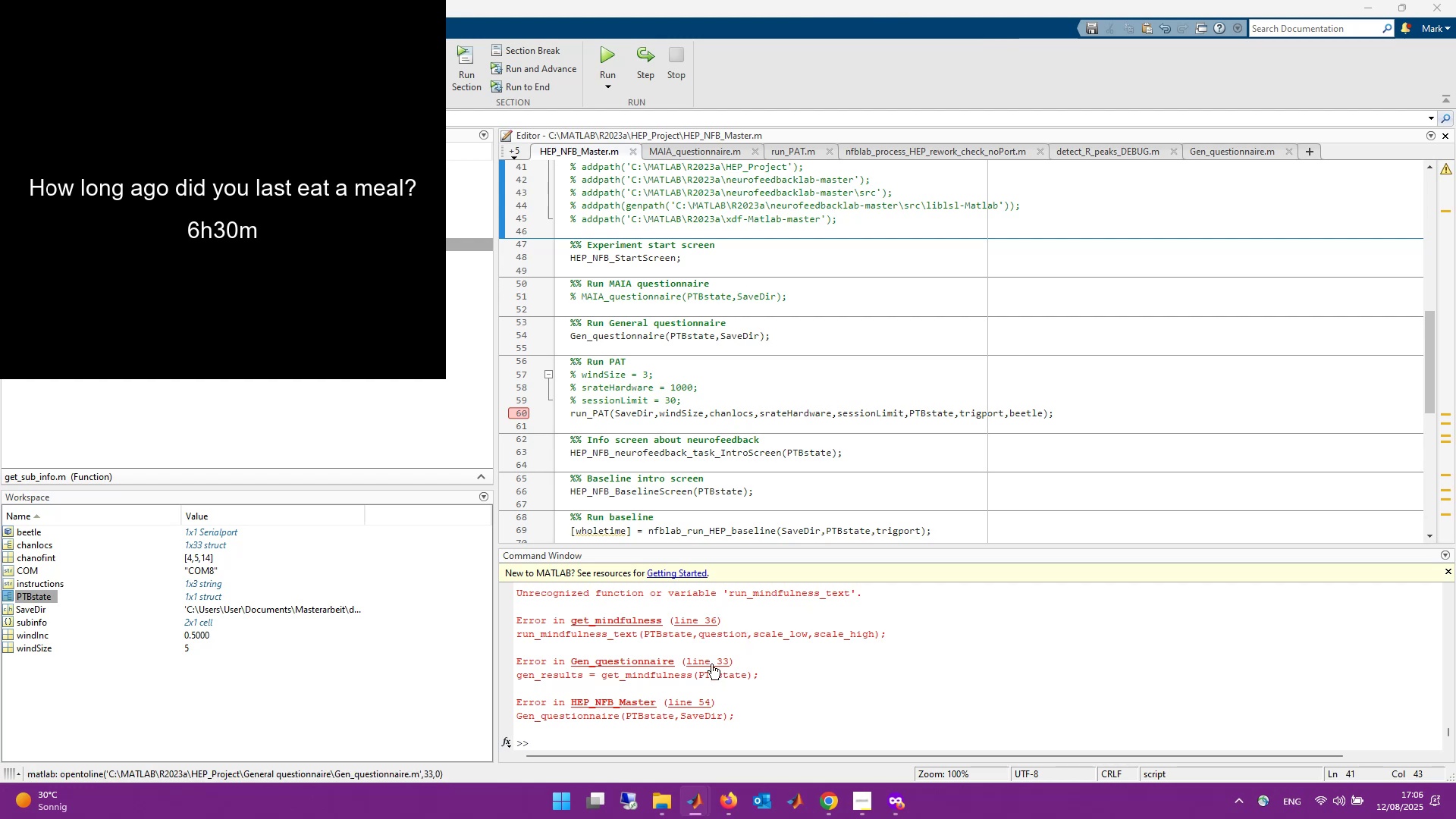 
wait(33.53)
 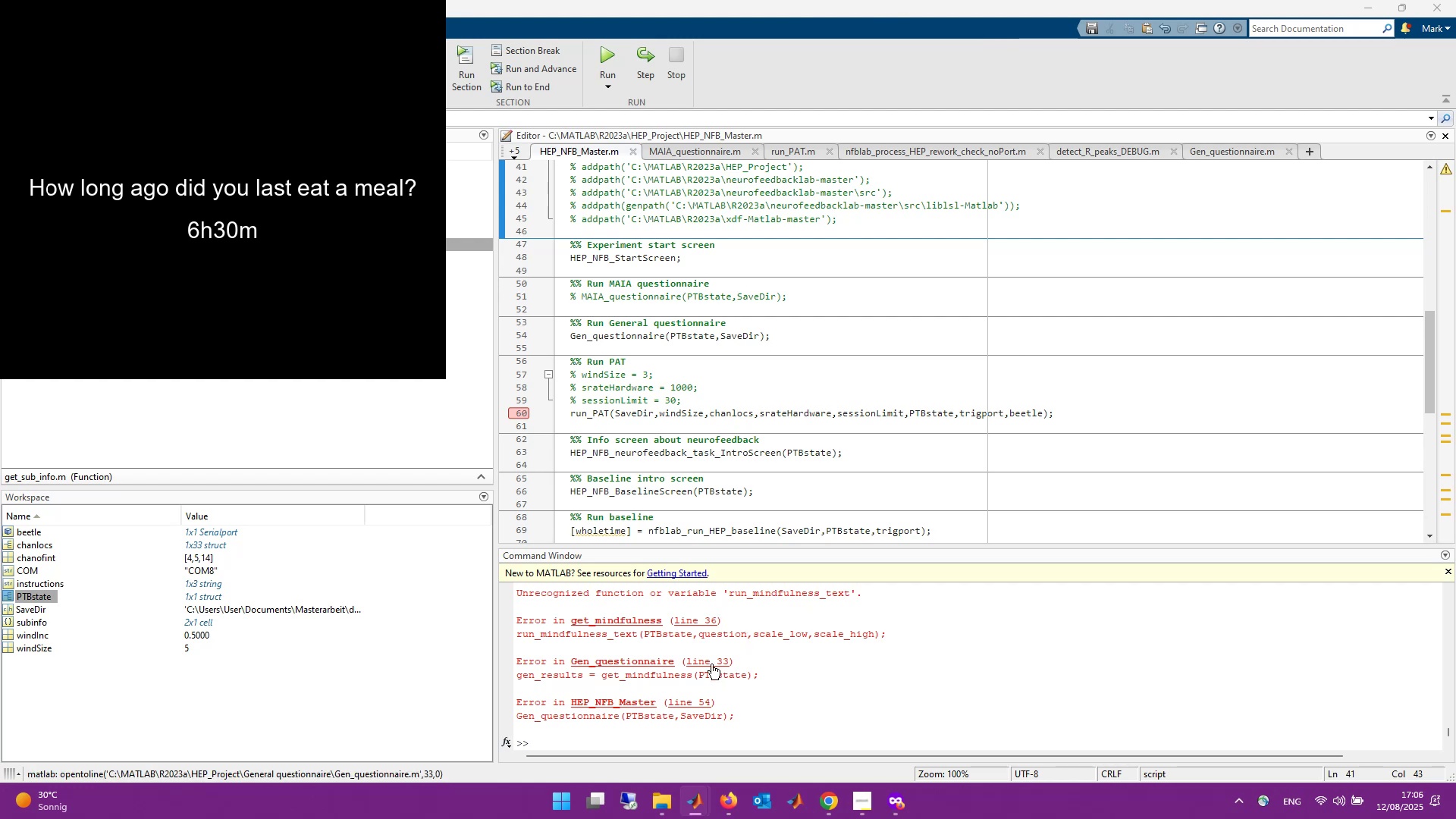 
left_click([880, 686])
 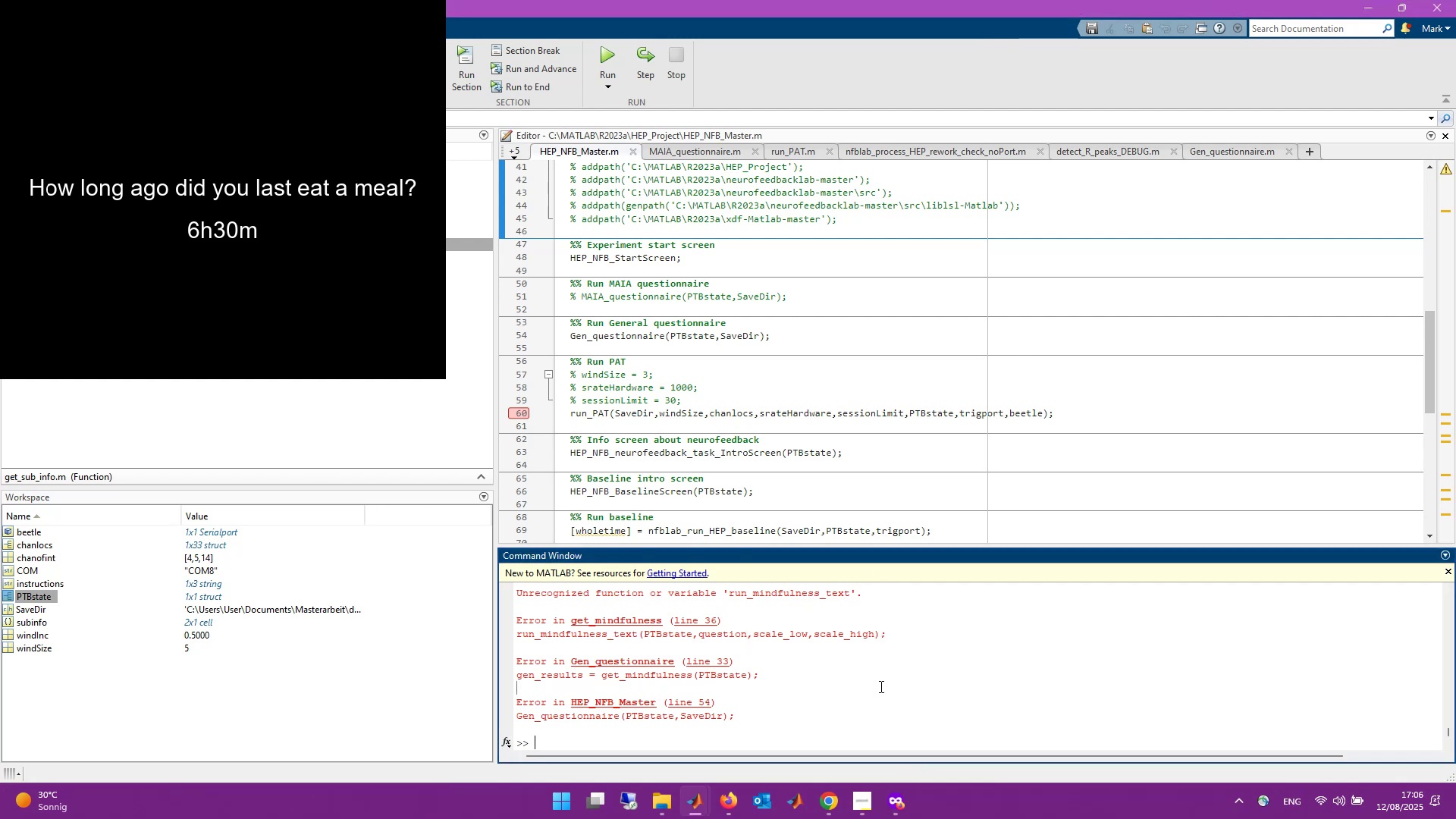 
type(sca)
 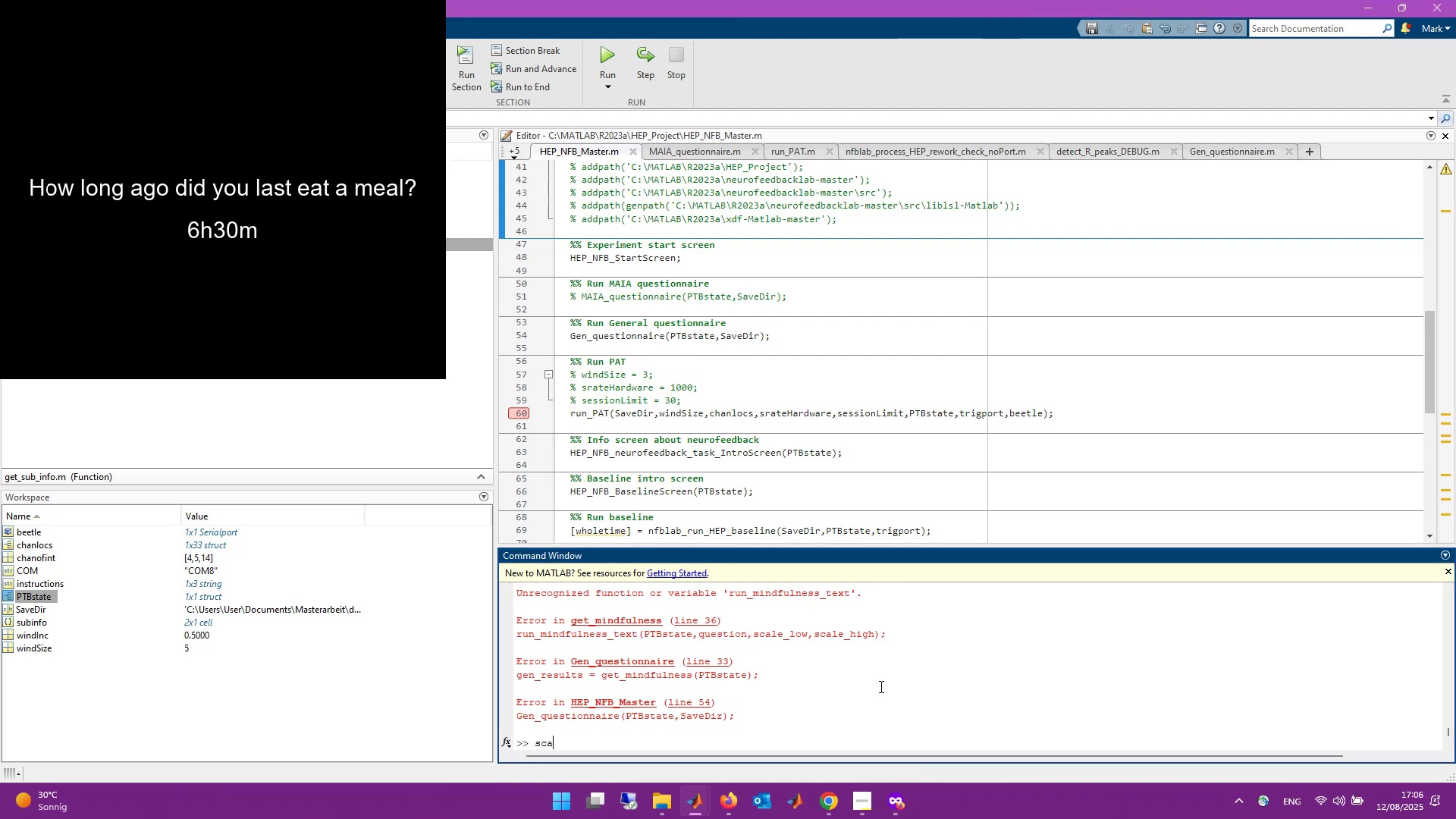 
key(Enter)
 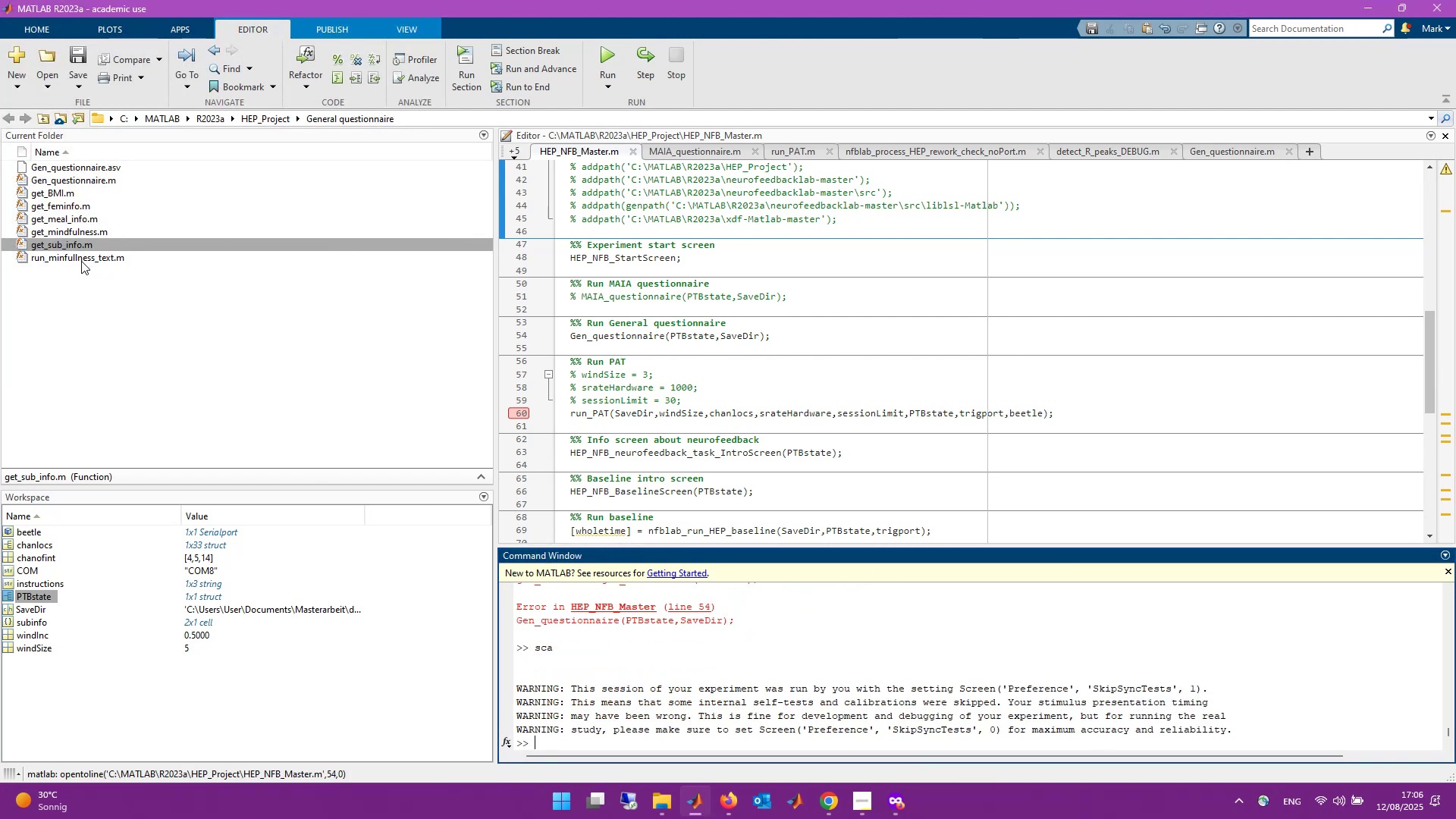 
left_click([81, 261])
 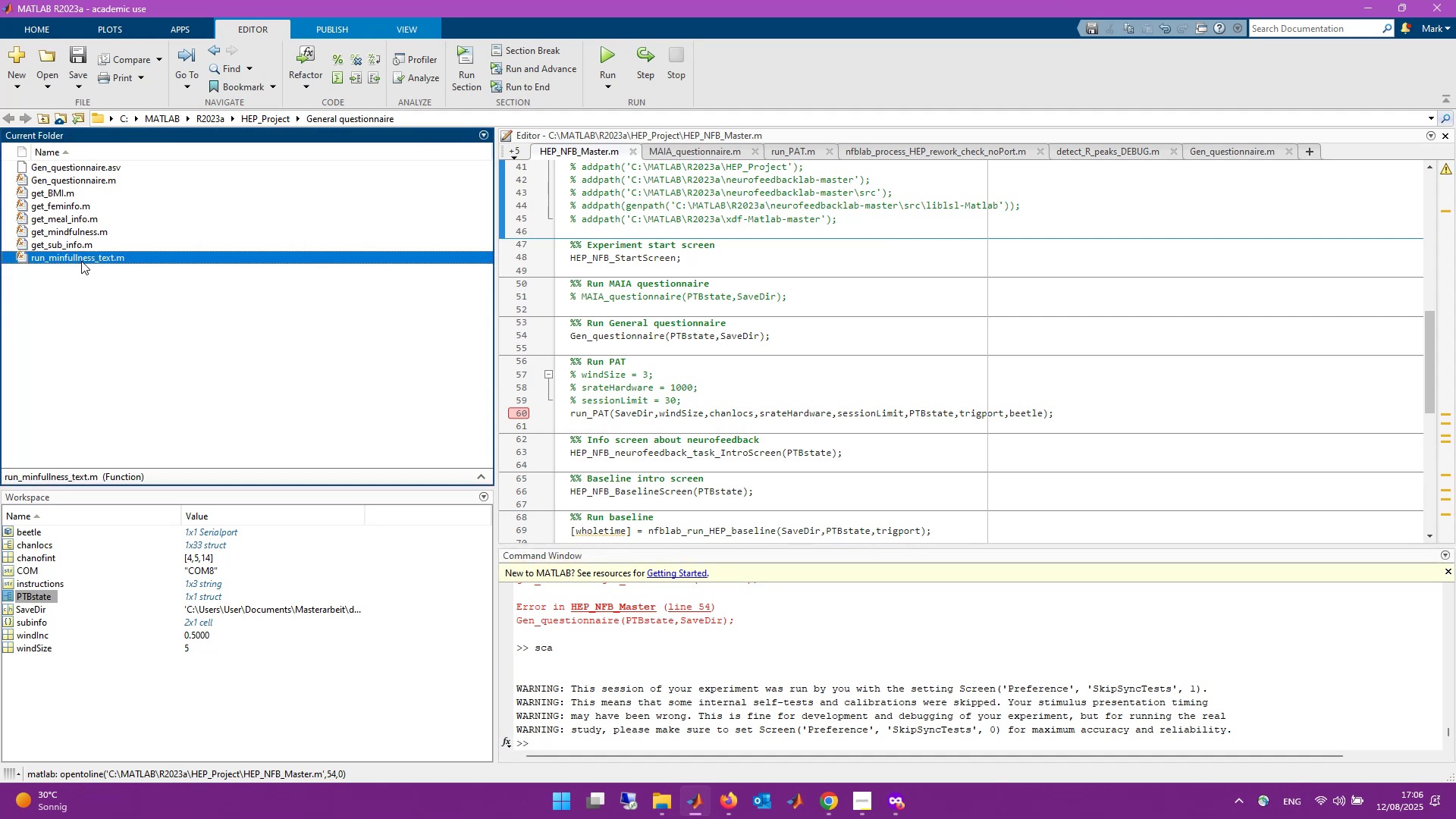 
key(F2)
 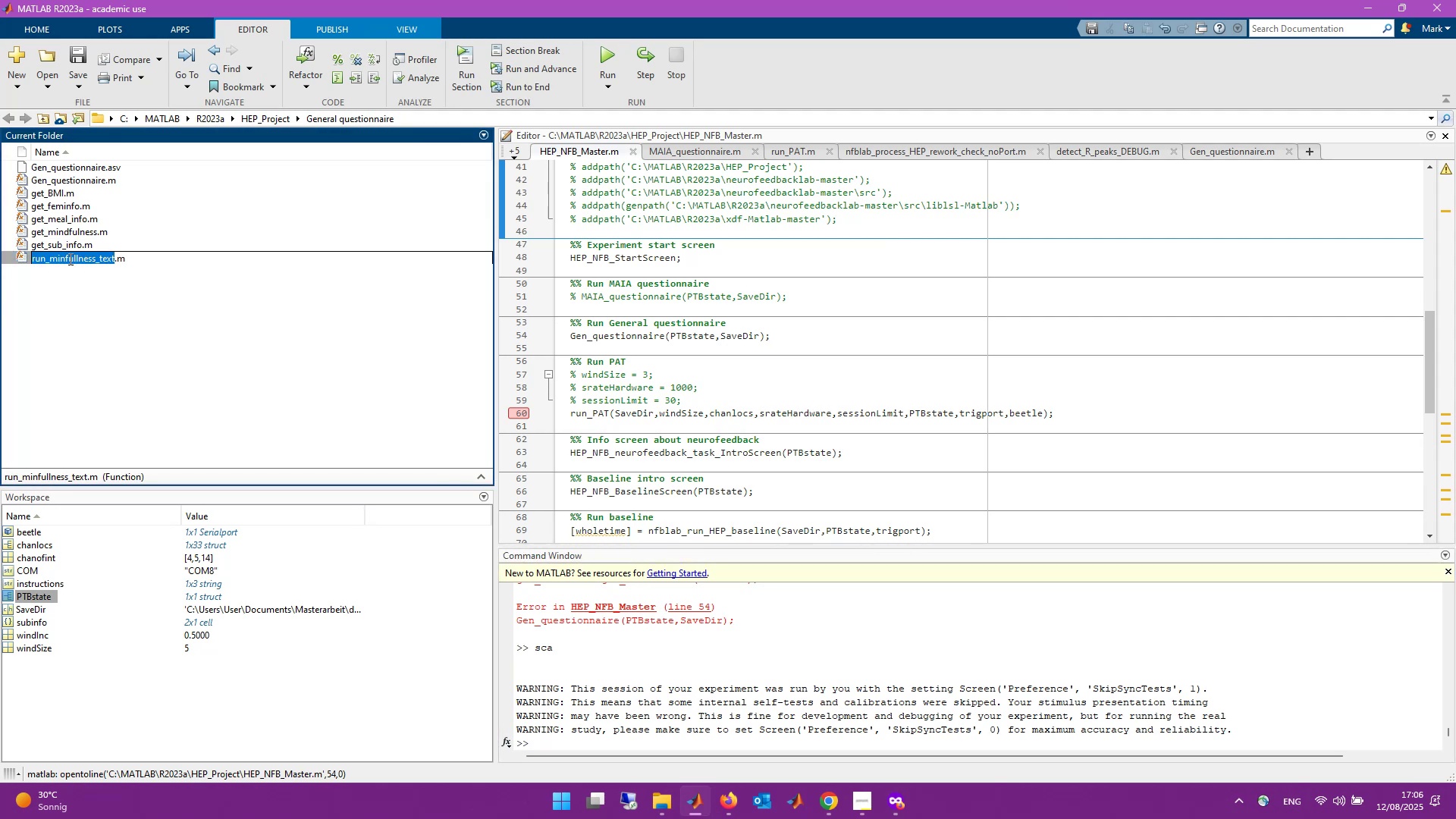 
left_click([65, 259])
 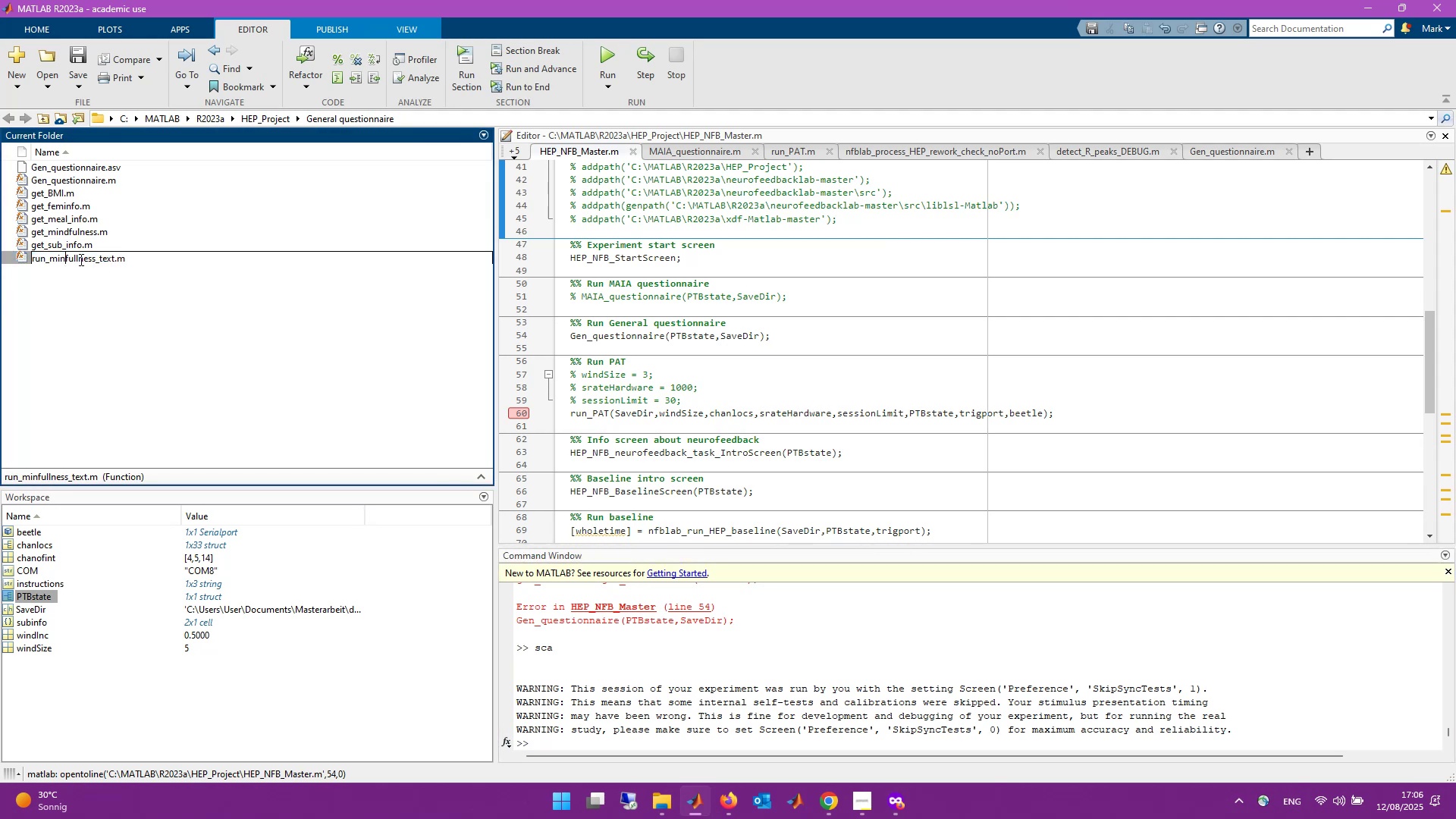 
key(D)
 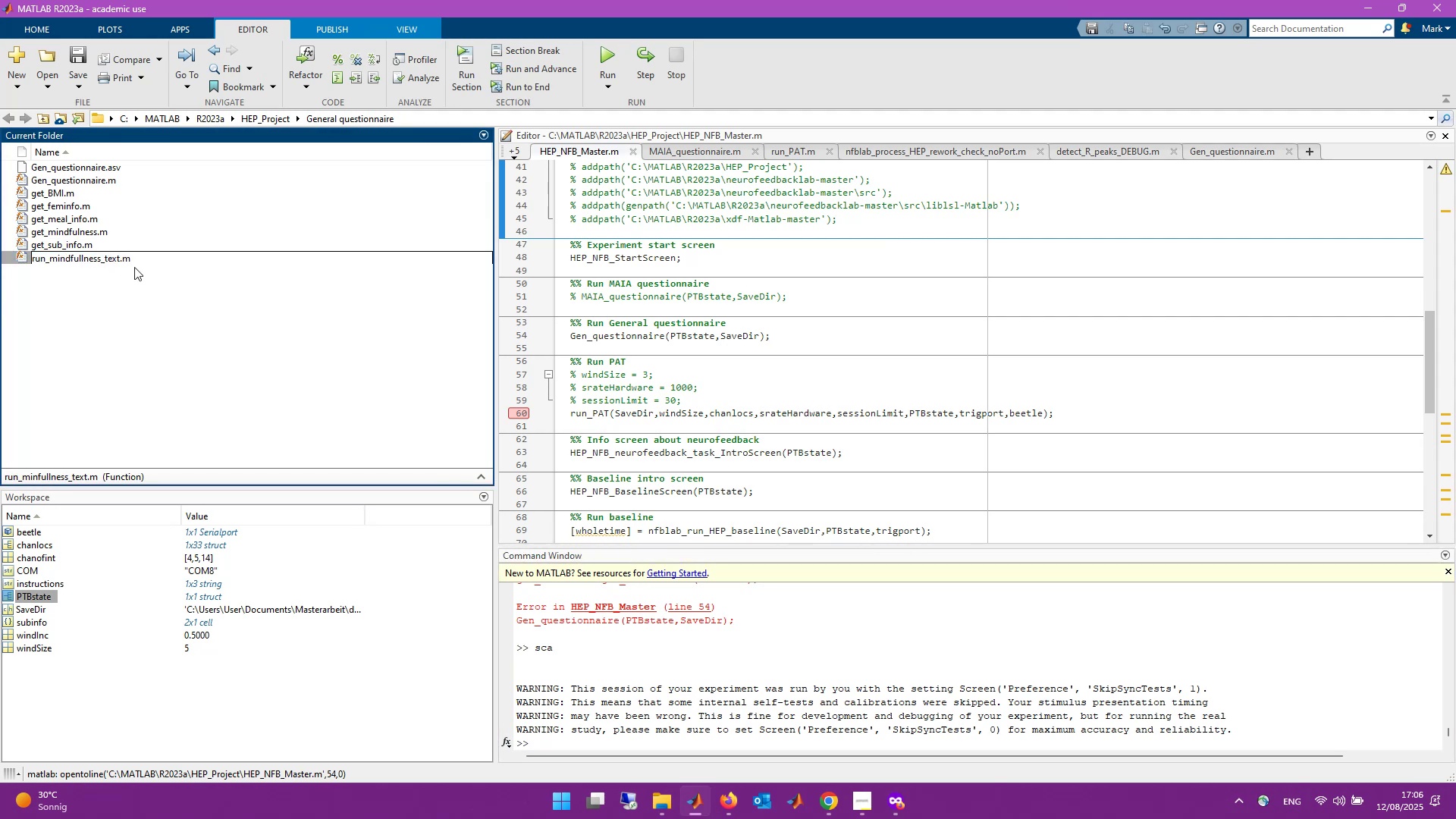 
key(Enter)
 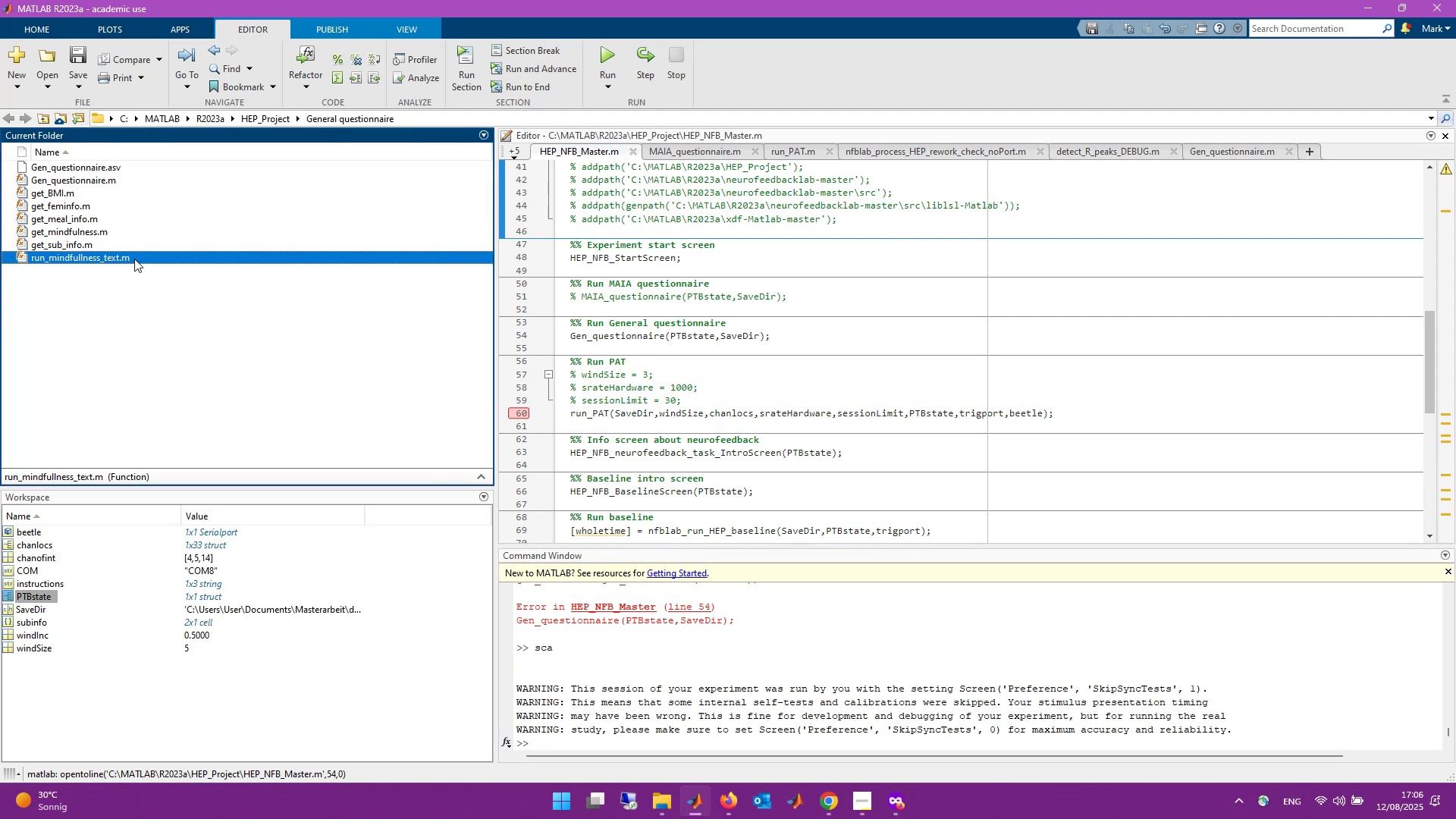 
double_click([129, 258])
 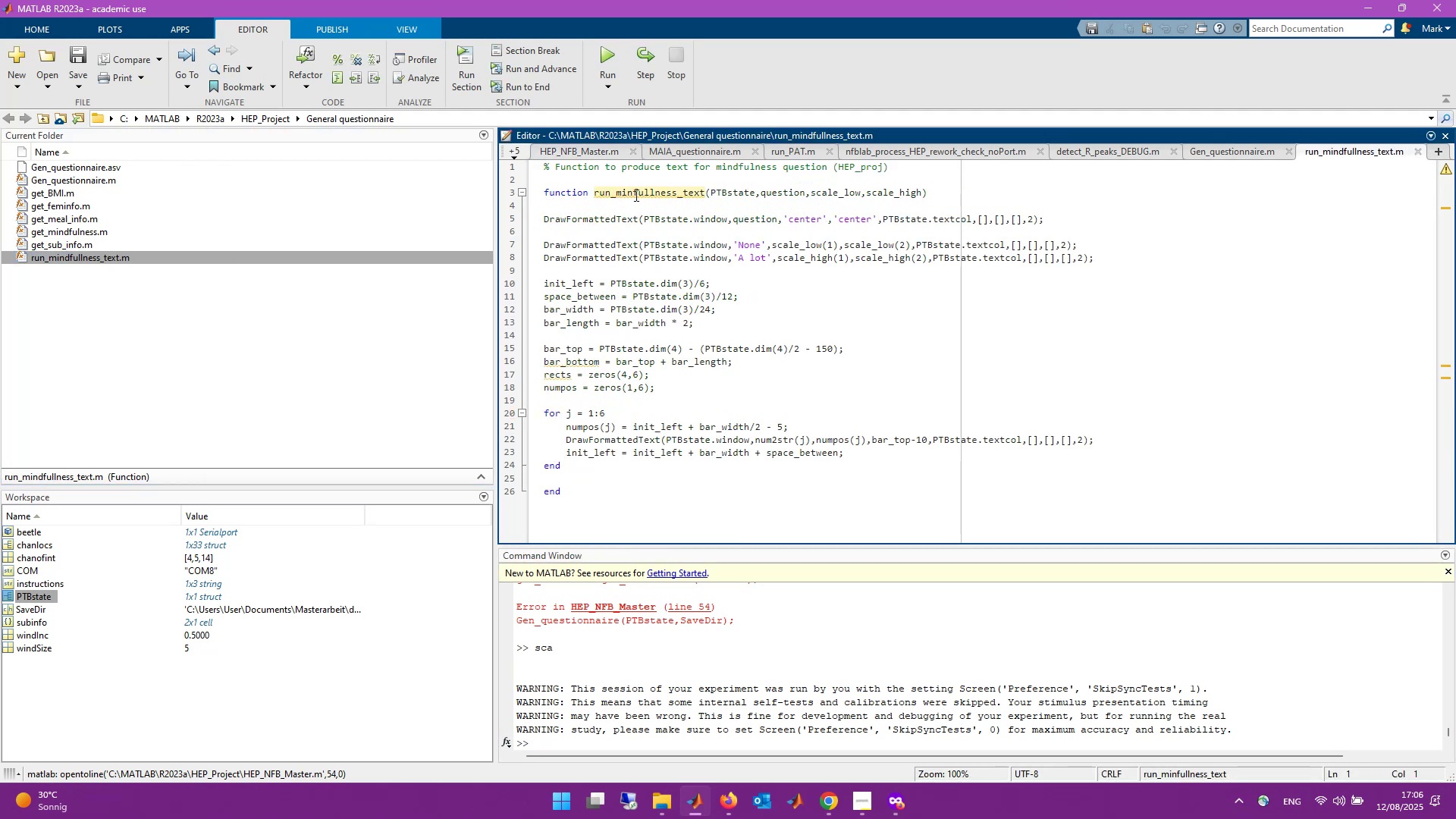 
left_click([633, 192])
 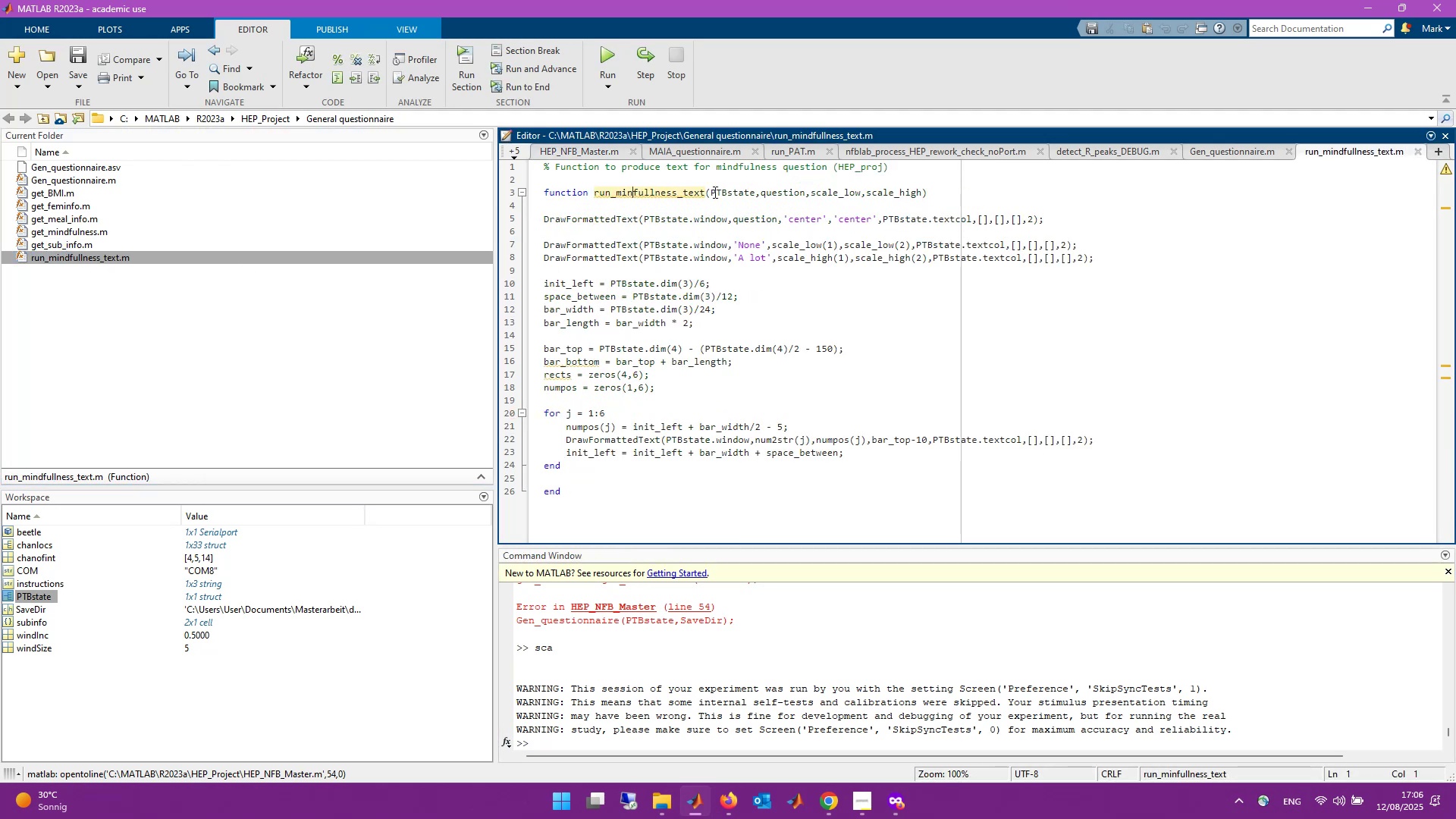 
key(D)
 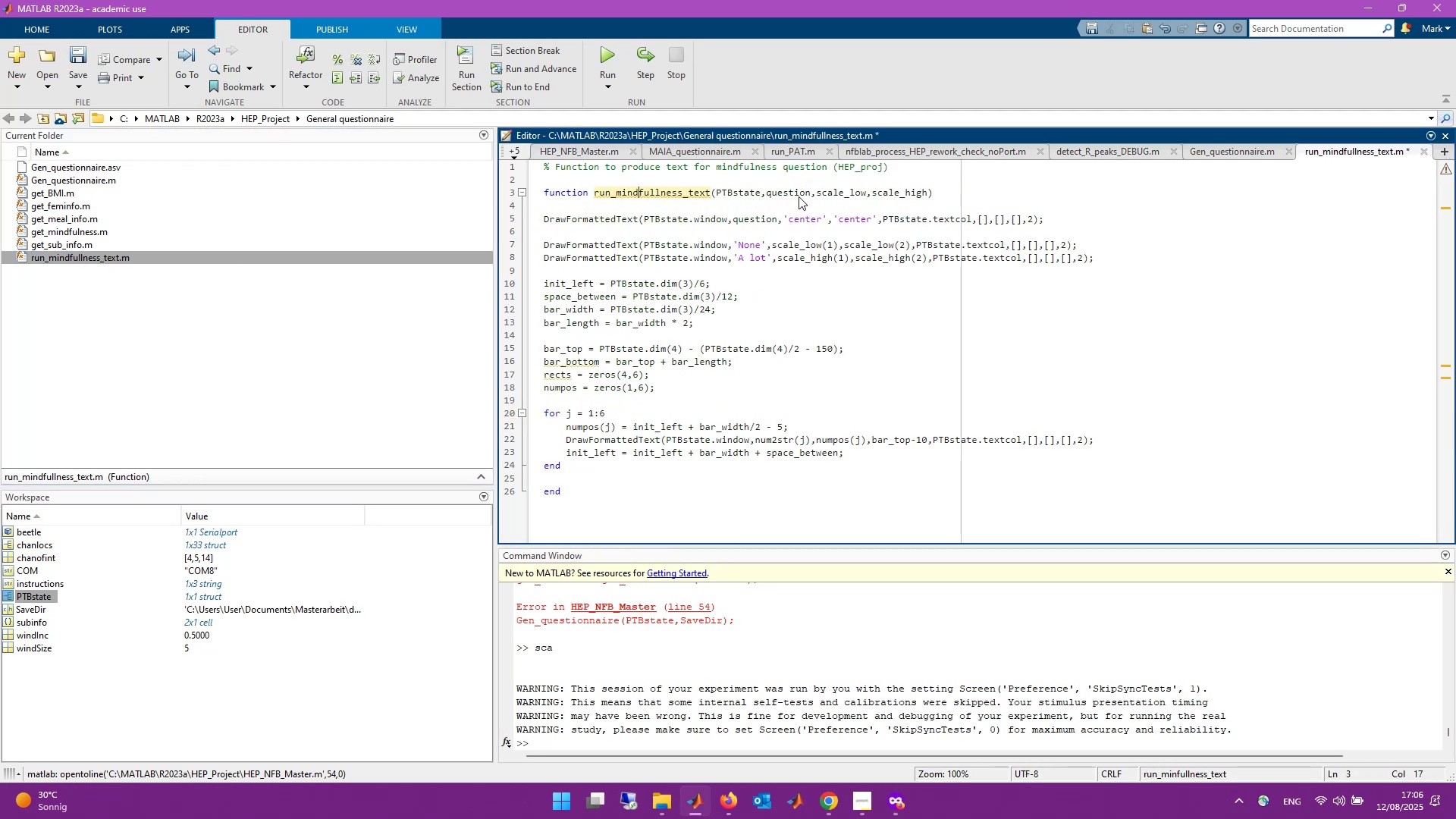 
key(Control+S)
 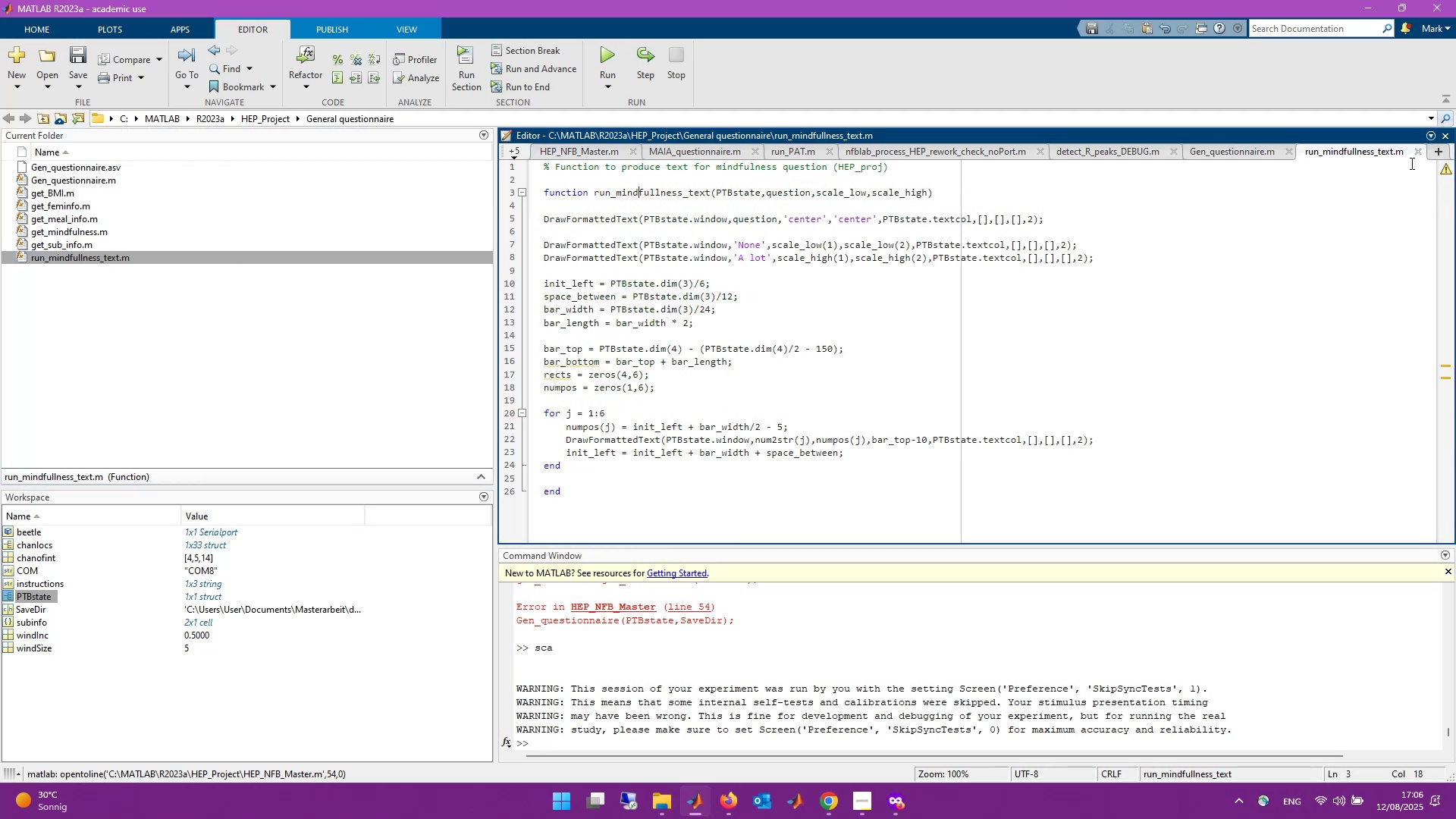 
left_click([1421, 152])
 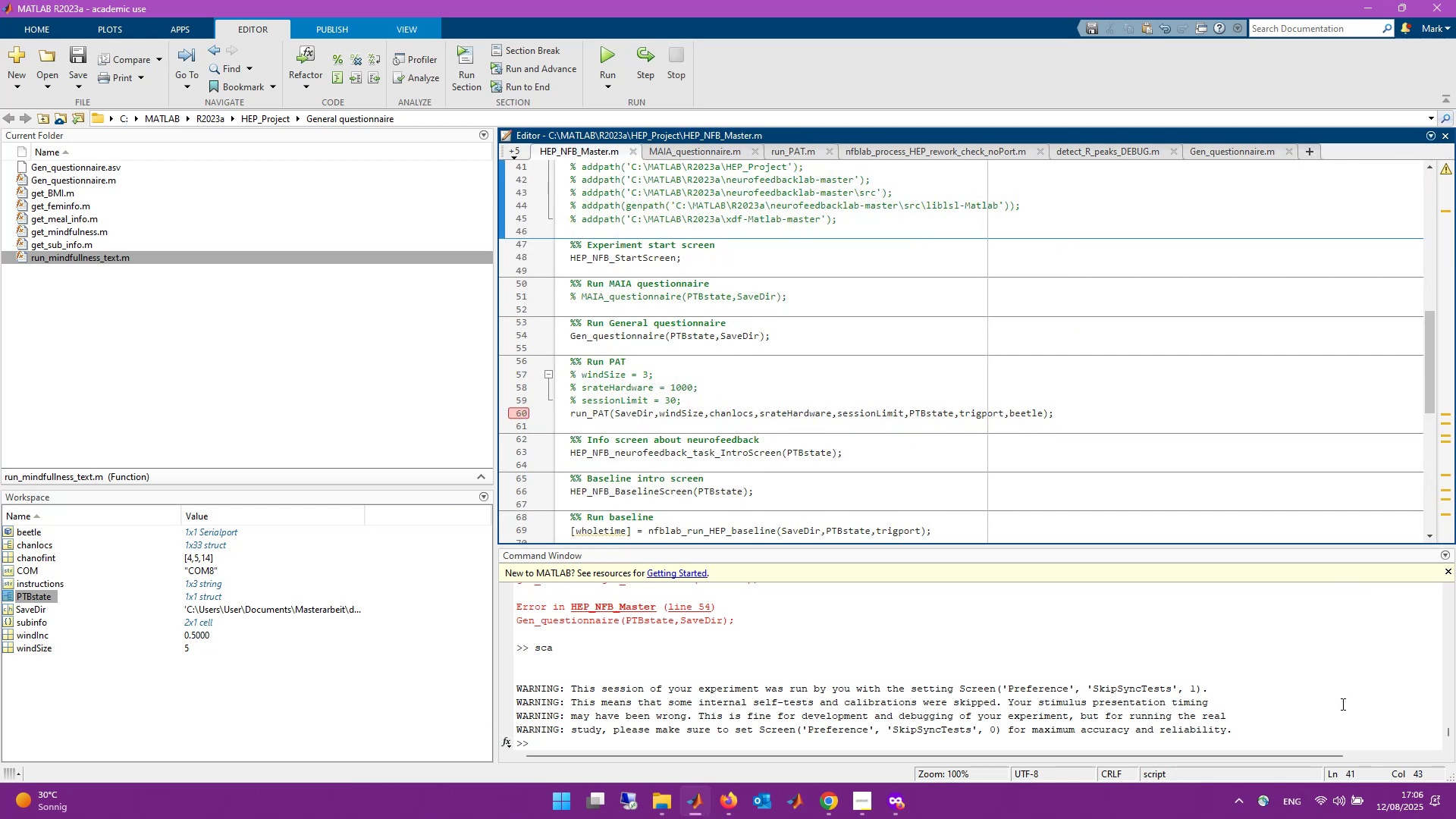 
scroll: coordinate [1341, 704], scroll_direction: down, amount: 1.0
 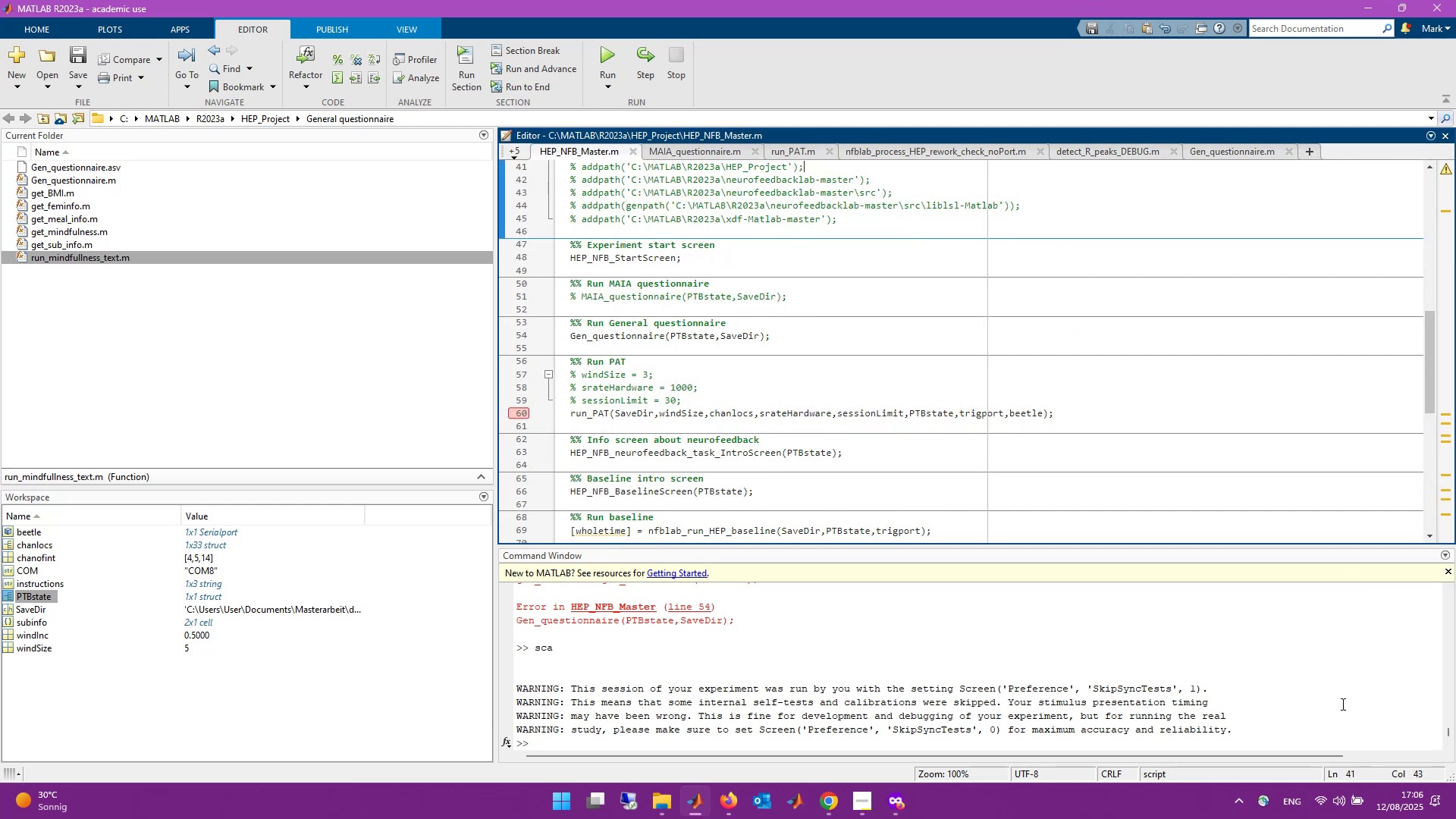 
left_click([1341, 704])
 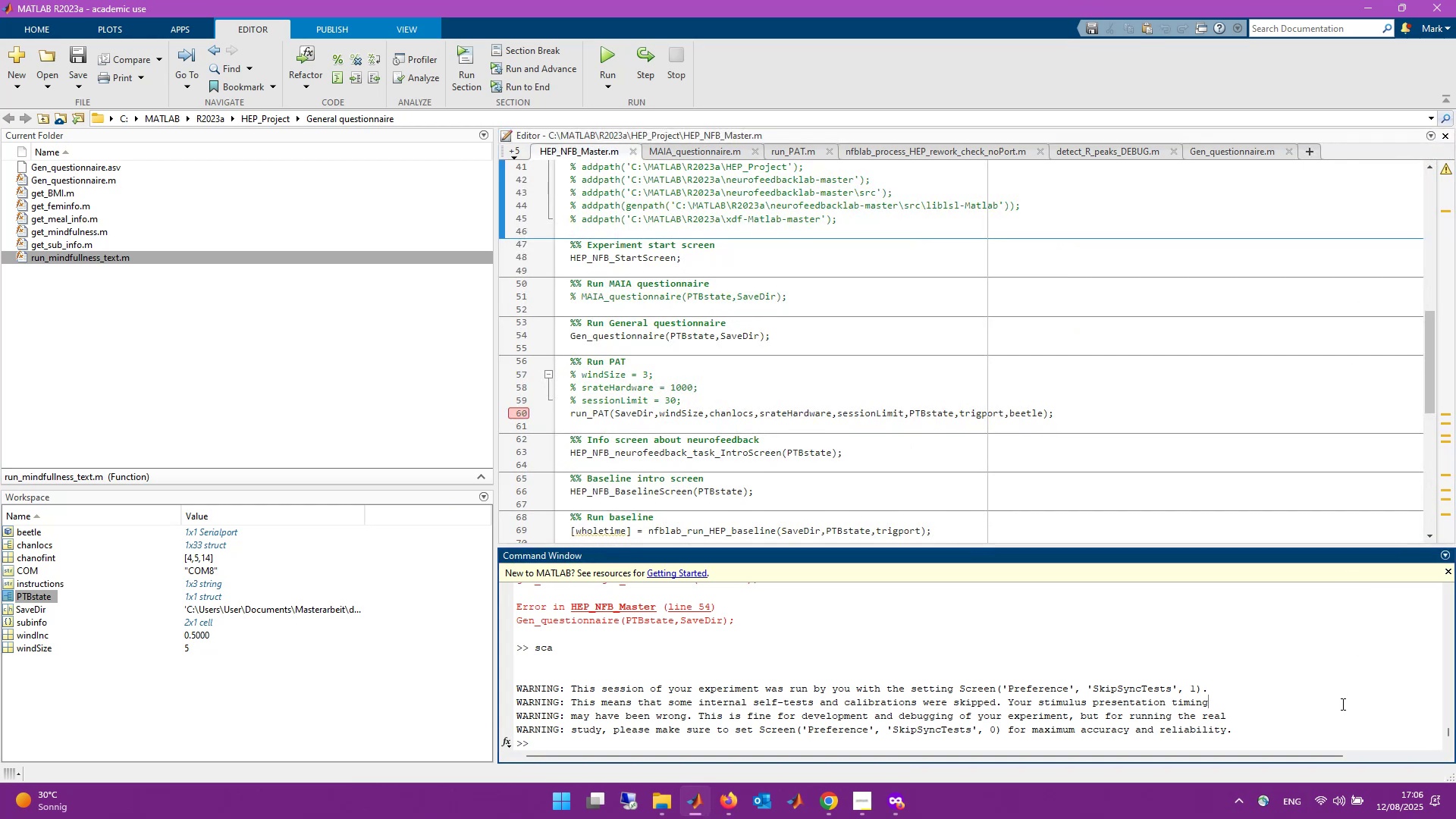 
key(ArrowUp)
 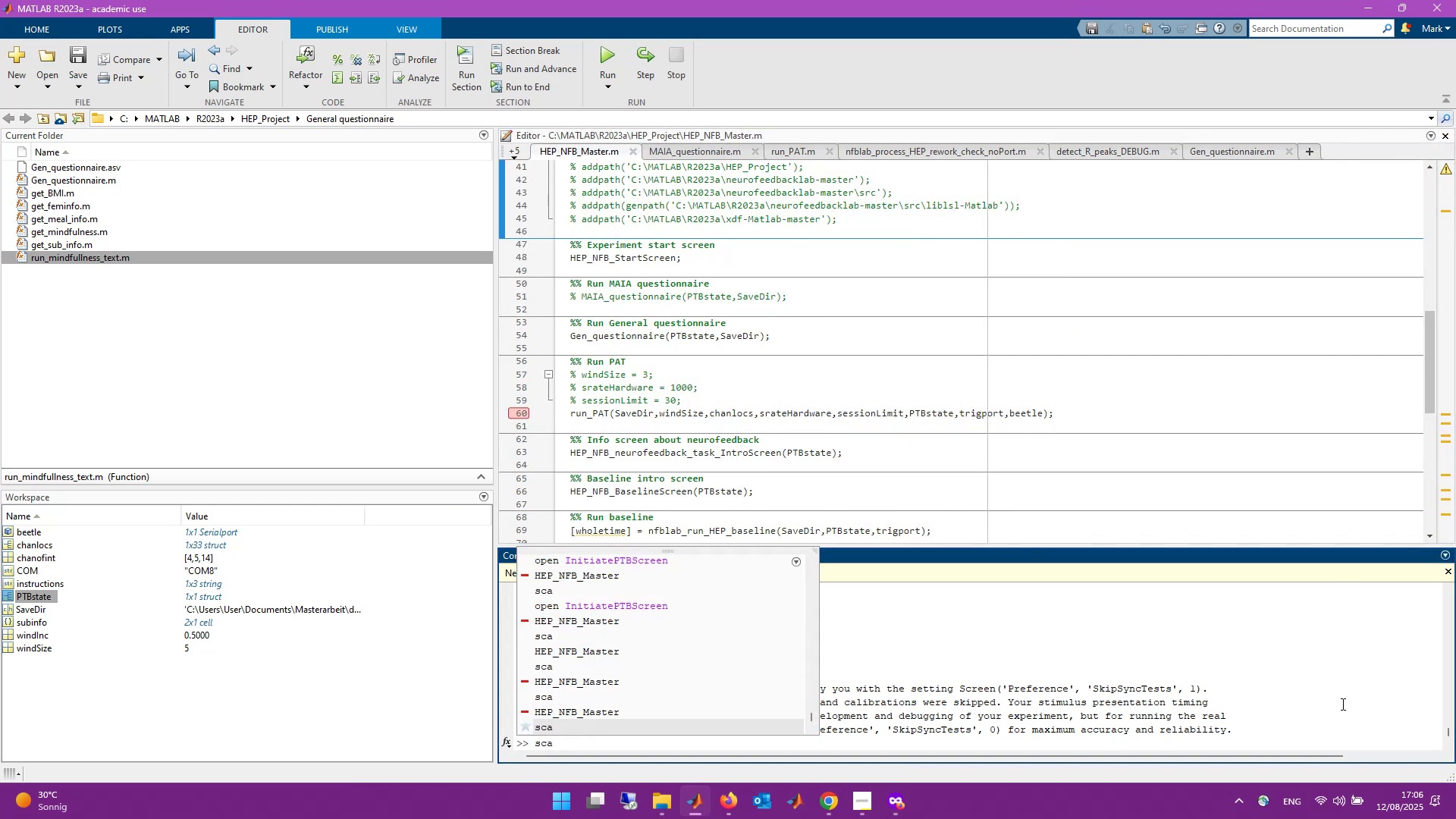 
key(ArrowUp)
 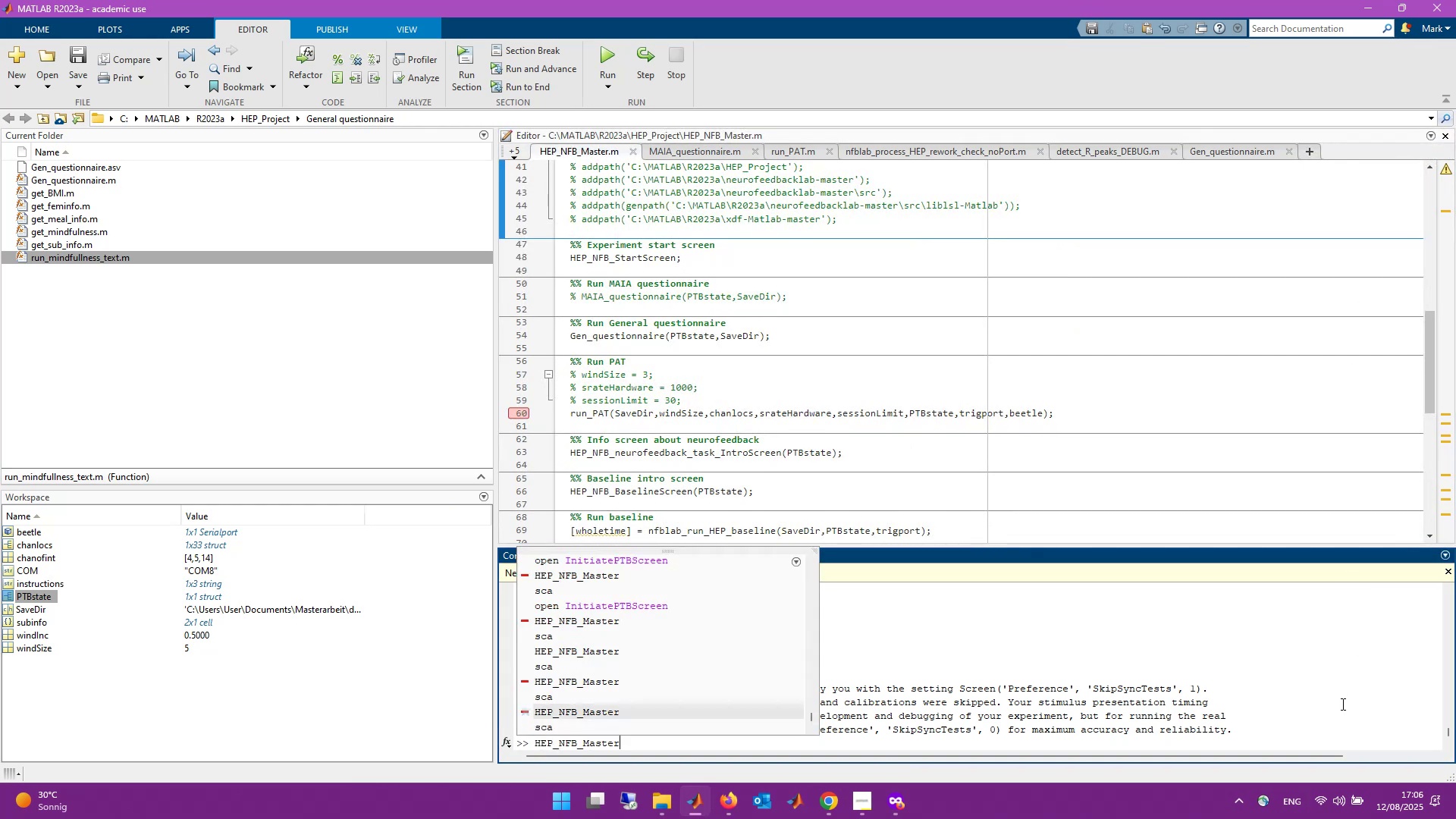 
key(Enter)
 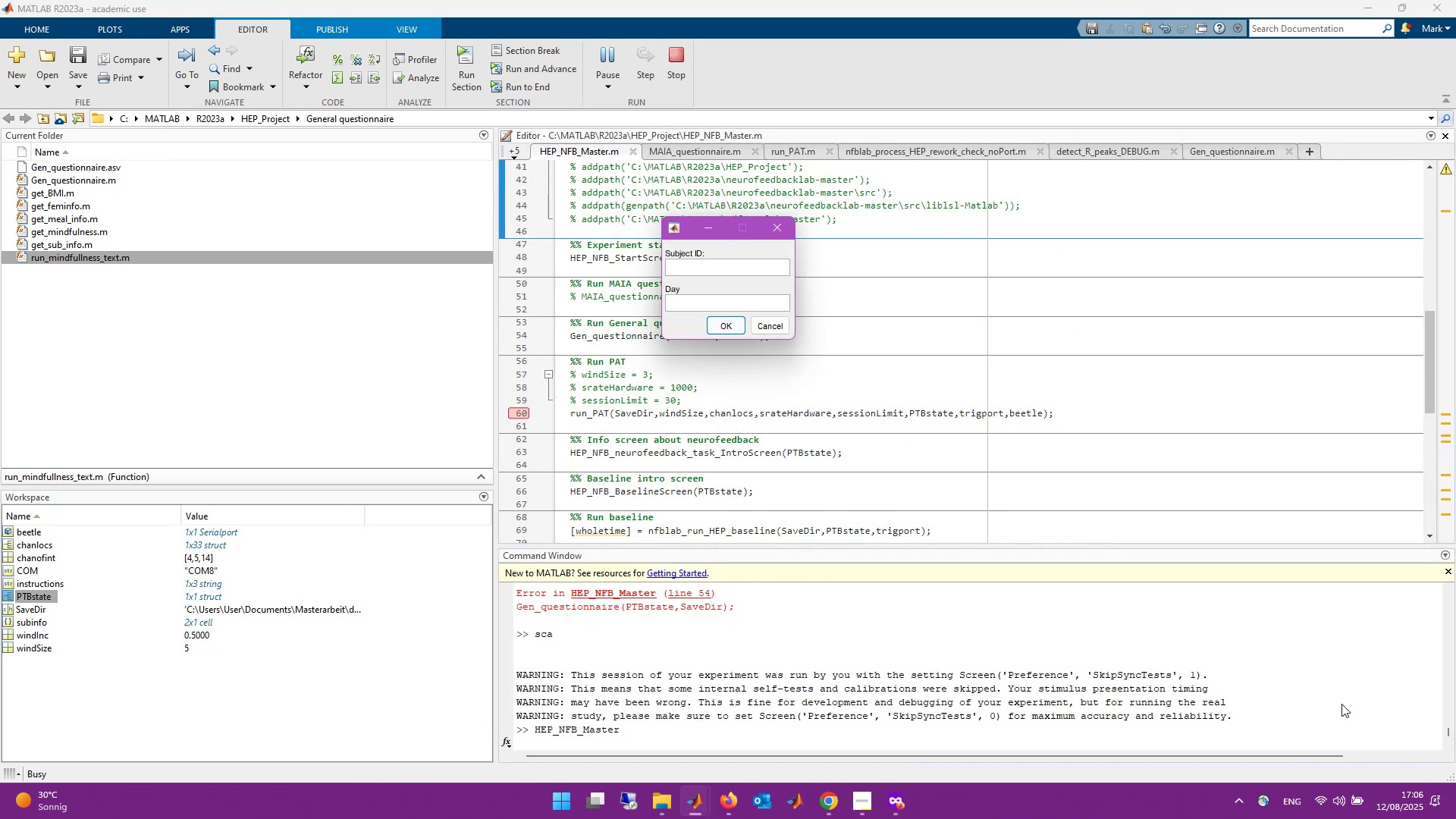 
key(Numpad1)
 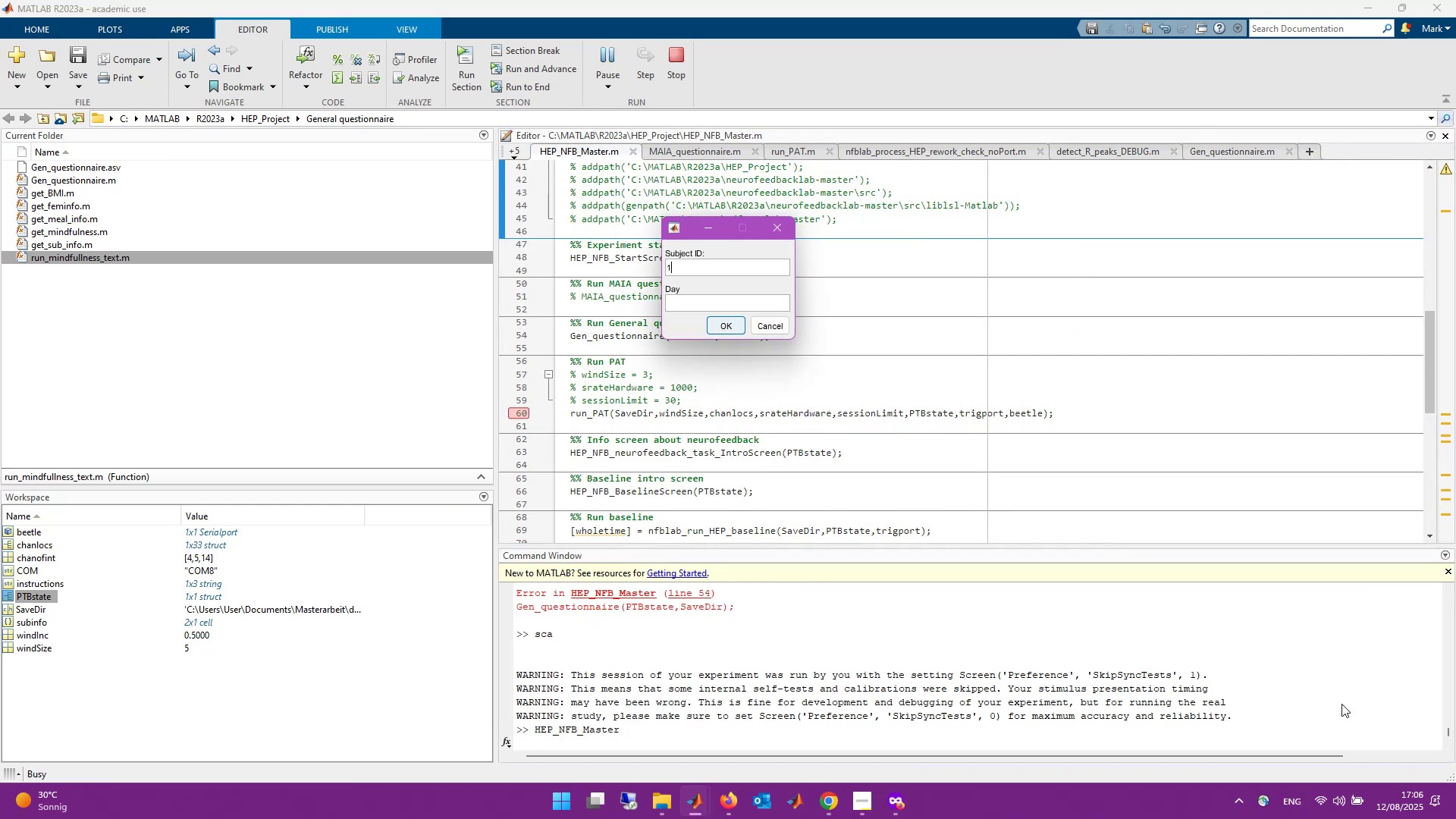 
key(Tab)
 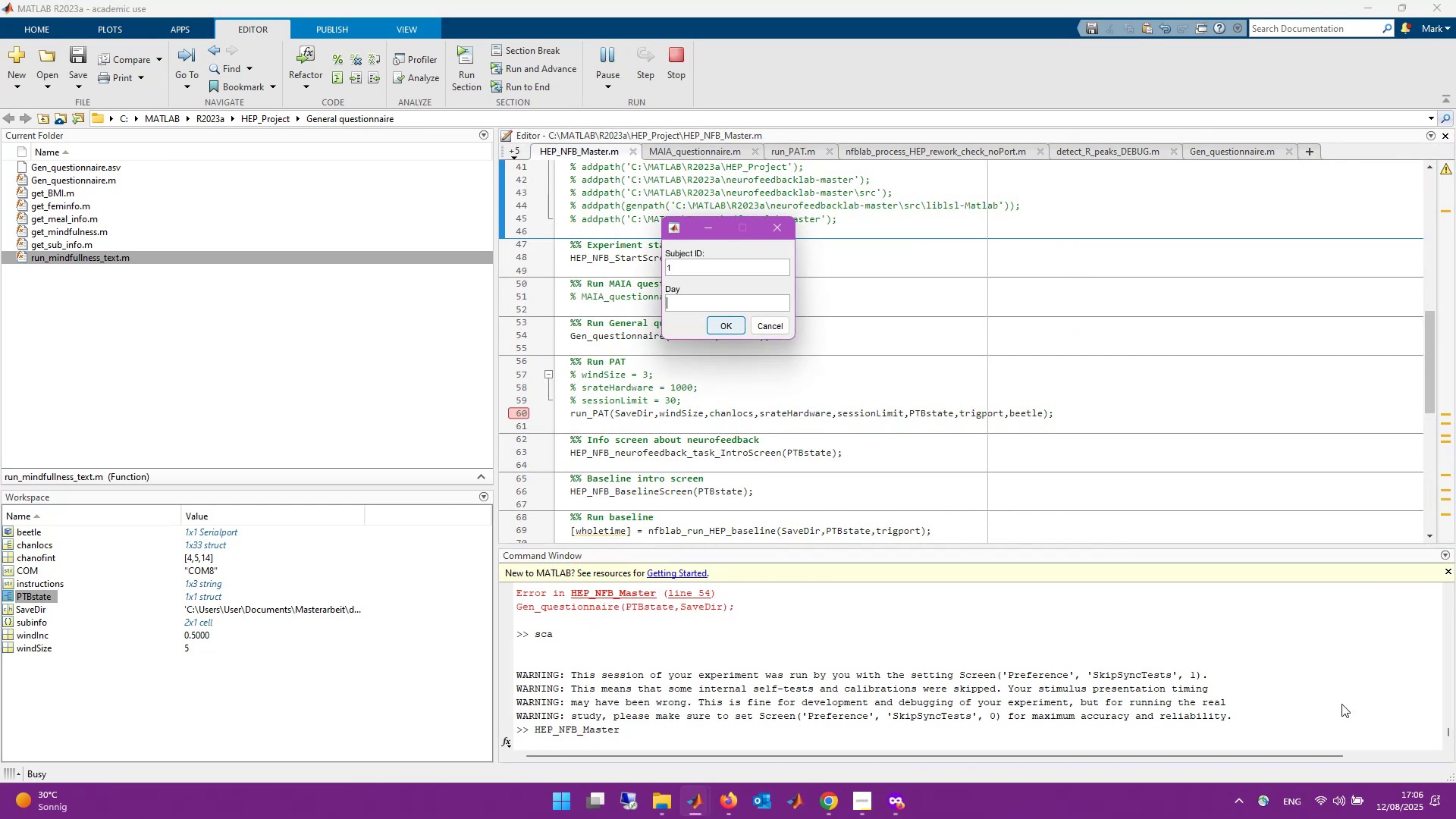 
key(Tab)
 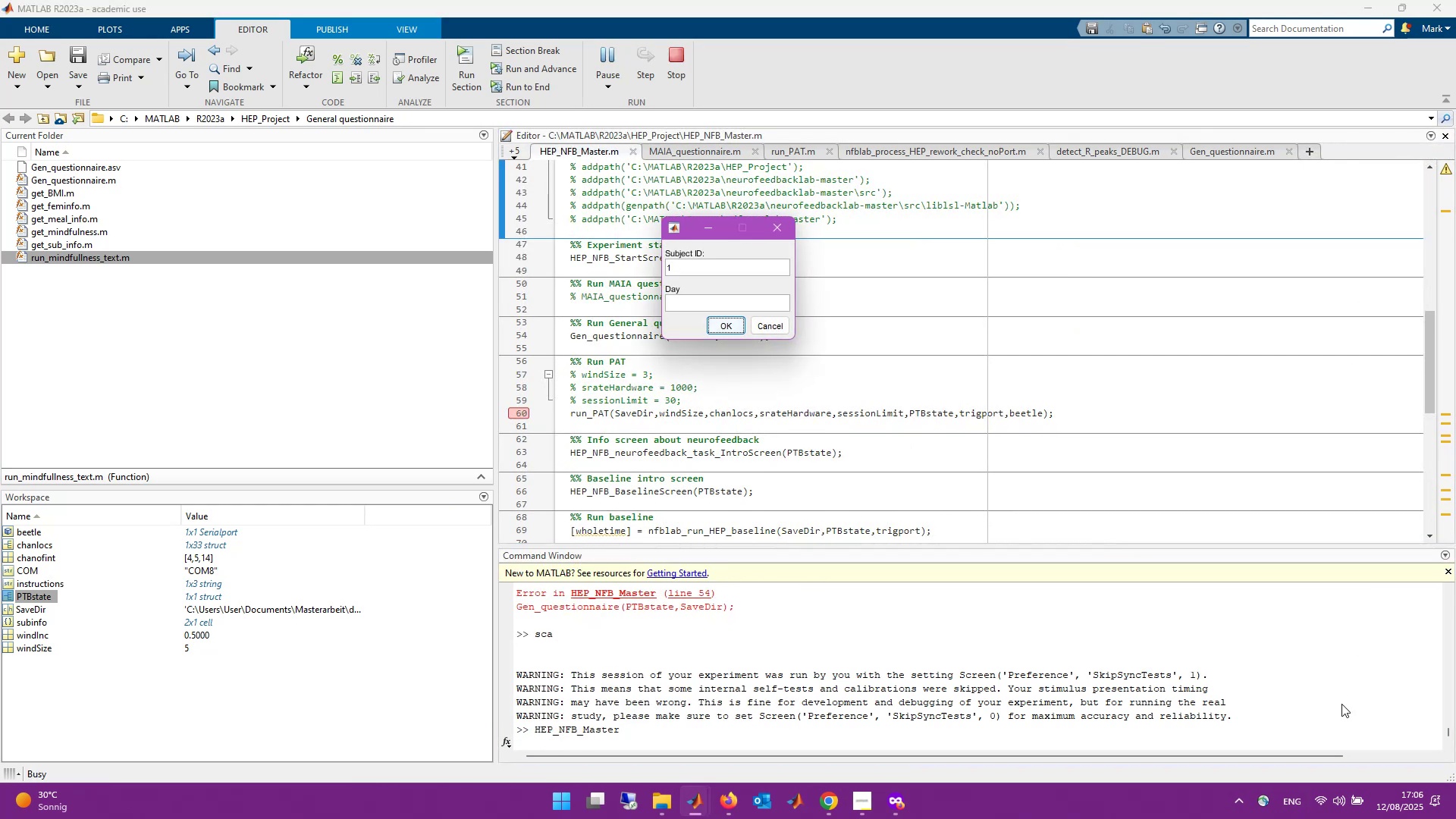 
key(Enter)
 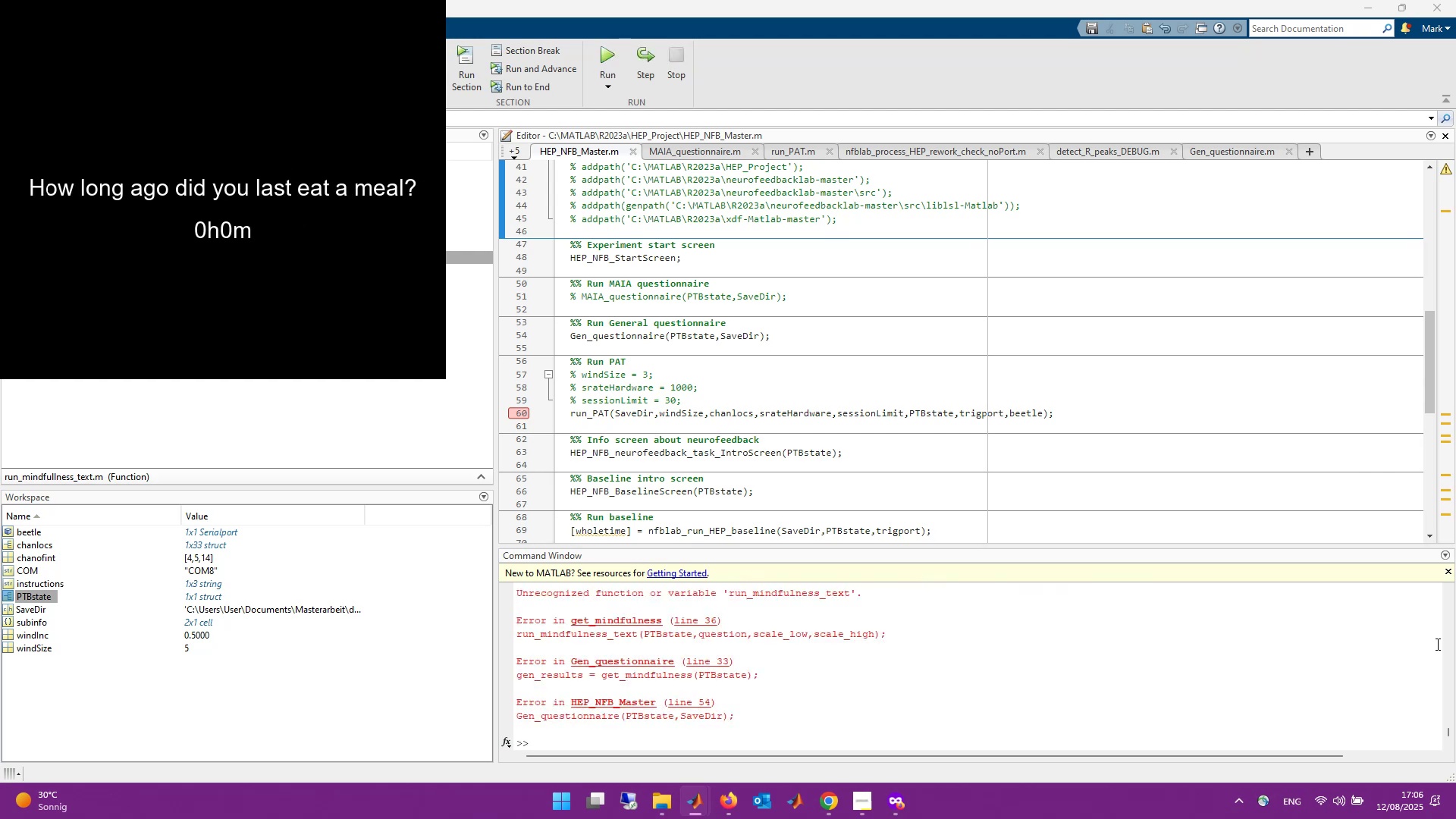 
wait(19.76)
 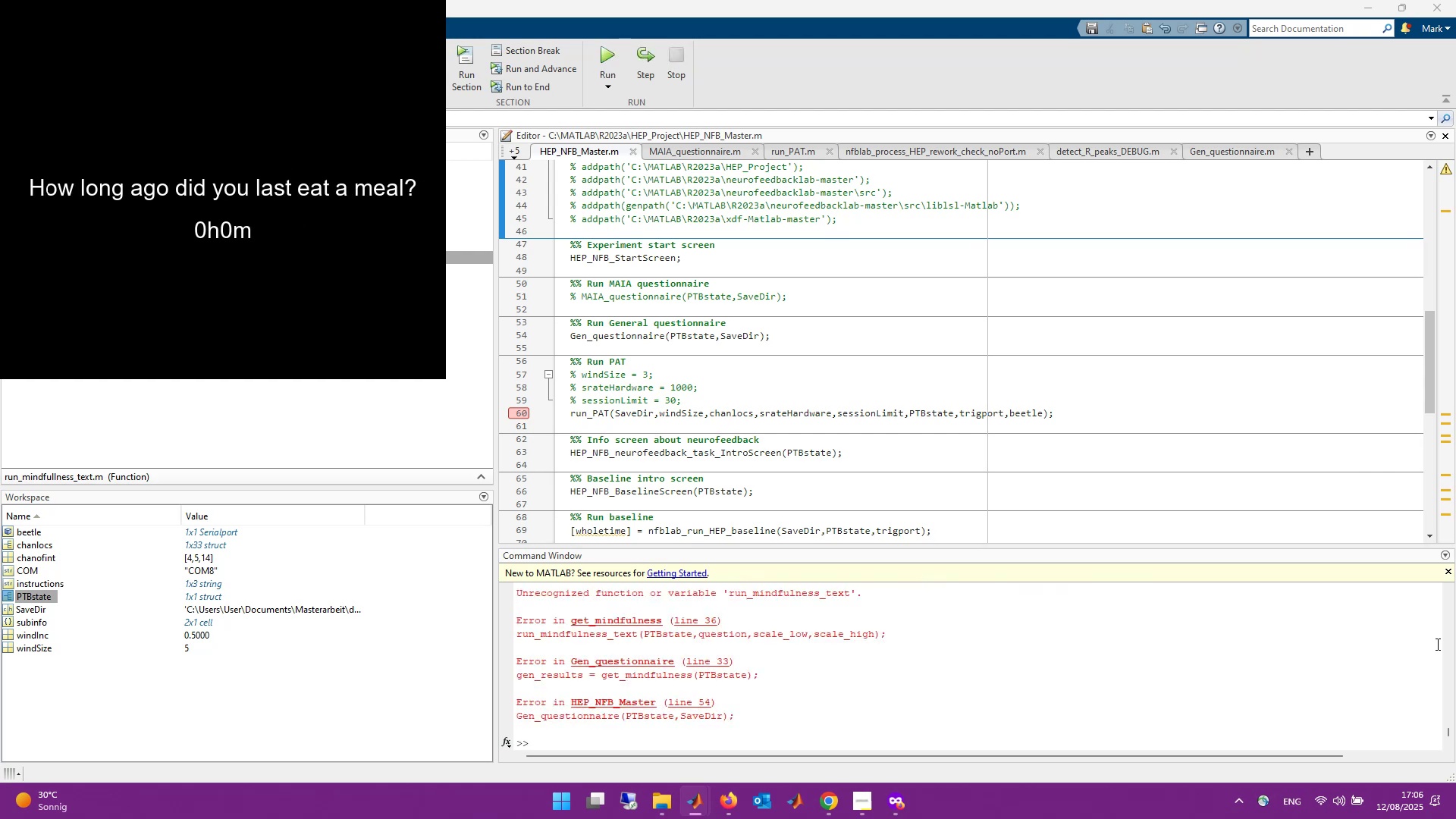 
left_click([827, 702])
 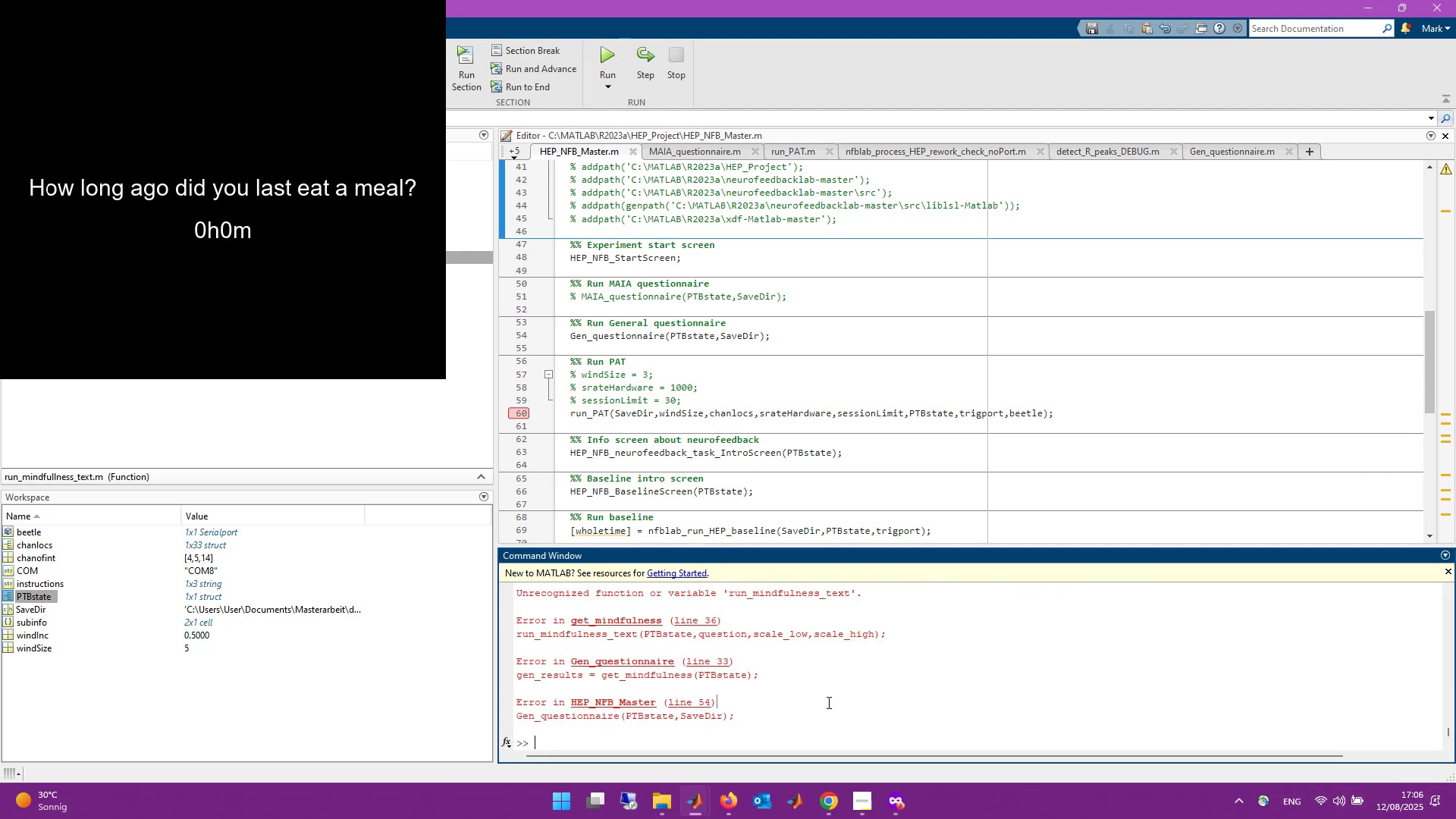 
type(sca)
 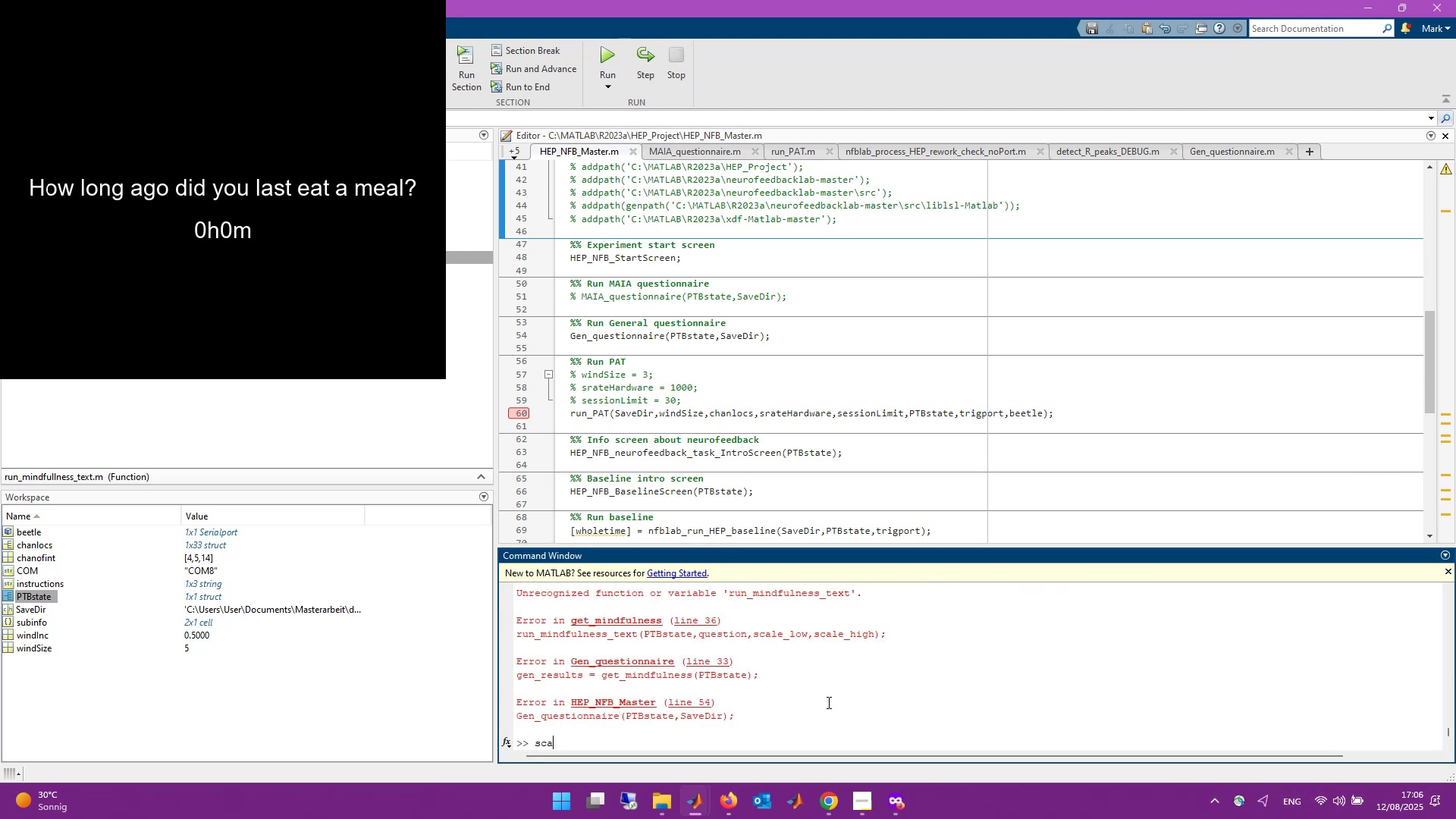 
key(Enter)
 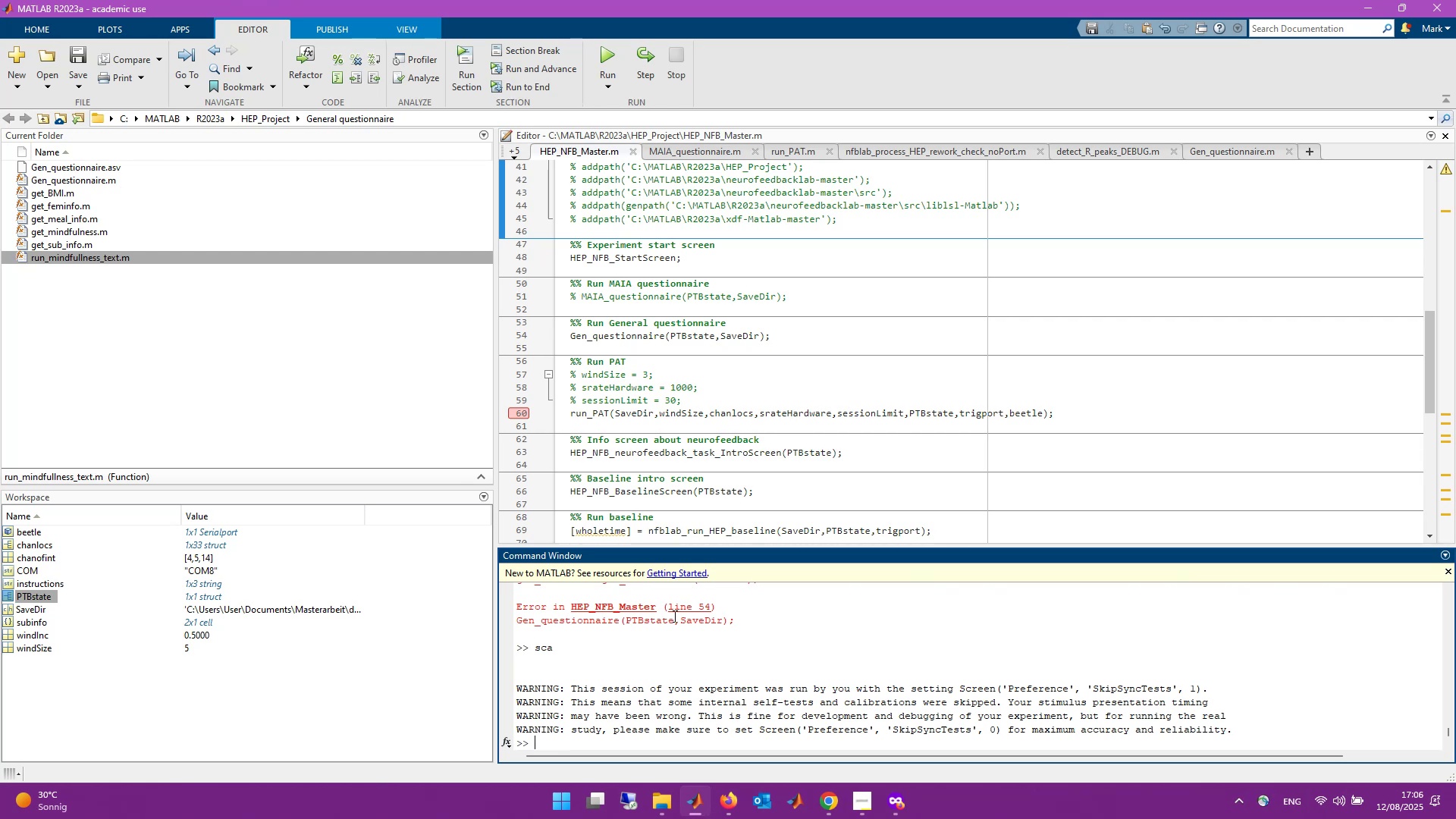 
wait(9.67)
 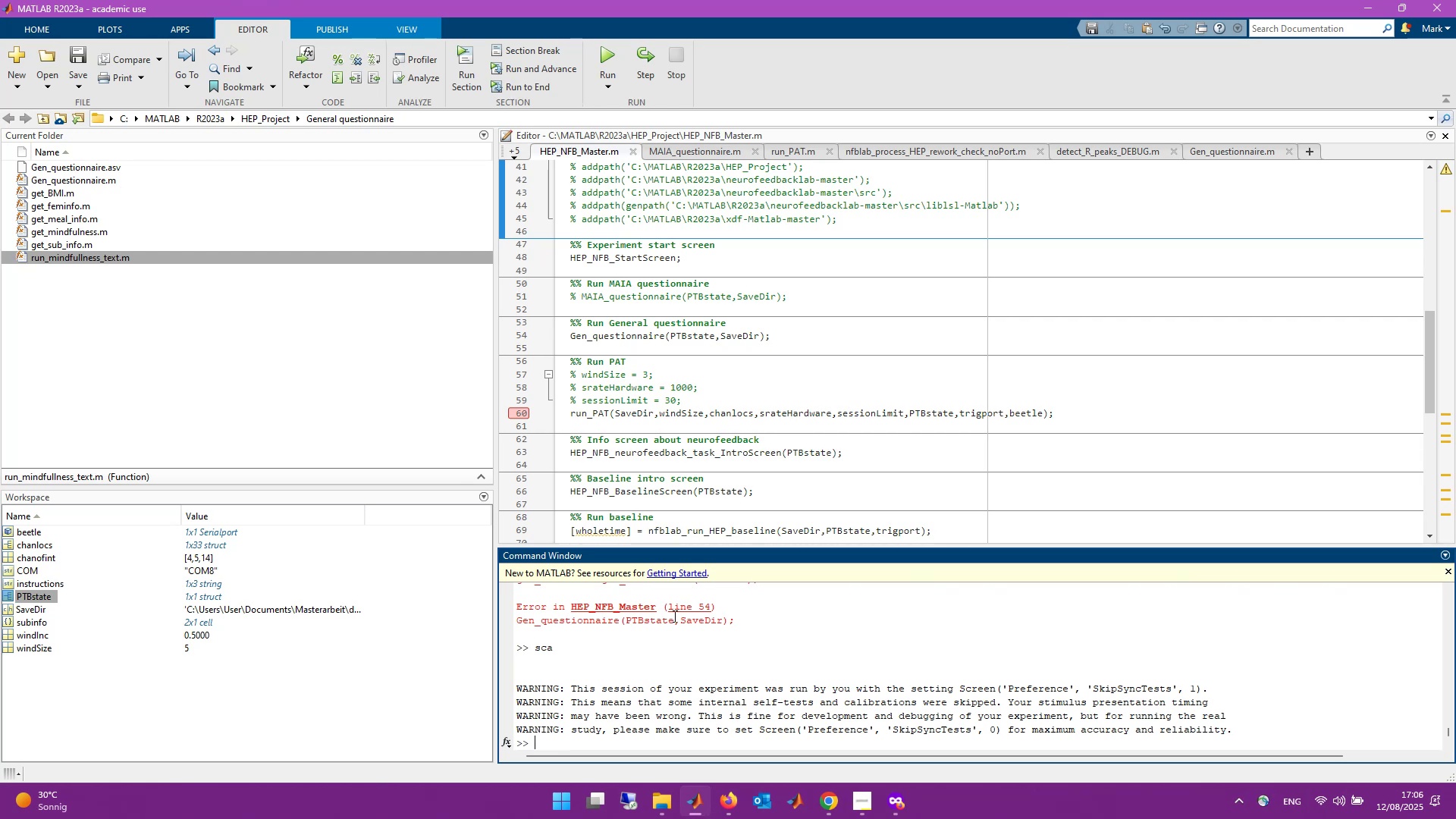 
scroll: coordinate [669, 666], scroll_direction: up, amount: 3.0
 